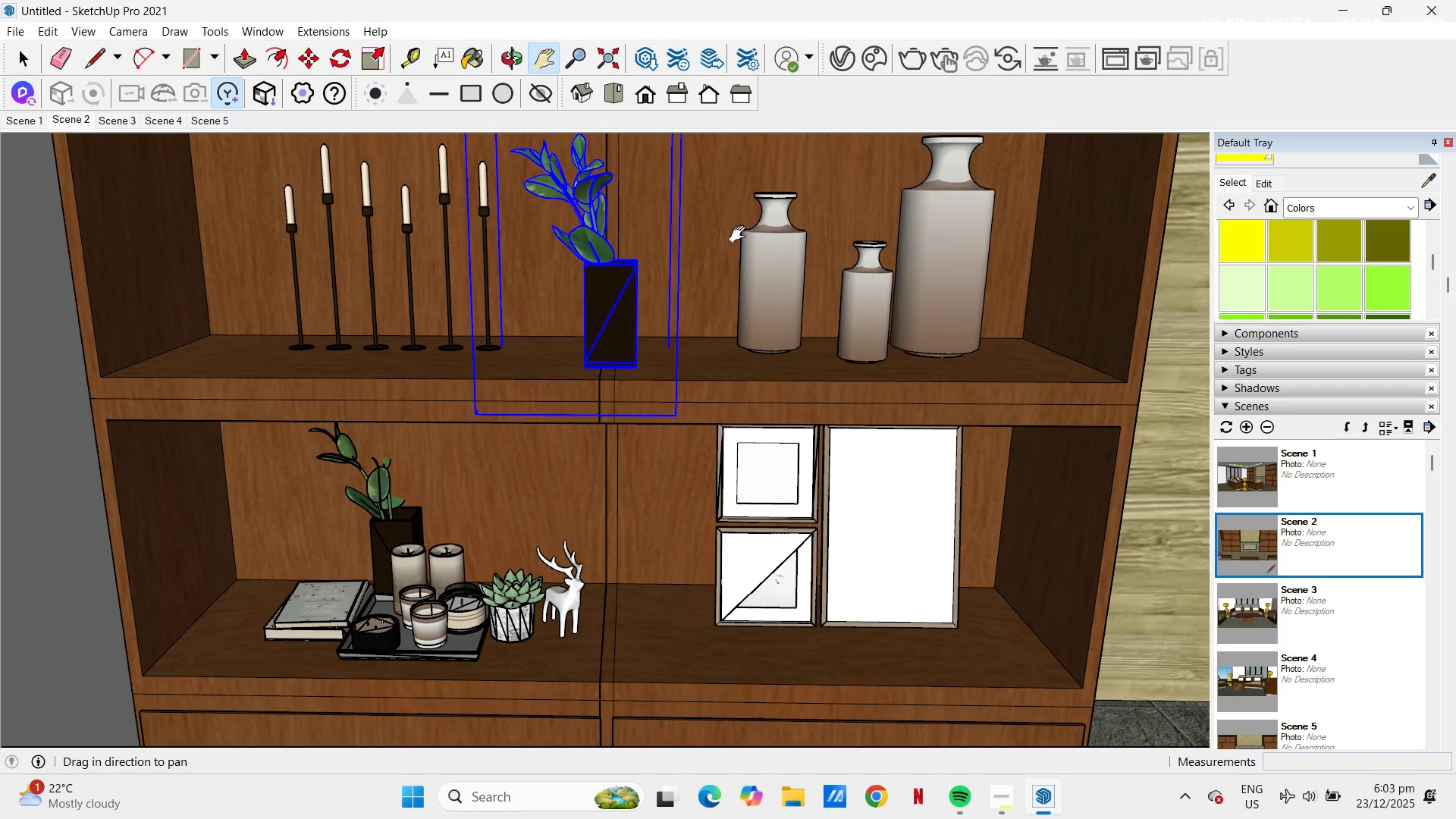 
wait(72.41)
 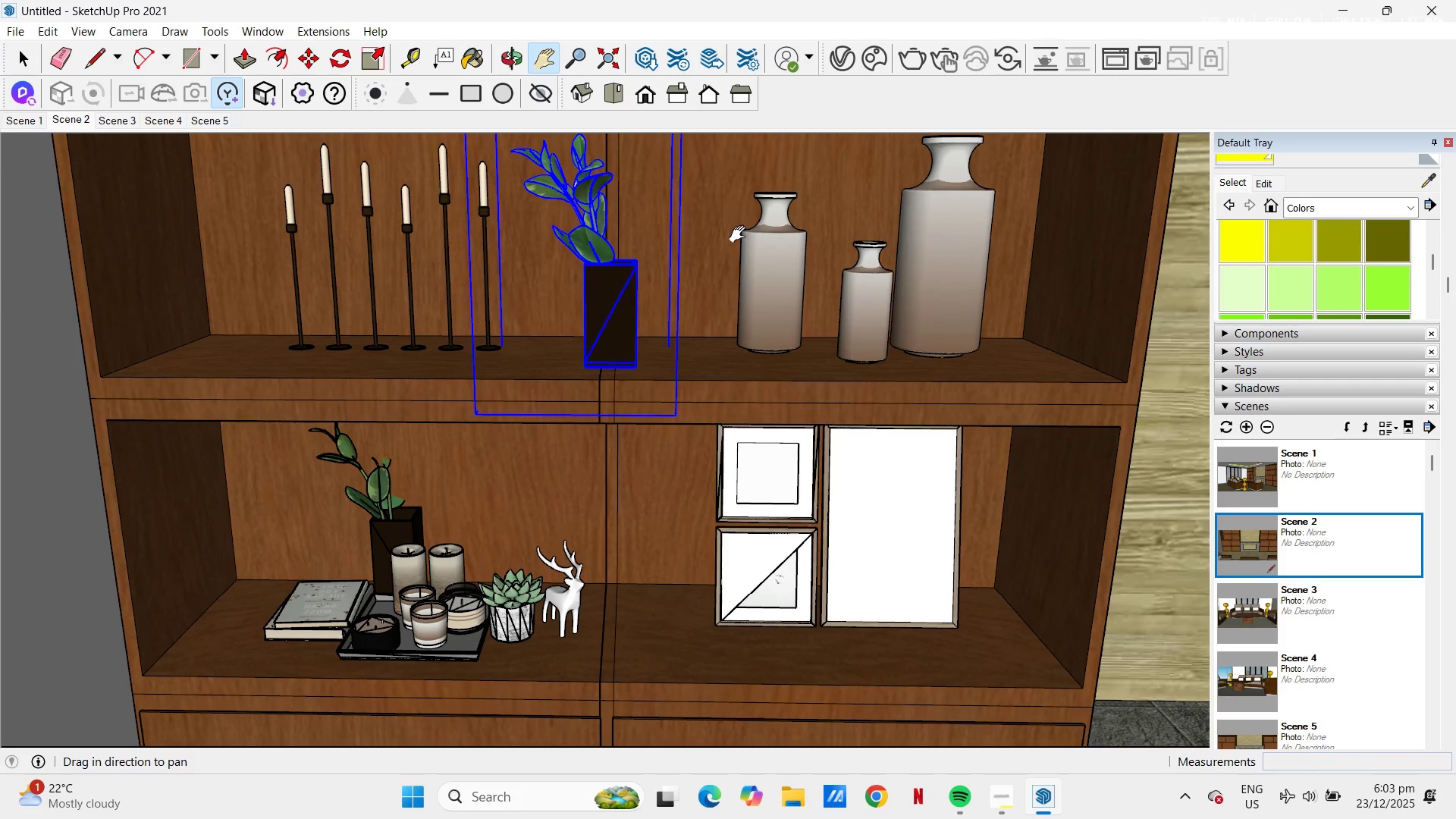 
key(H)
 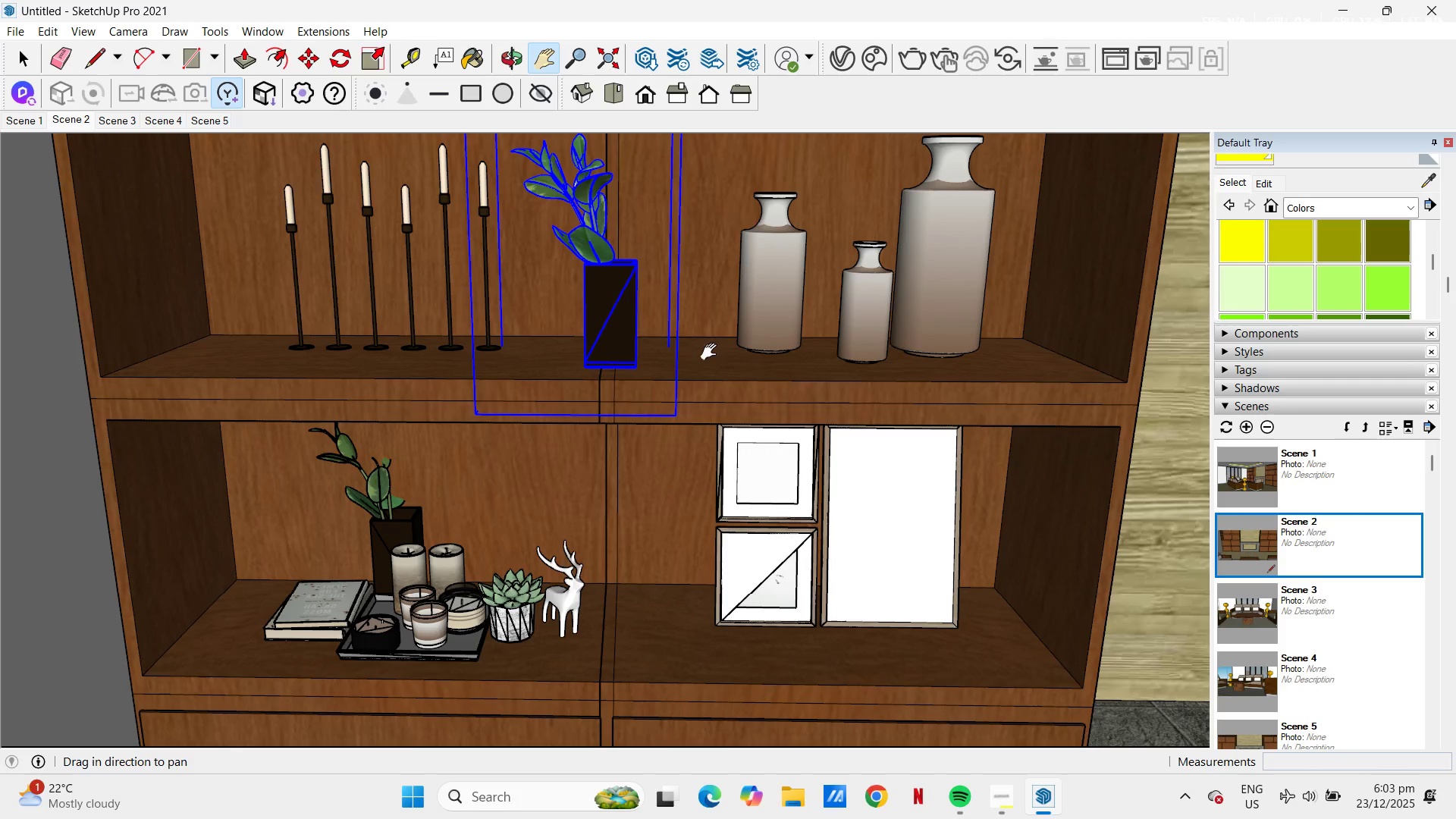 
left_click_drag(start_coordinate=[704, 368], to_coordinate=[591, 481])
 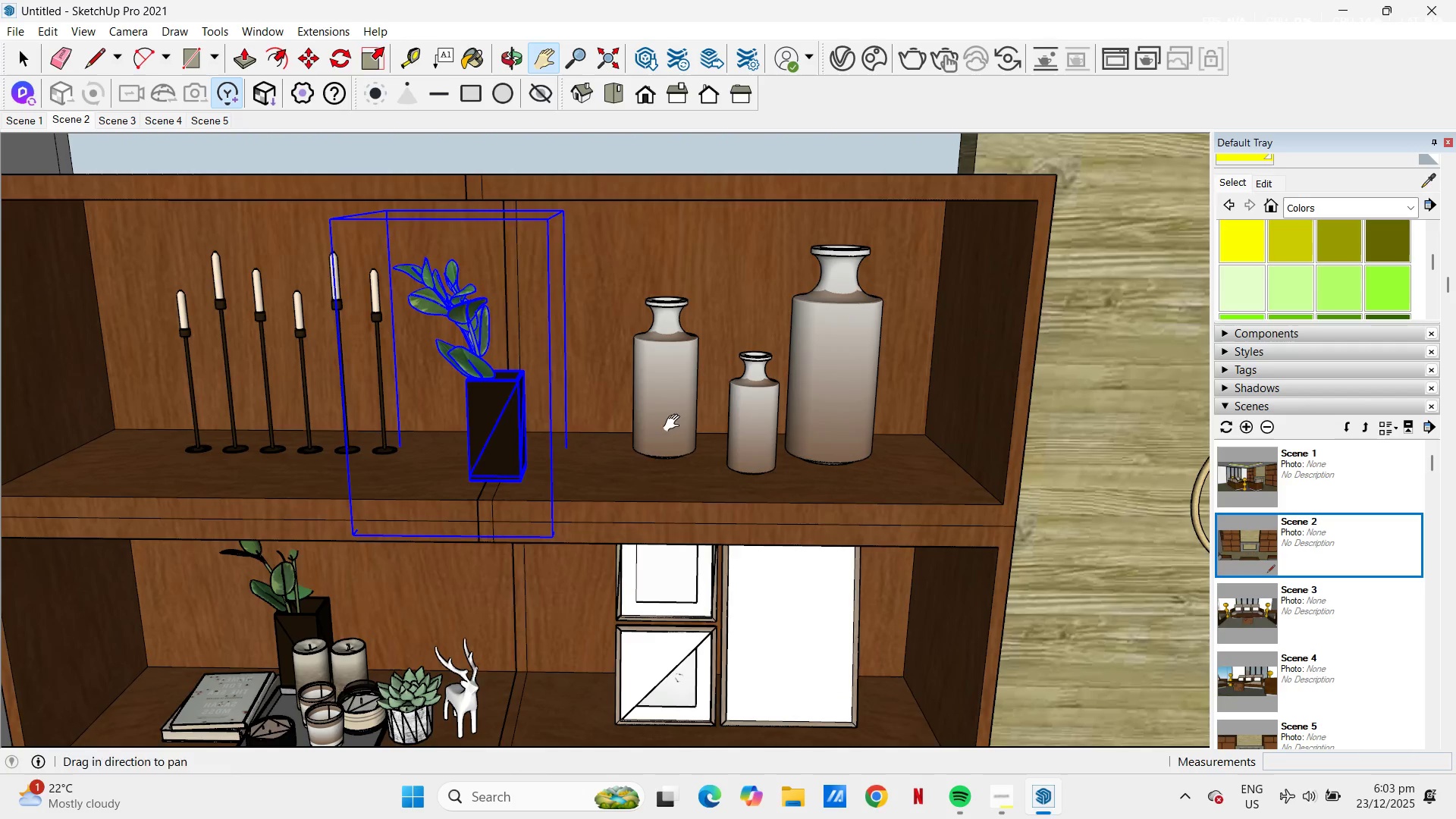 
key(Space)
 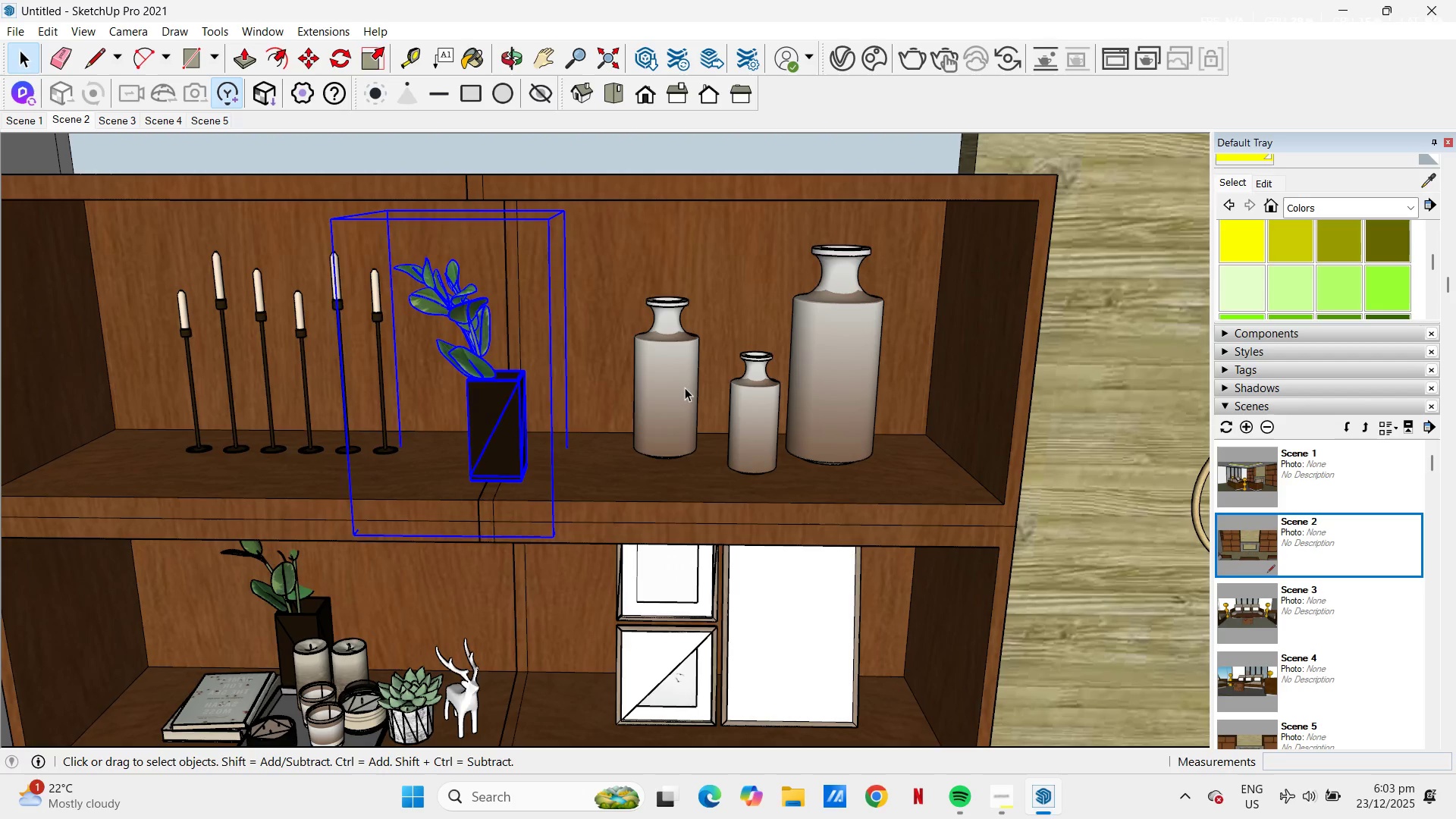 
left_click([685, 388])
 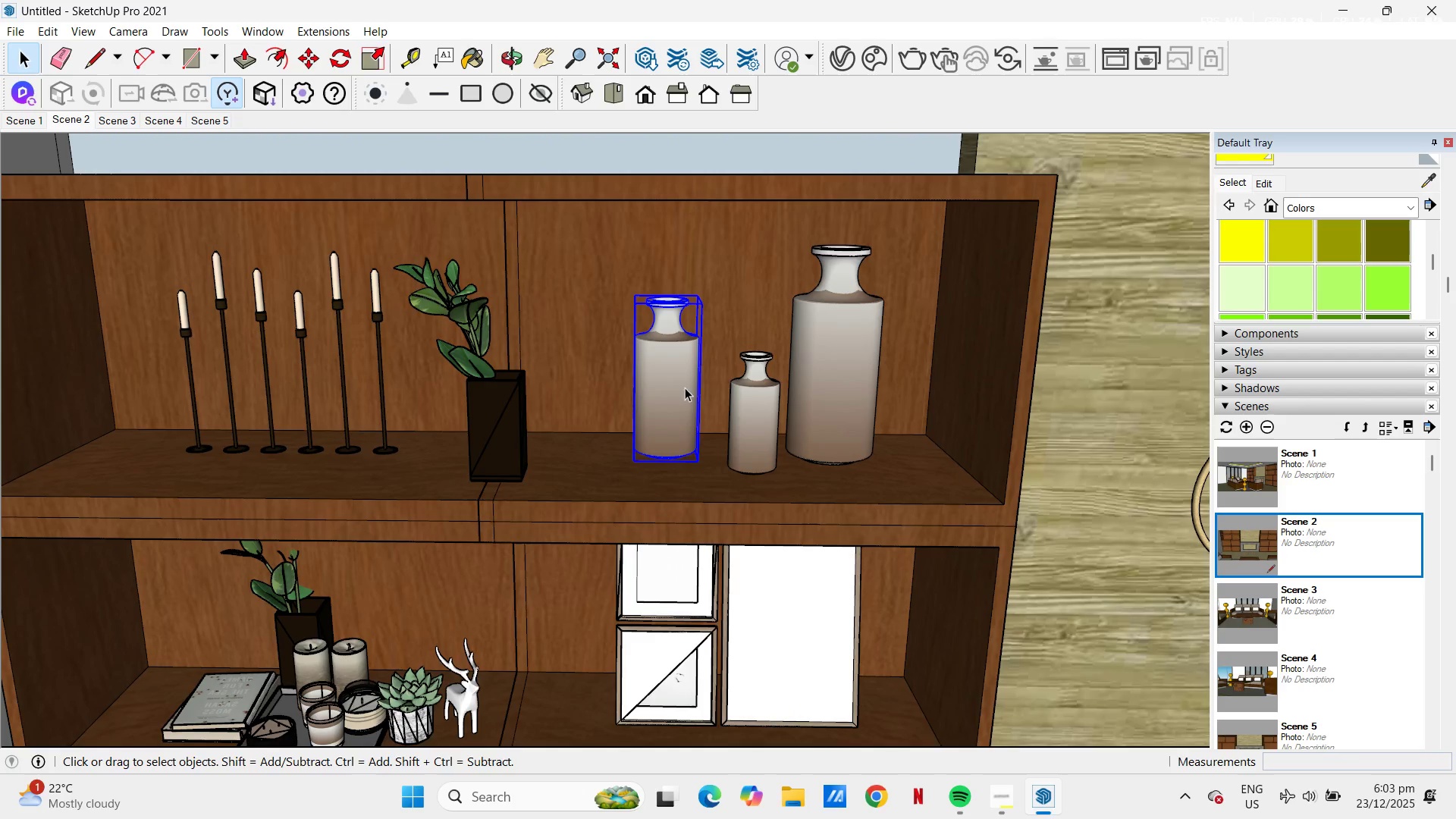 
key(M)
 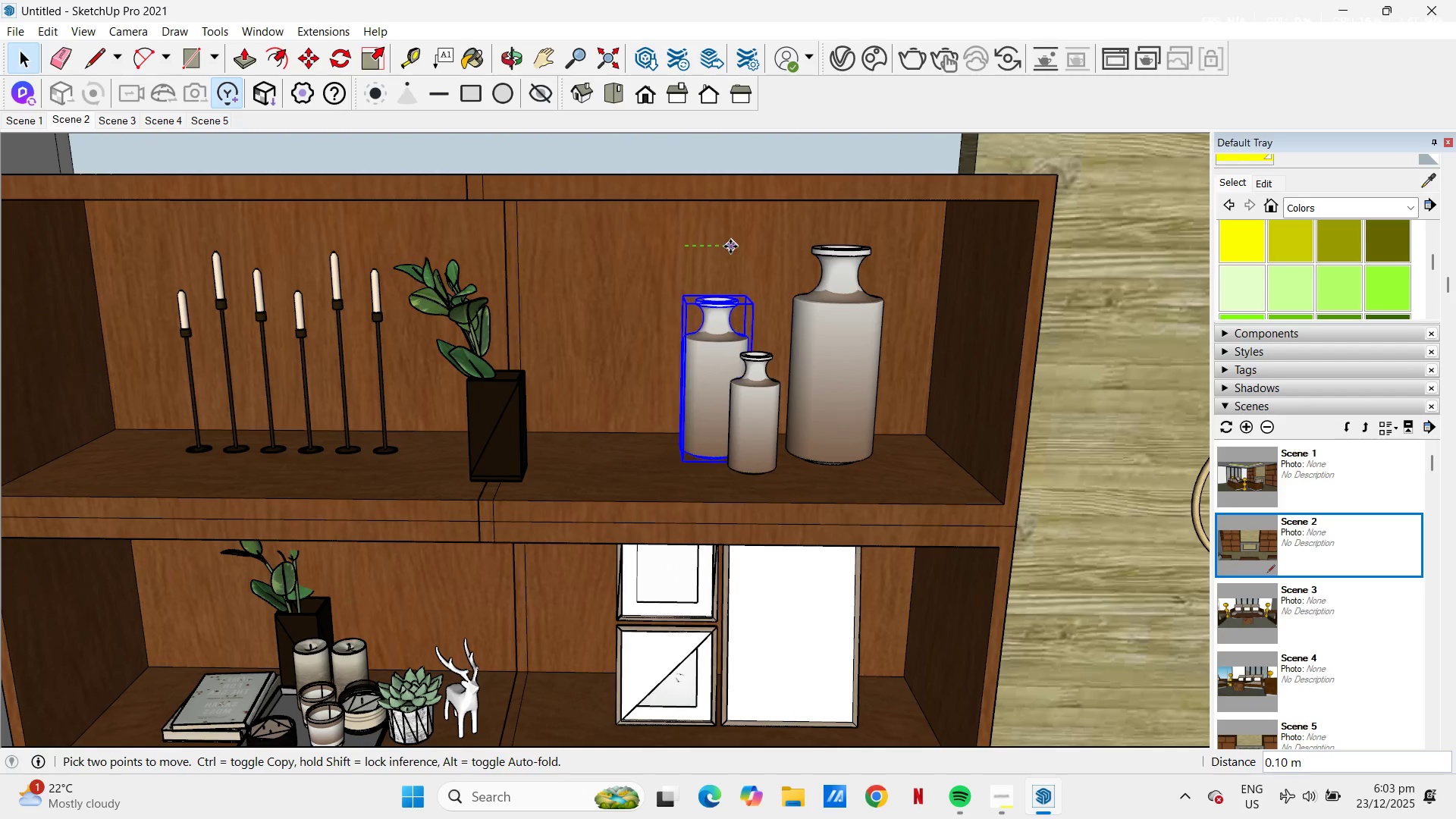 
left_click([730, 246])
 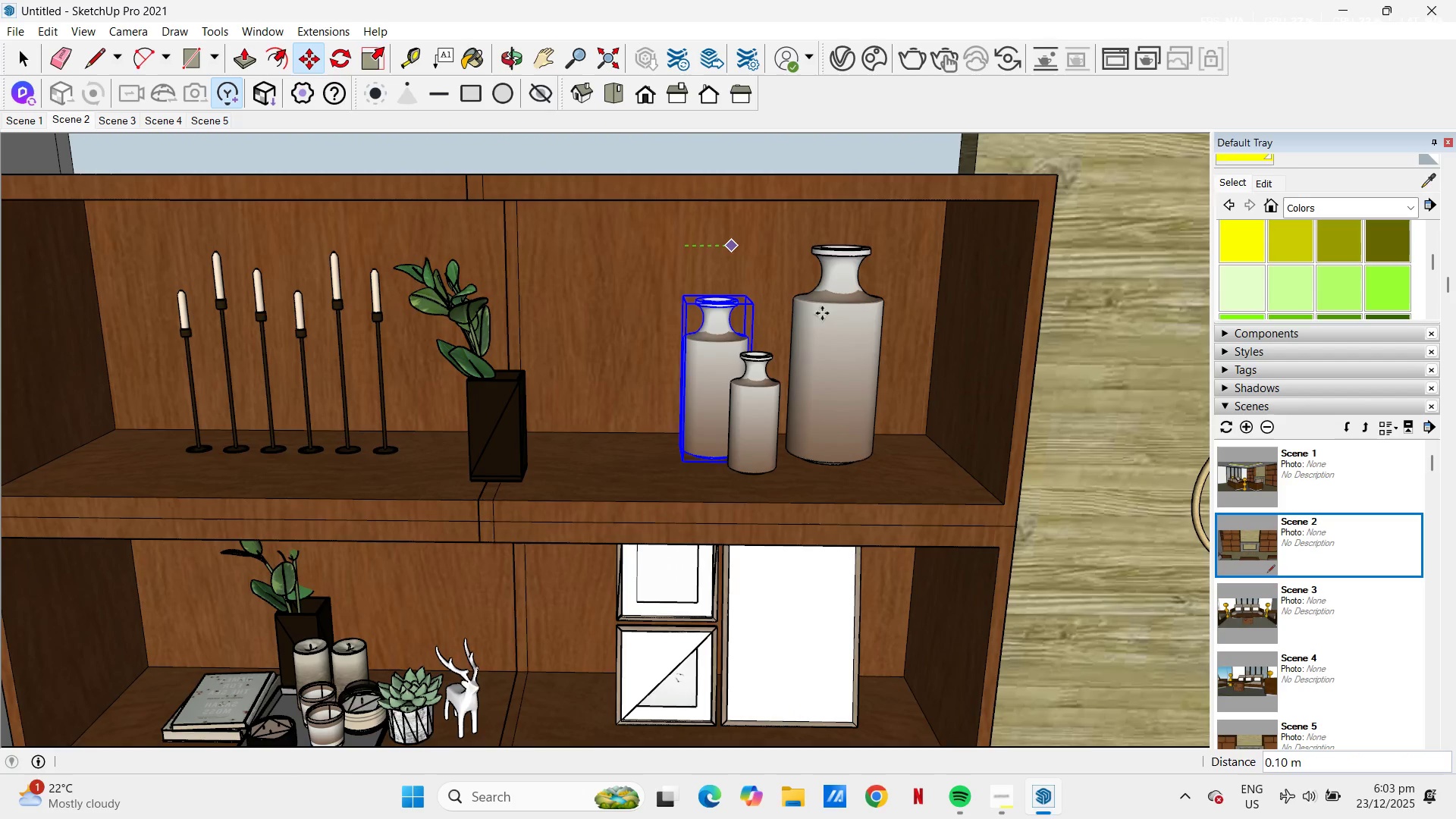 
key(Space)
 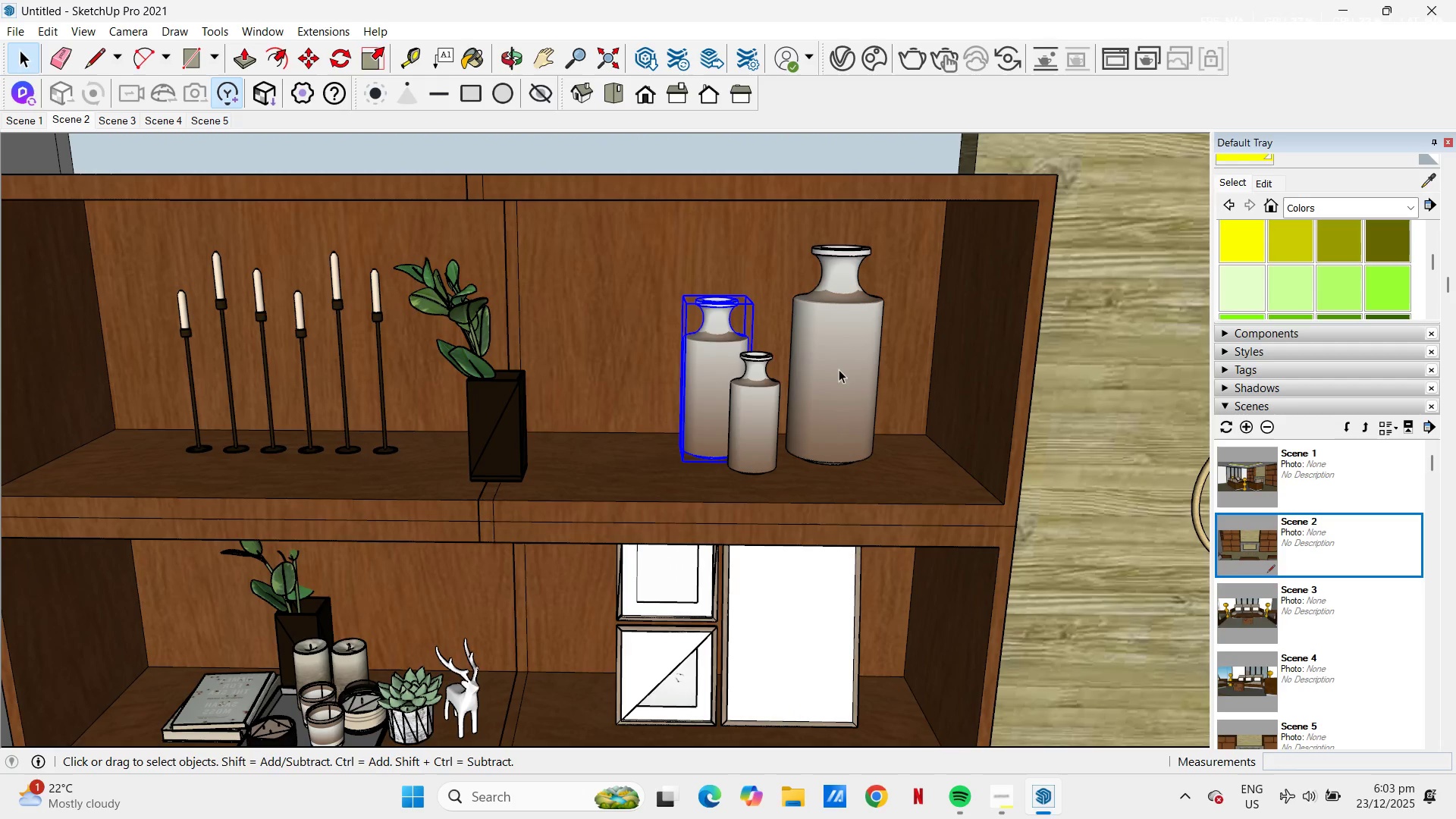 
left_click([833, 365])
 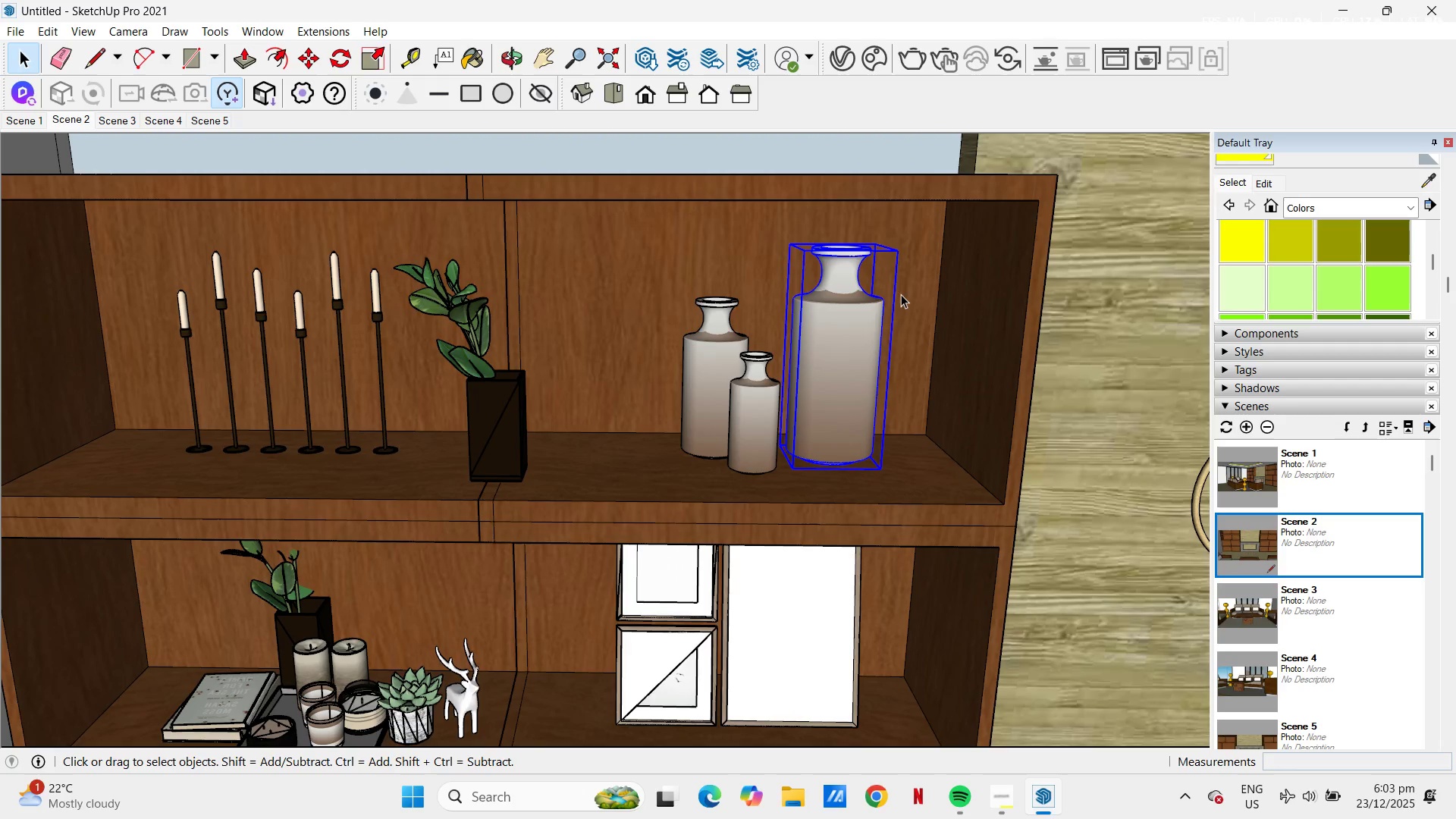 
key(M)
 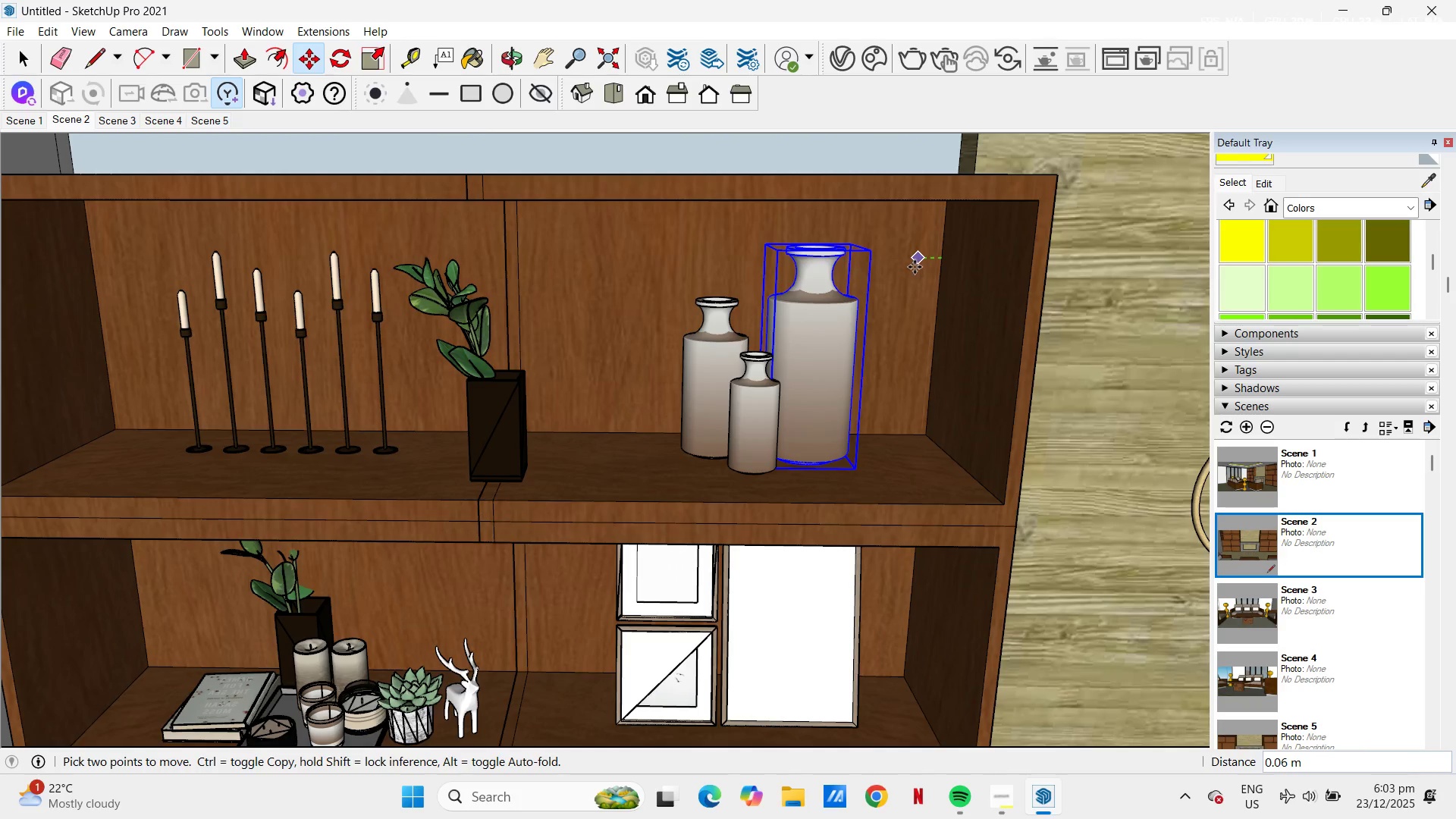 
left_click([915, 267])
 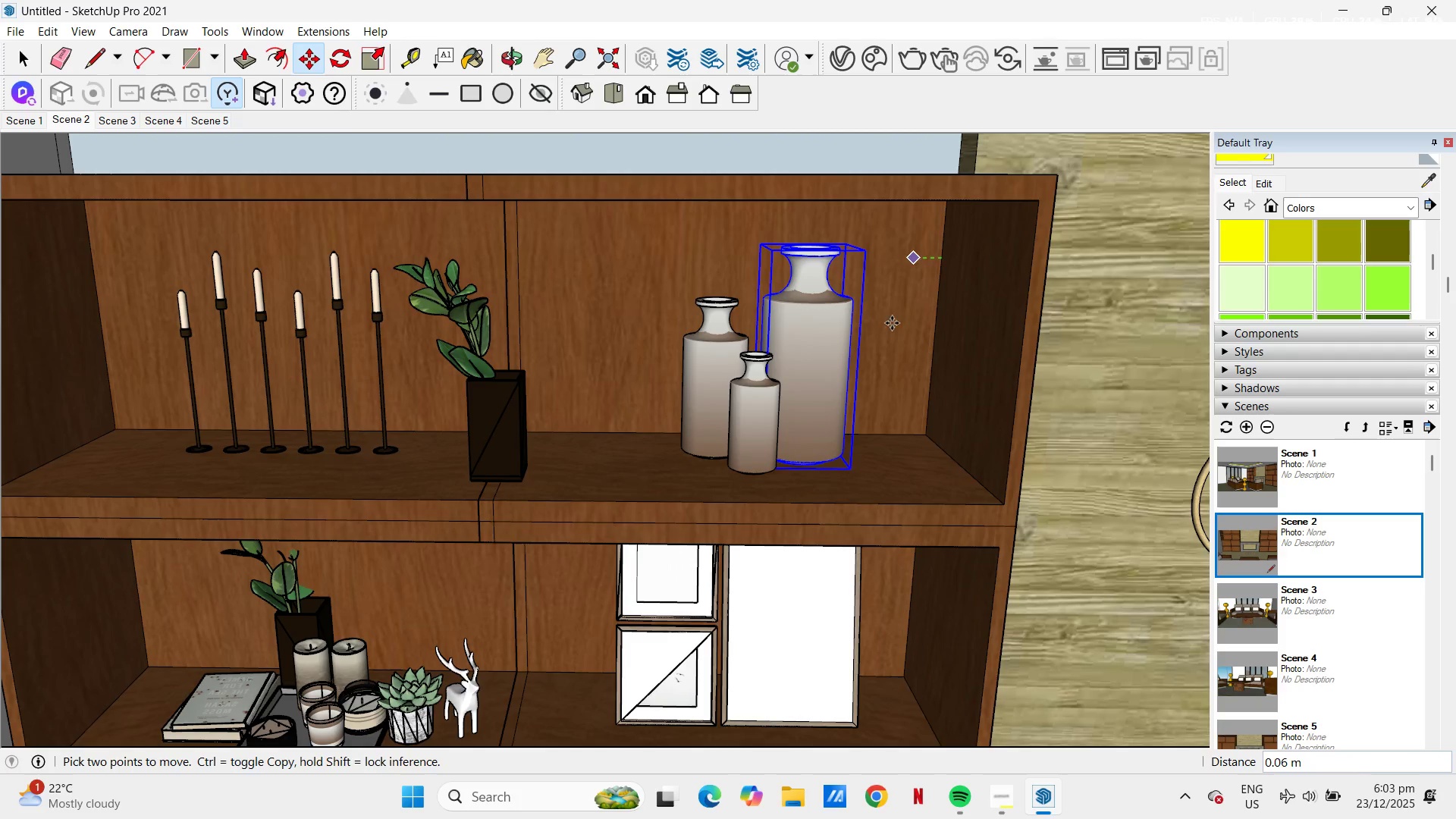 
key(Space)
 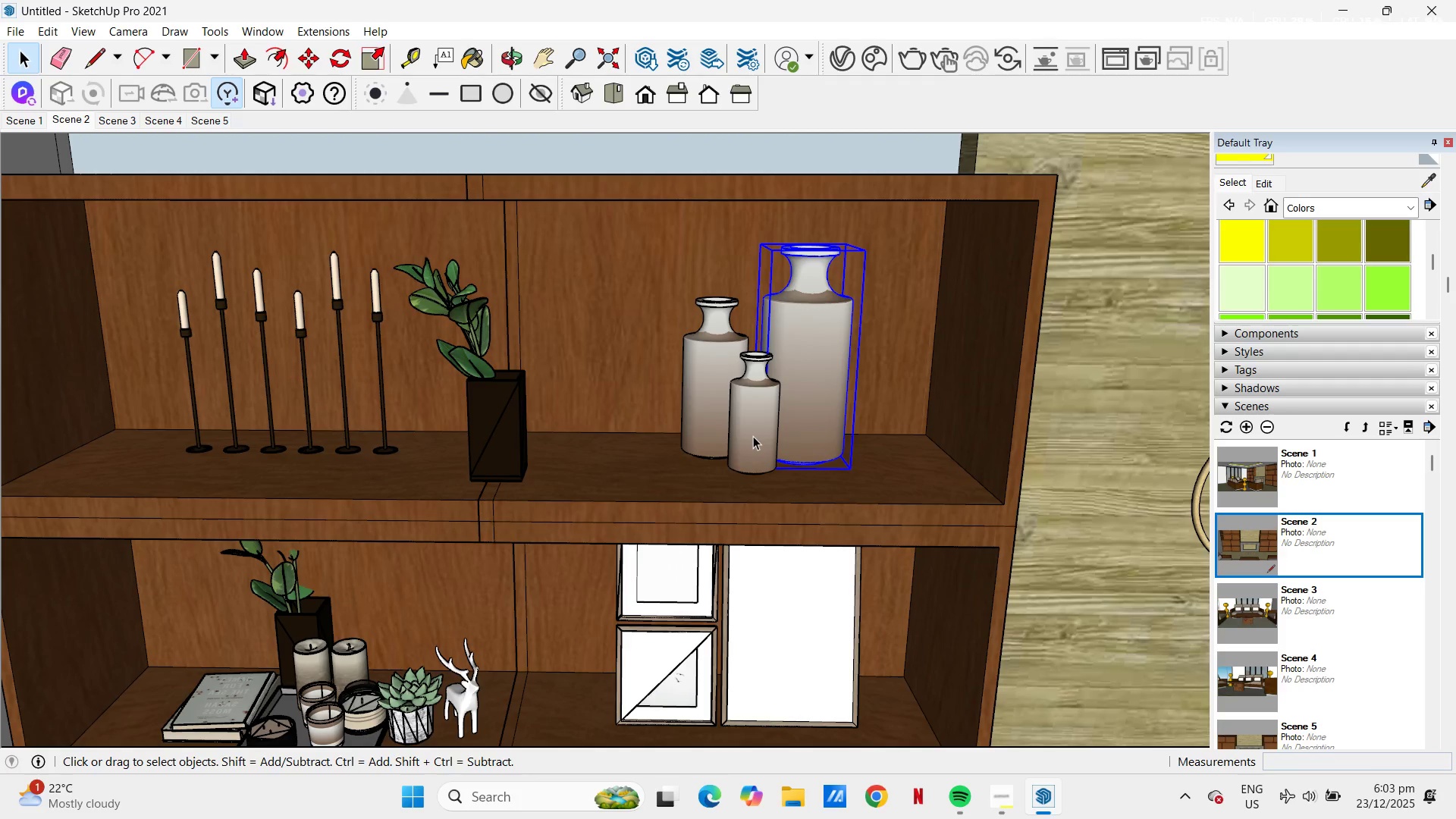 
hold_key(key=ControlLeft, duration=1.14)
left_click([754, 435])
 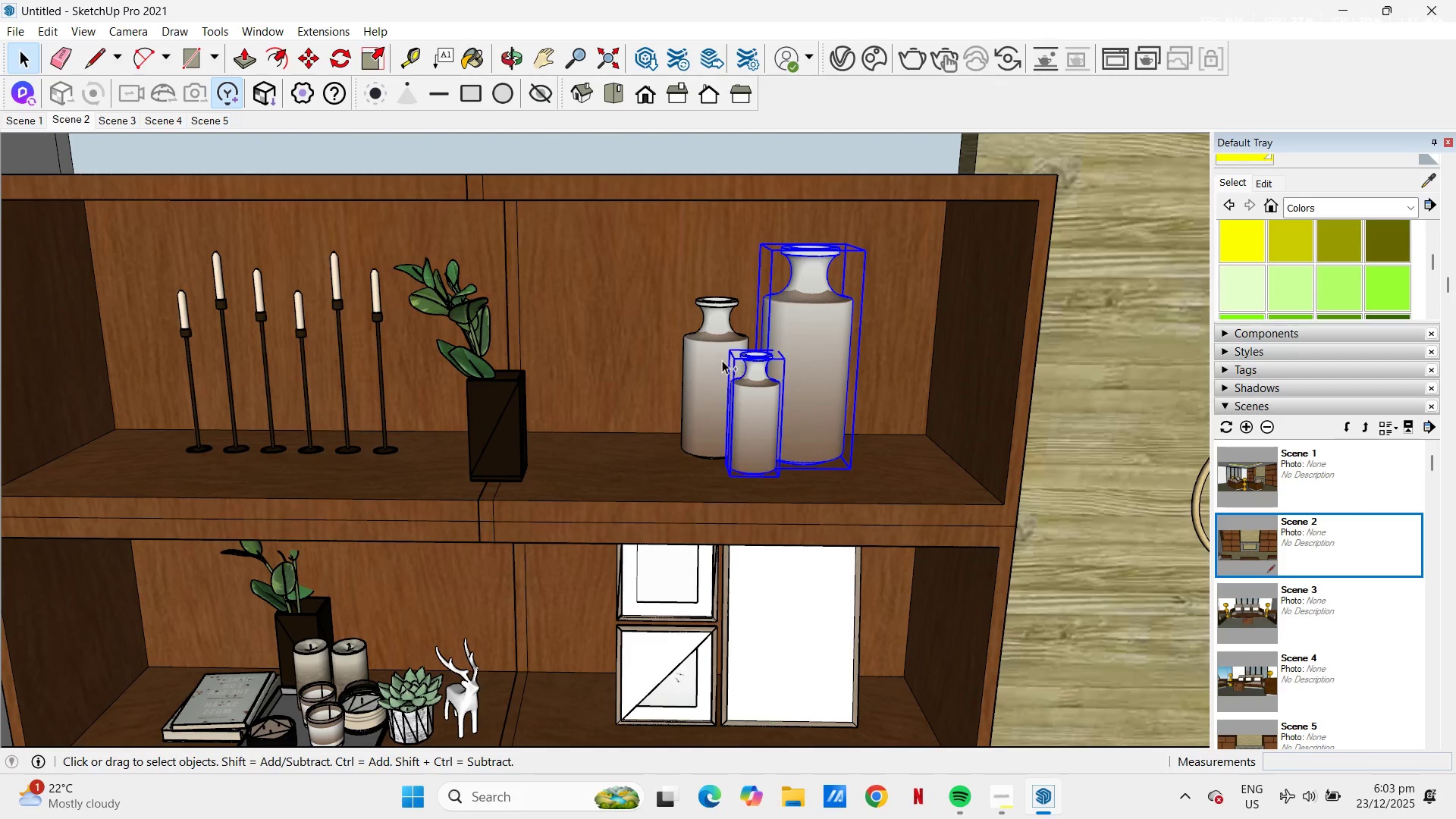 
left_click([721, 359])
 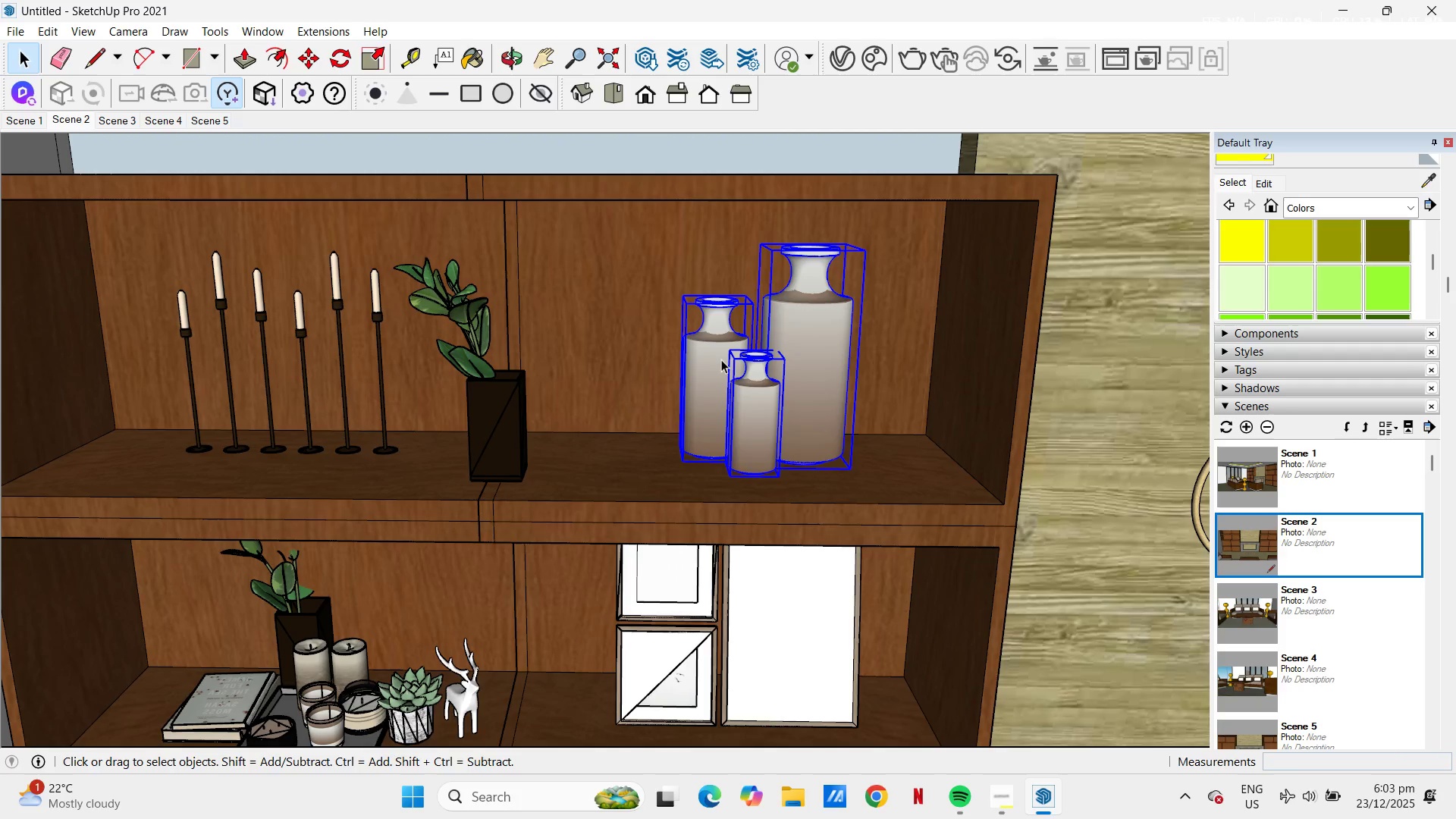 
right_click([720, 359])
 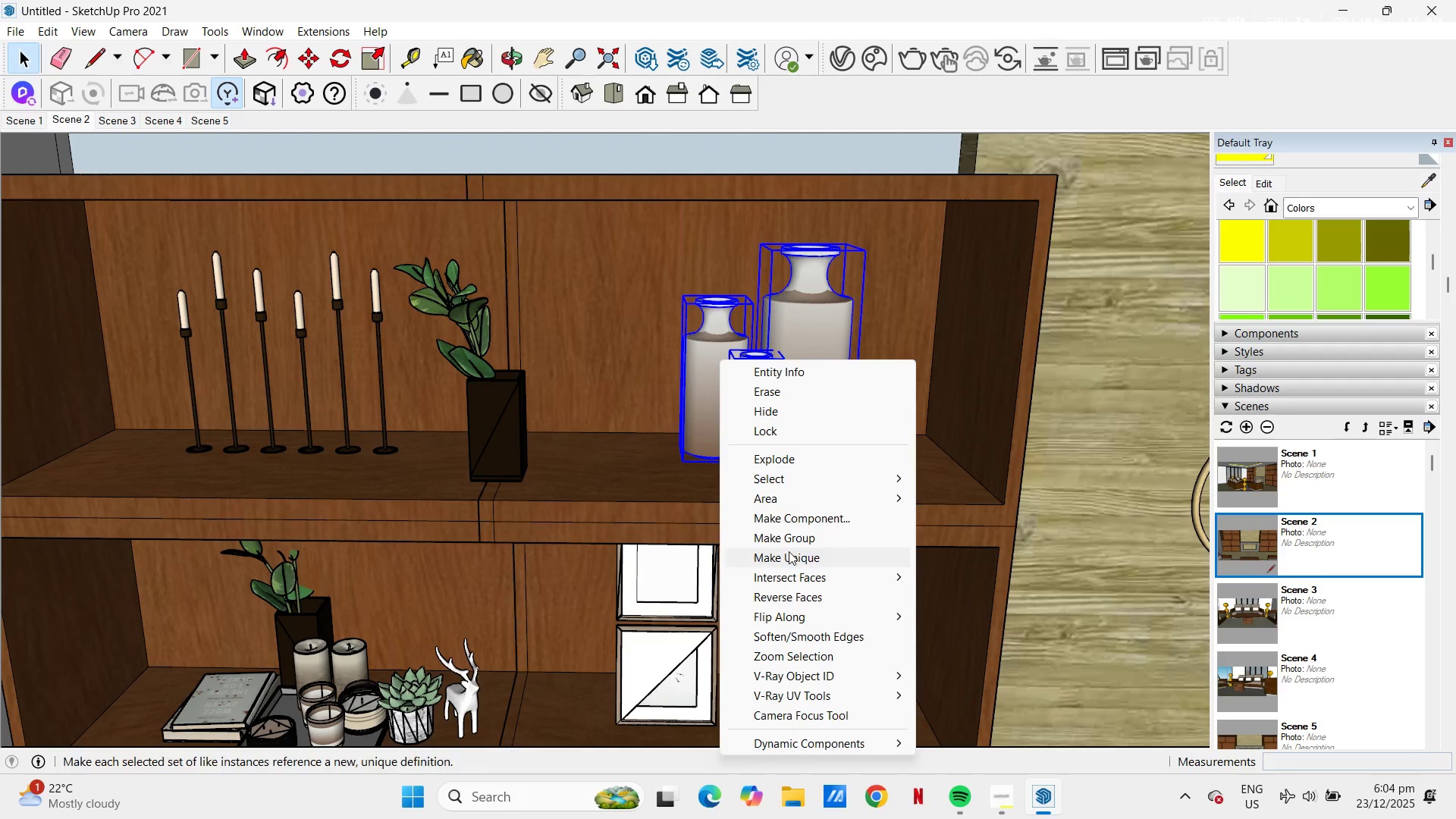 
left_click([786, 539])
 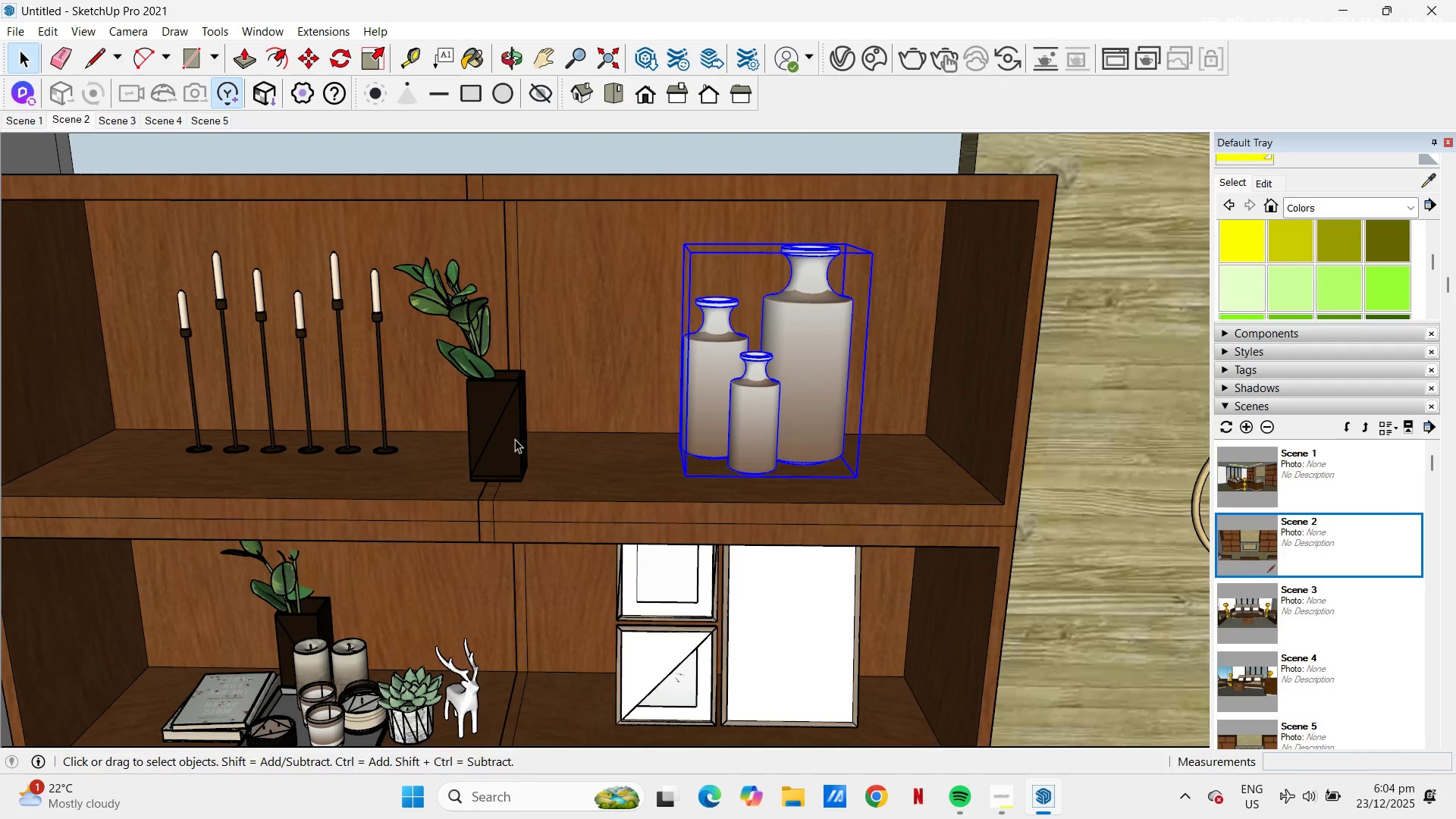 
left_click([514, 439])
 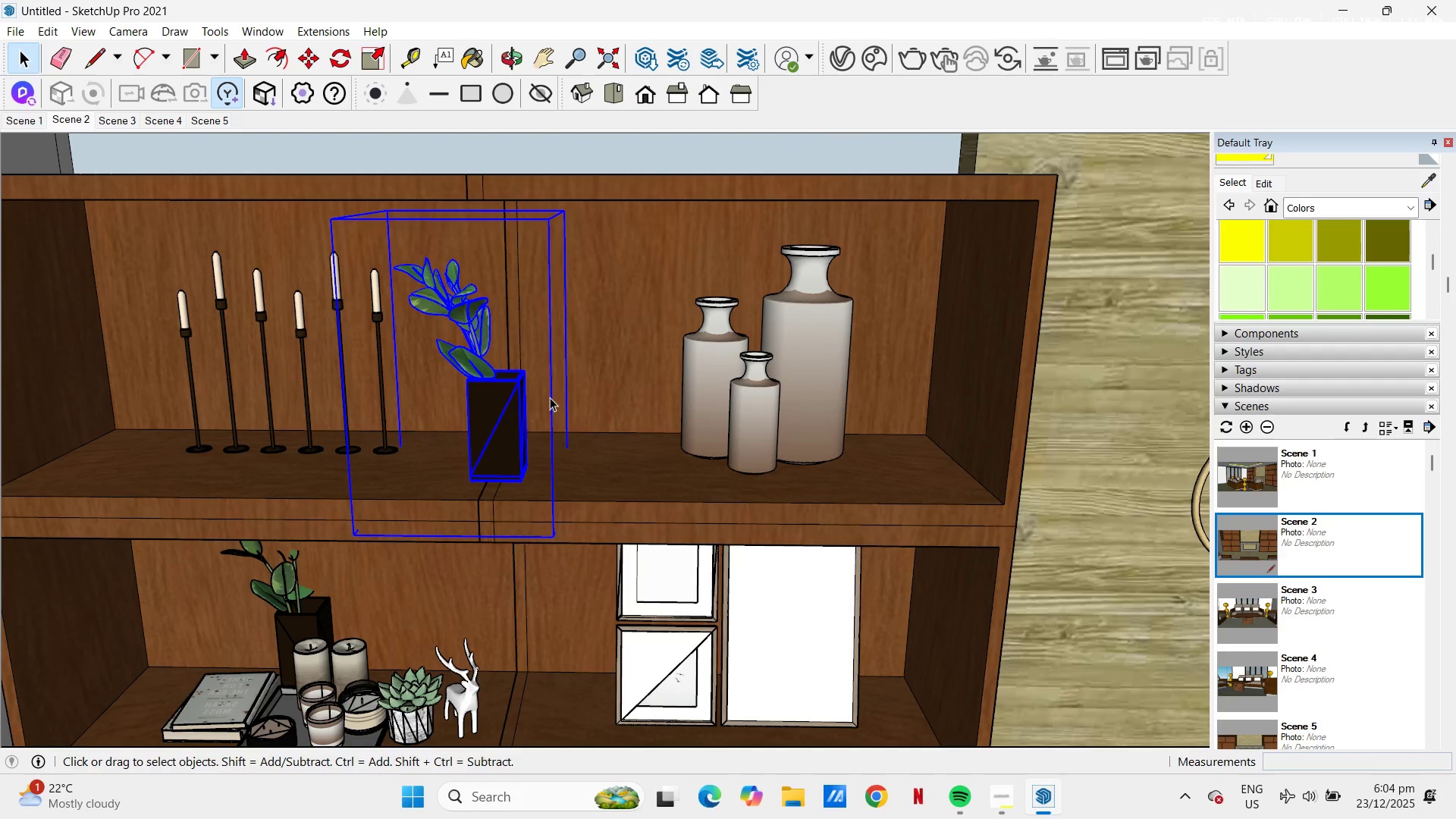 
key(M)
 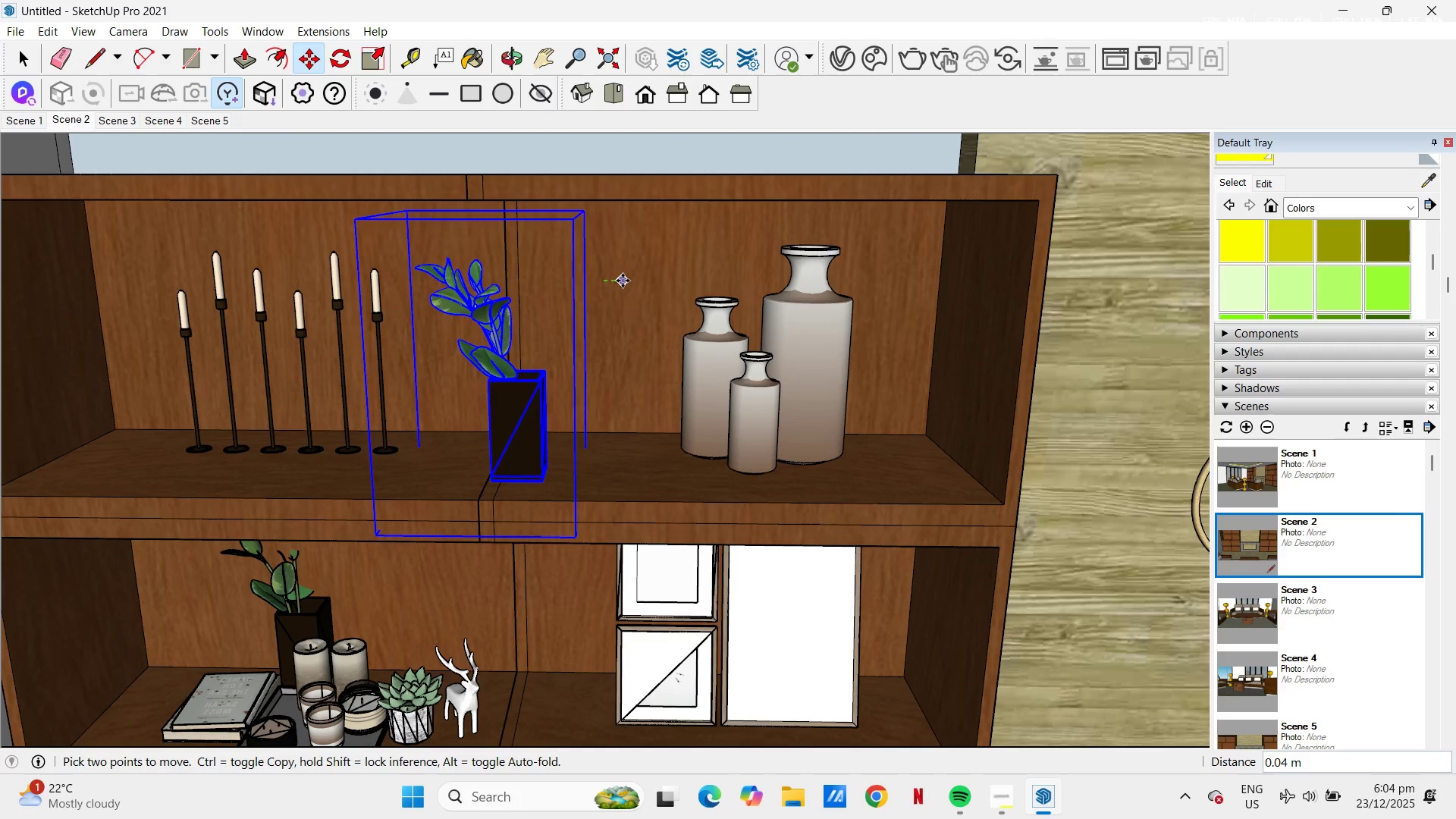 
left_click([623, 281])
 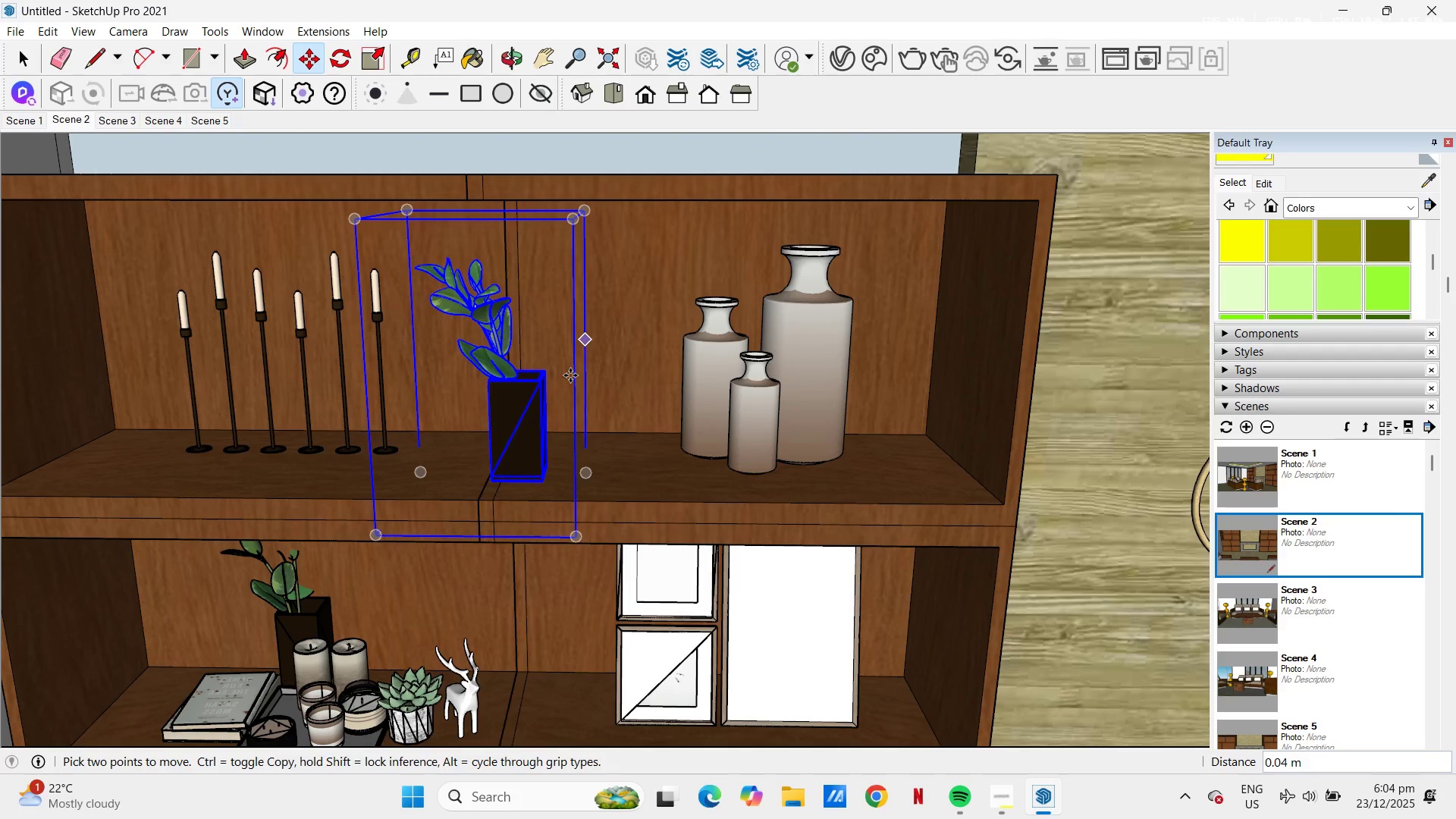 
key(H)
 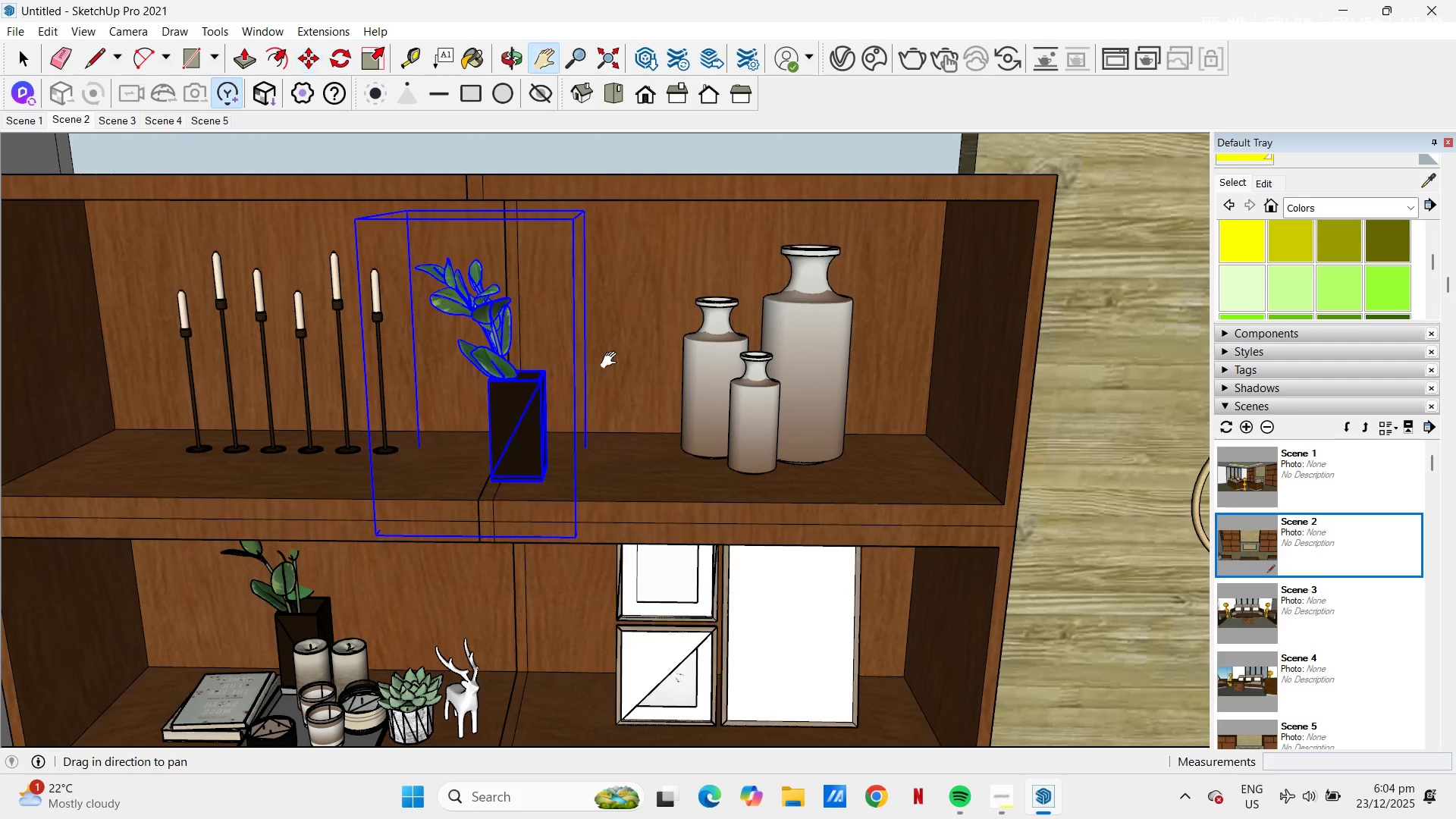 
left_click_drag(start_coordinate=[643, 354], to_coordinate=[852, 328])
 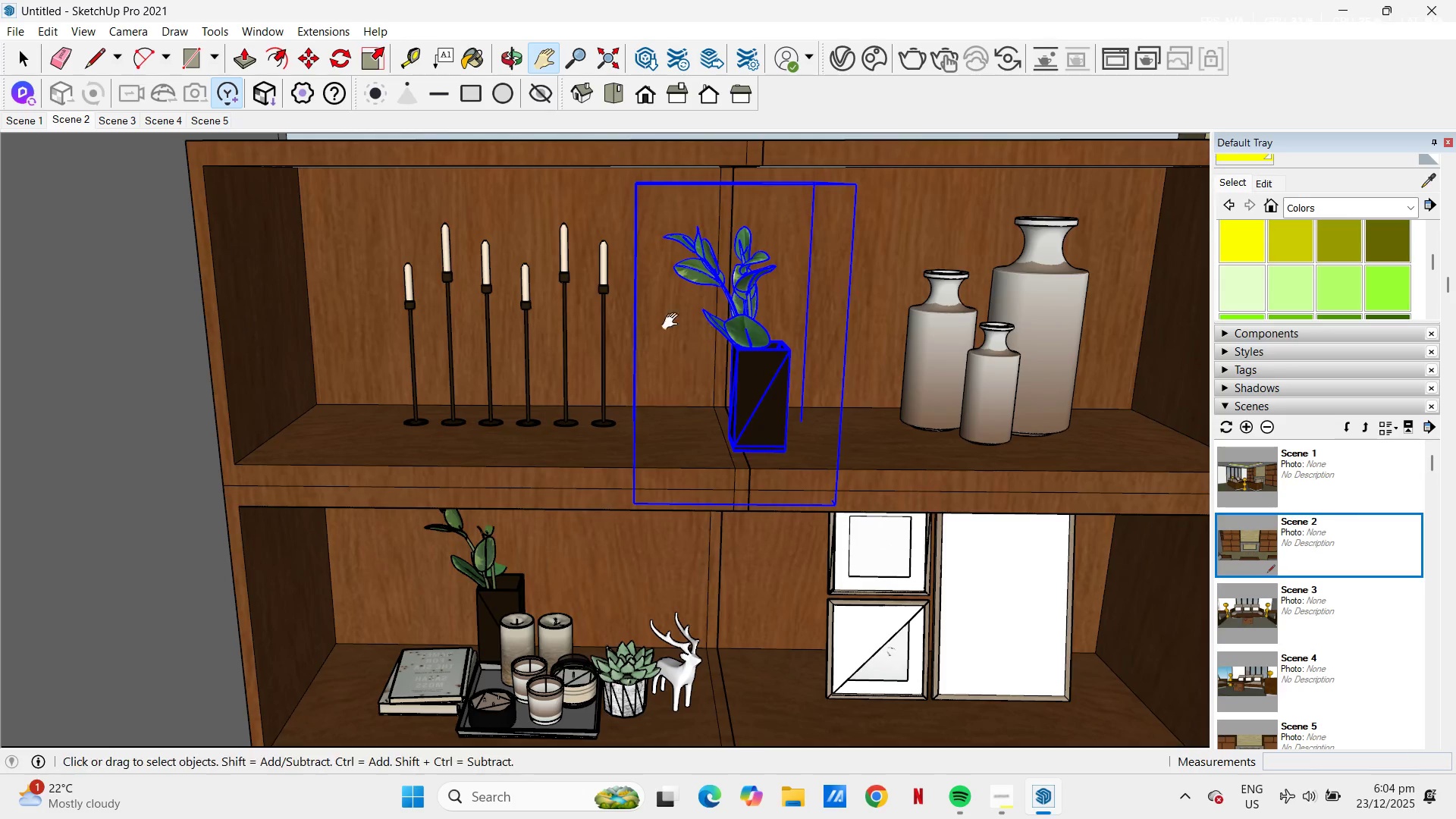 
key(Space)
 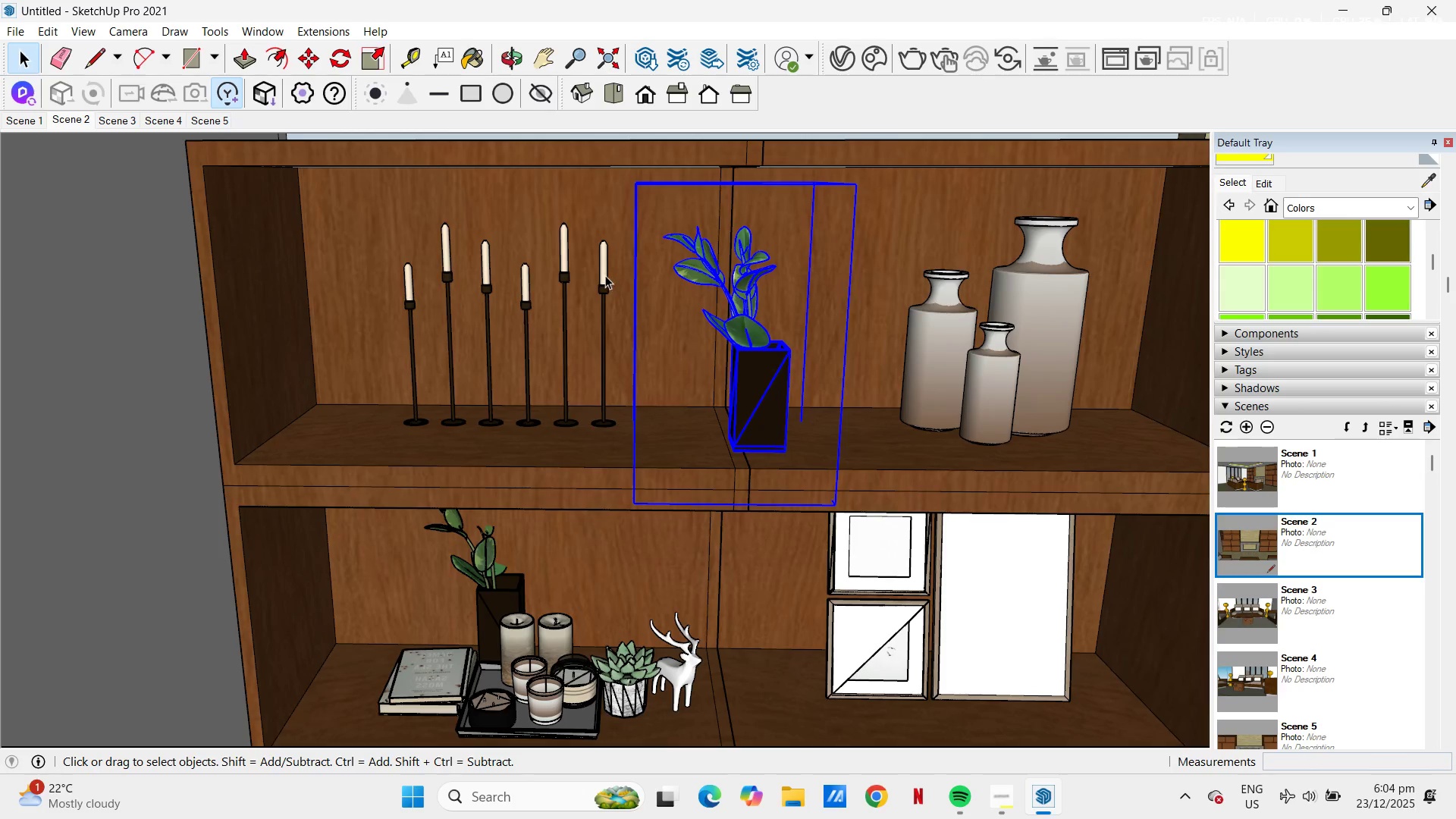 
left_click([605, 275])
 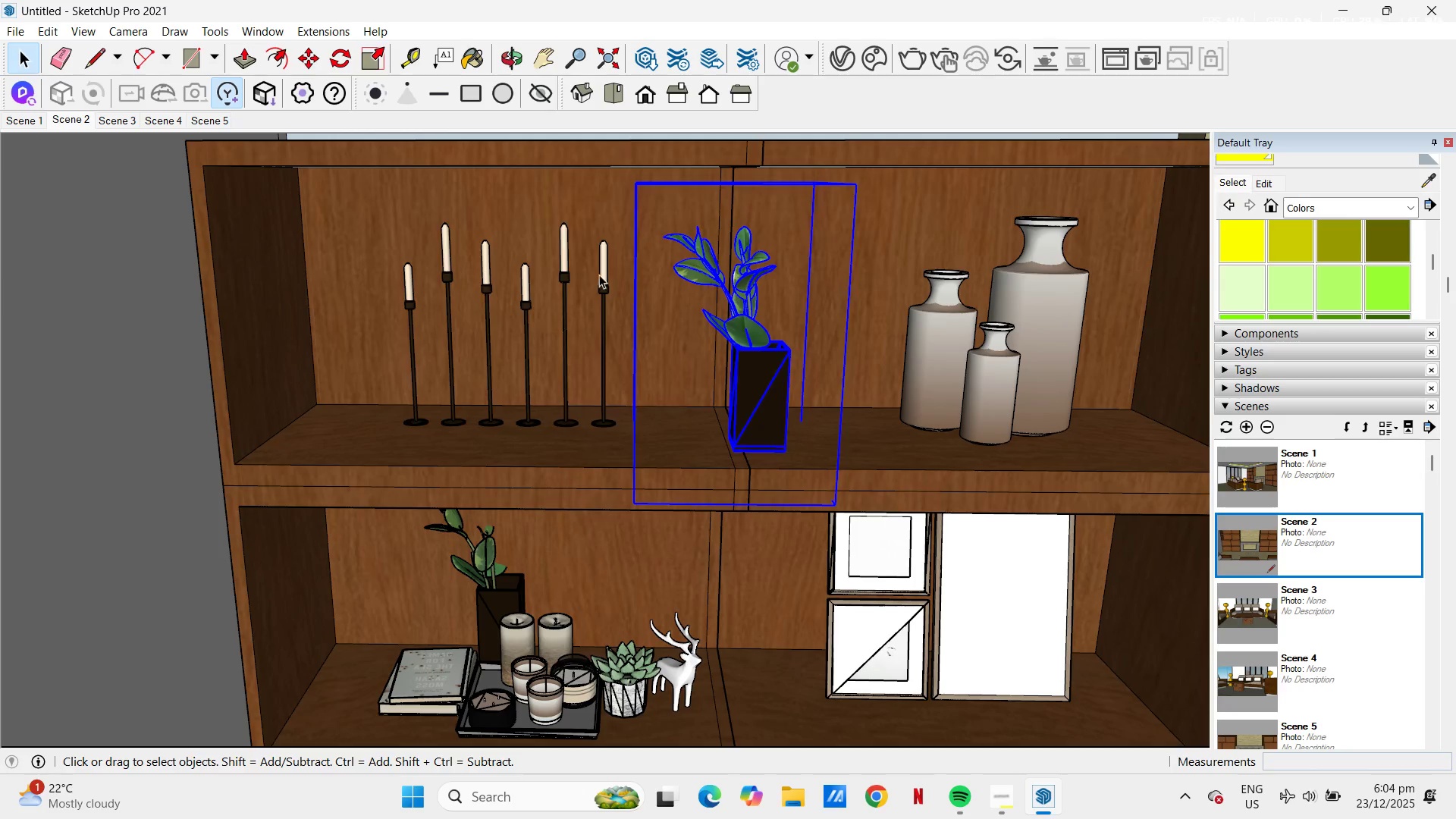 
hold_key(key=ControlLeft, duration=0.44)
 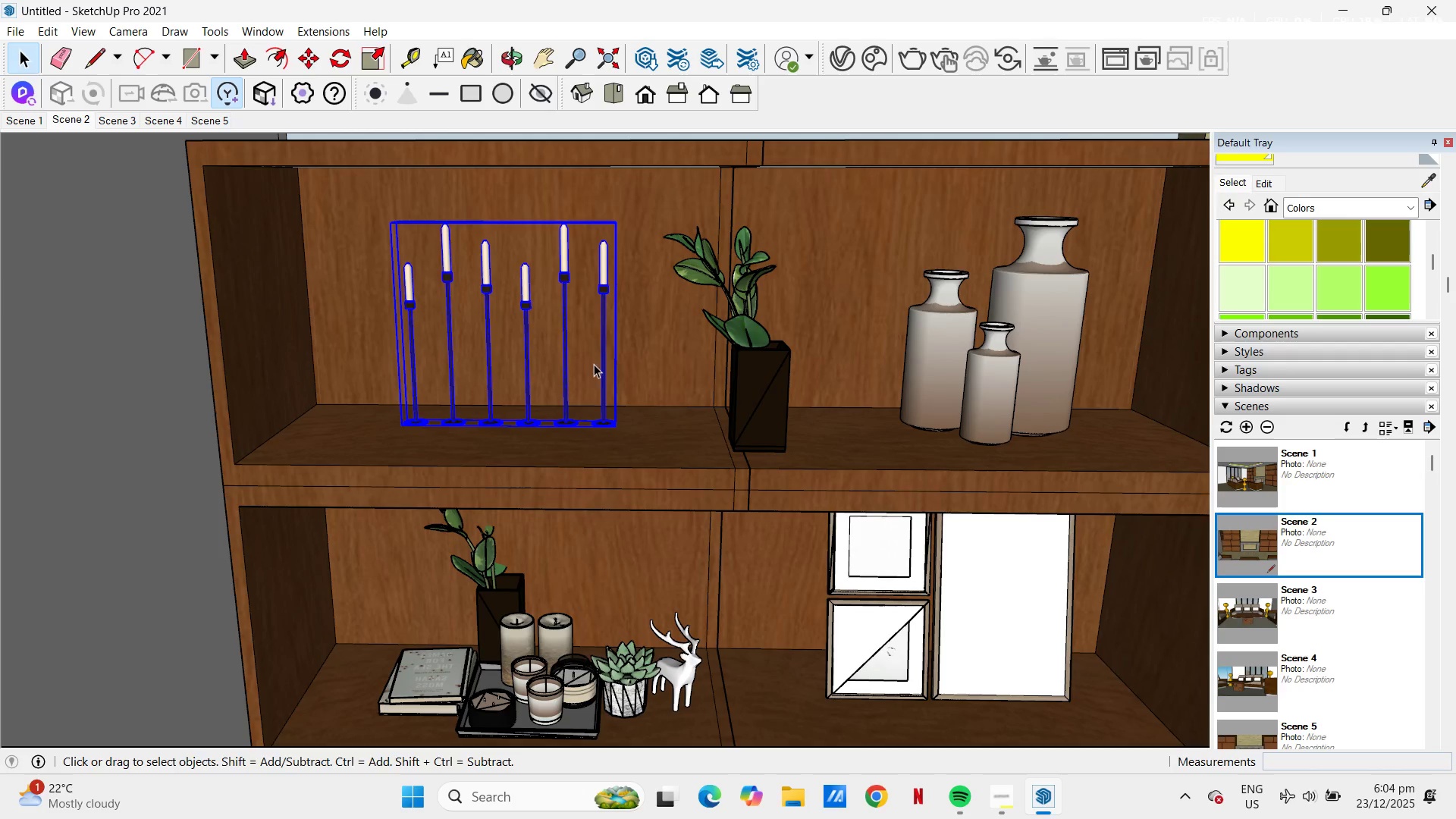 
key(M)
 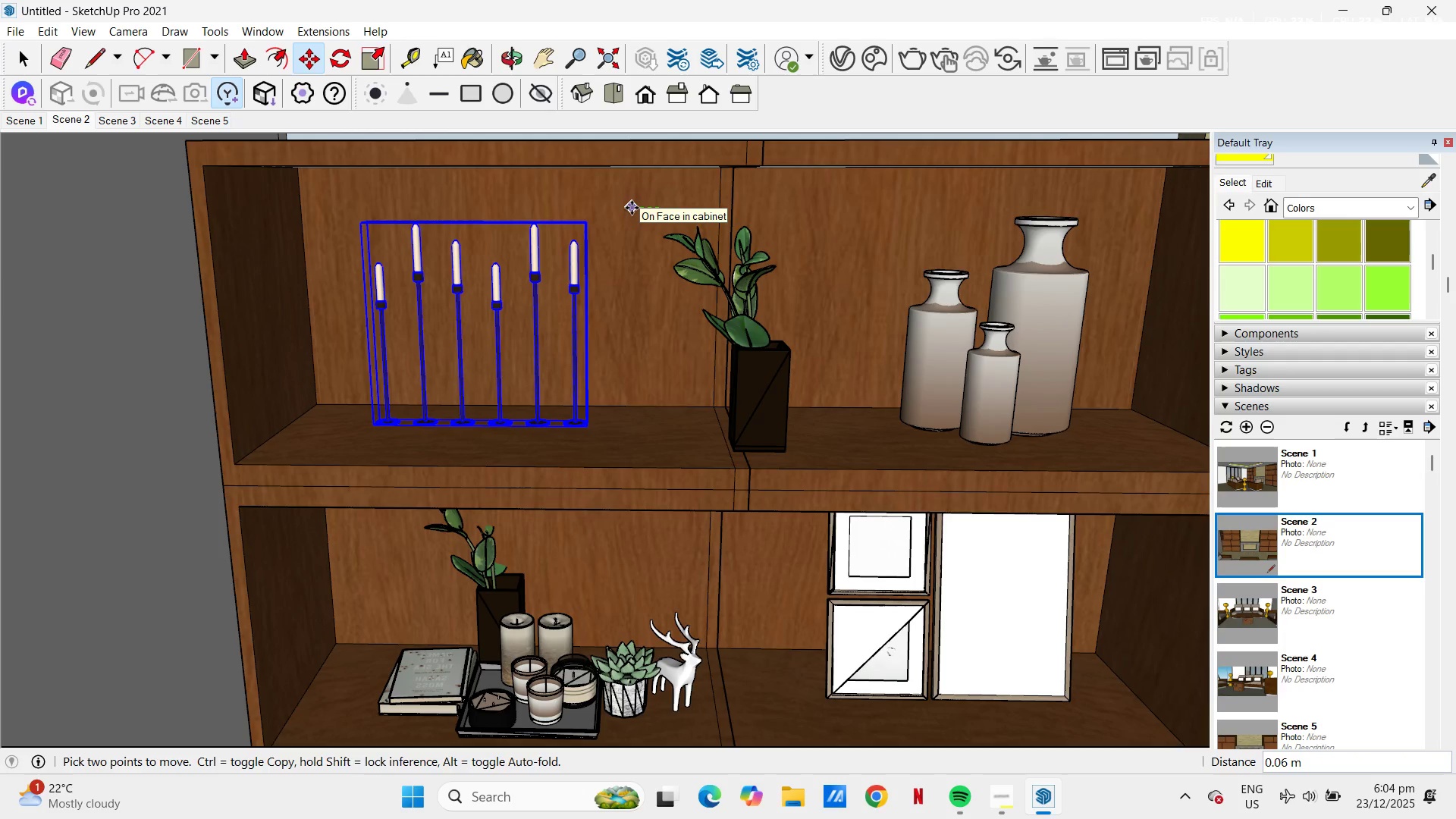 
left_click([632, 208])
 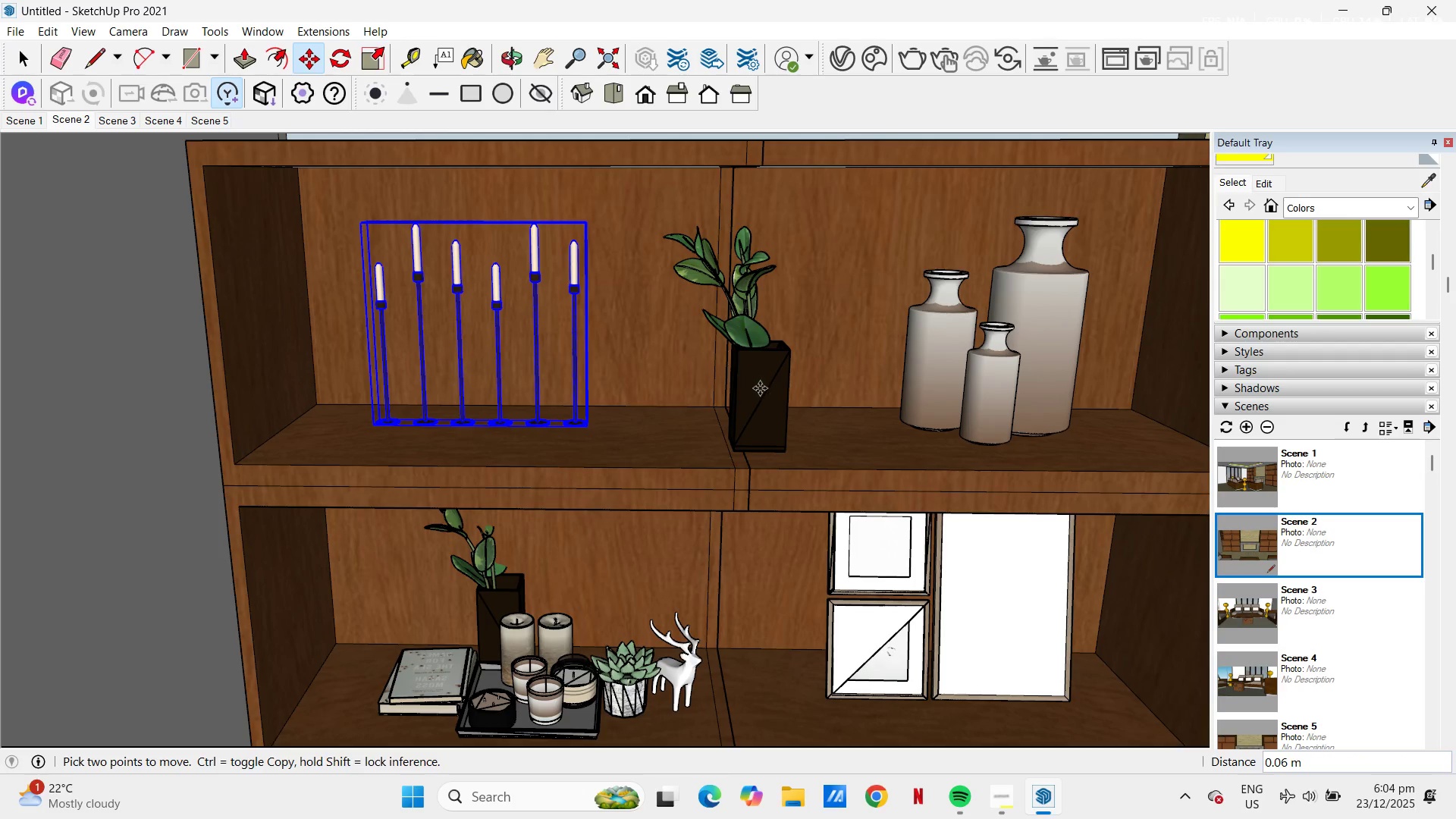 
left_click([757, 388])
 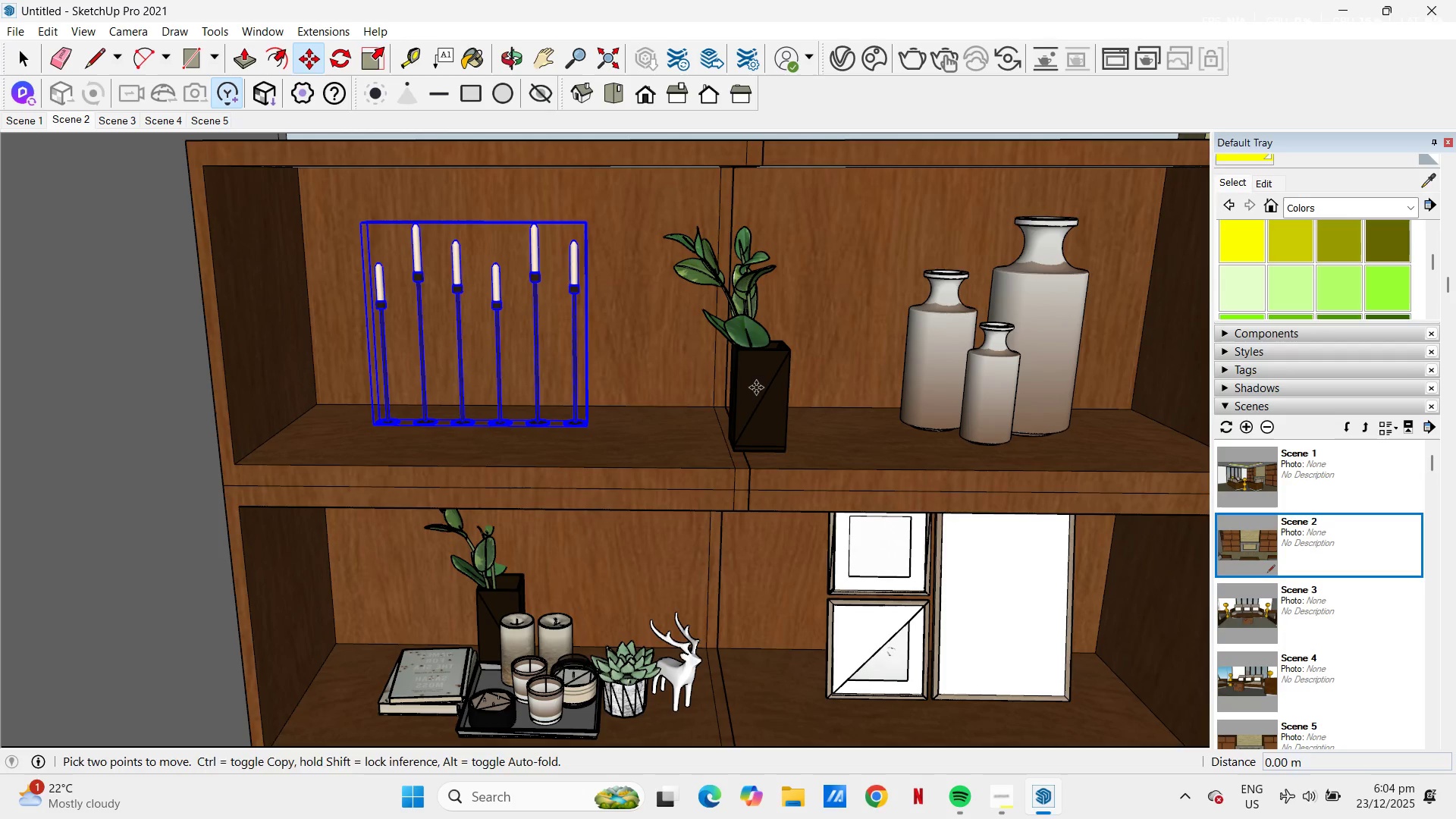 
key(Space)
 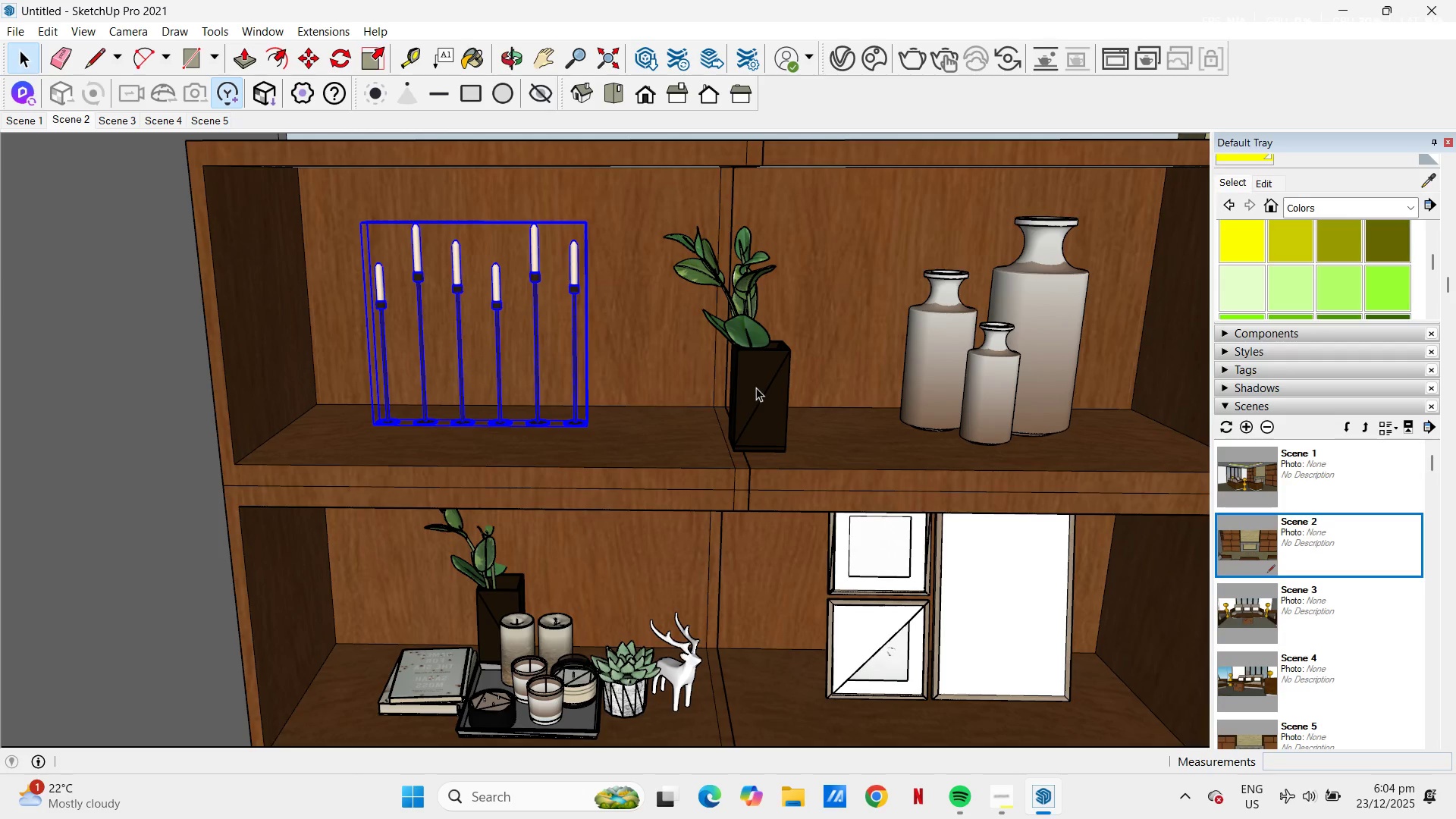 
left_click([756, 388])
 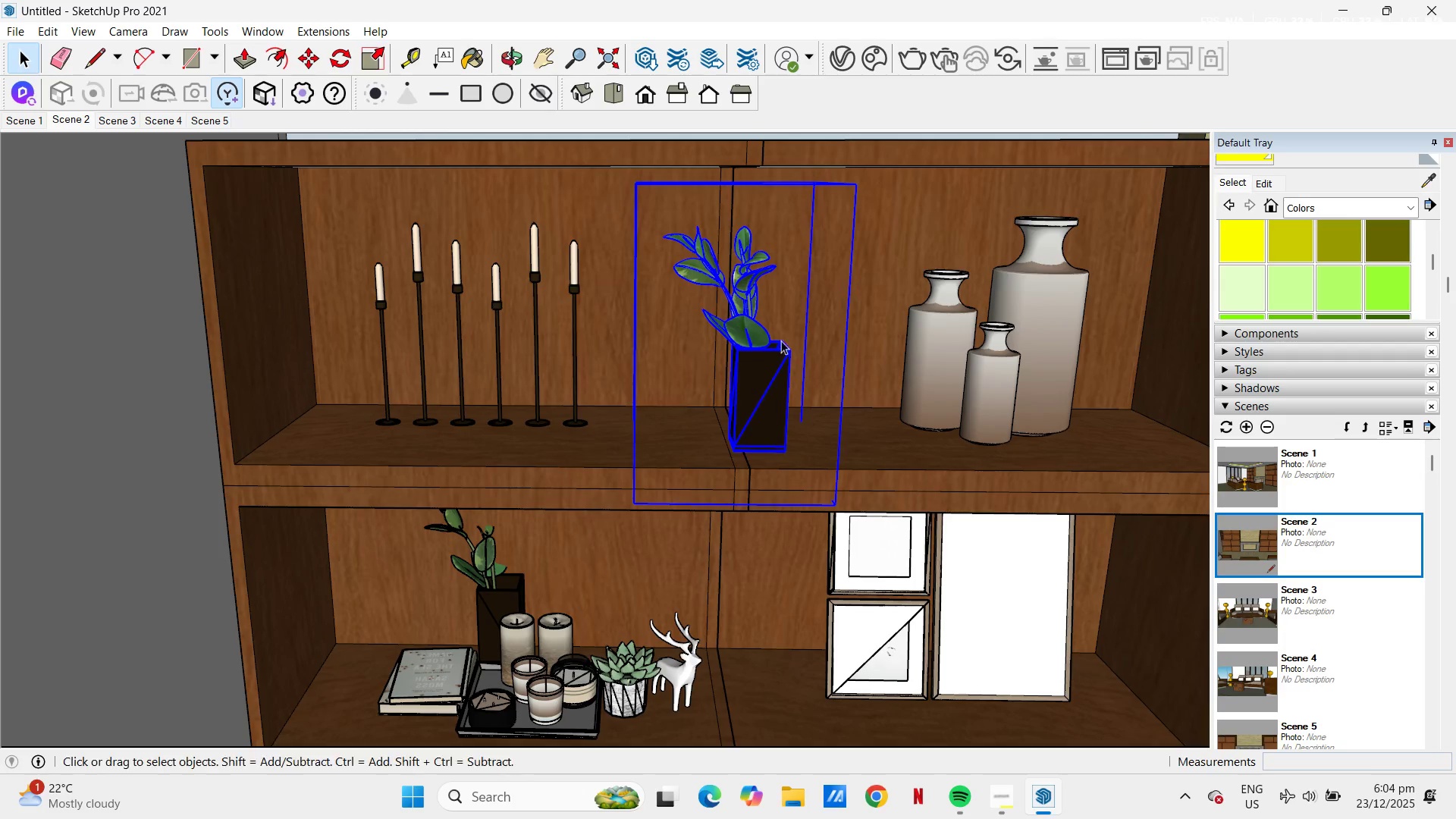 
key(M)
 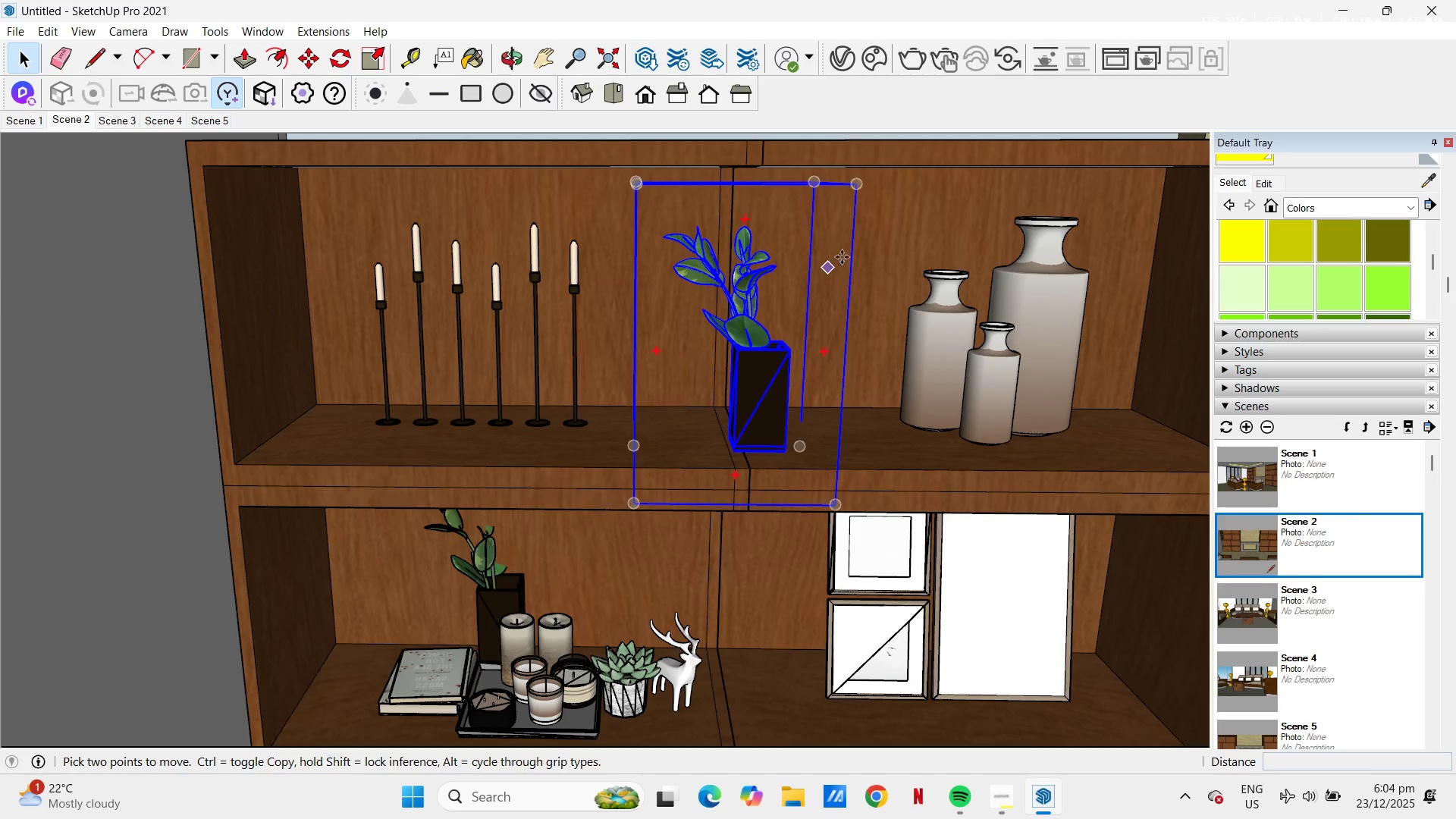 
left_click([847, 249])
 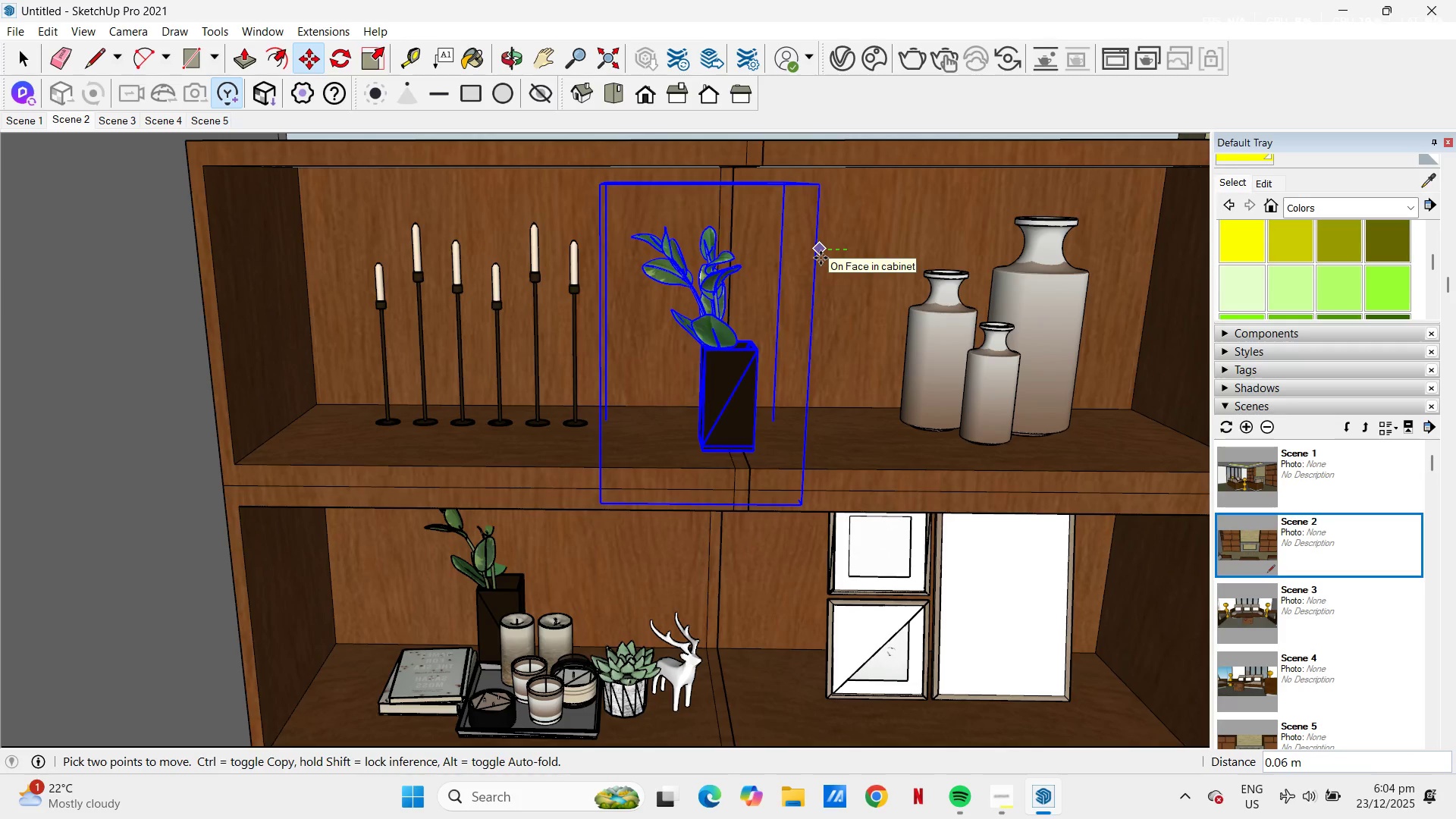 
left_click([823, 258])
 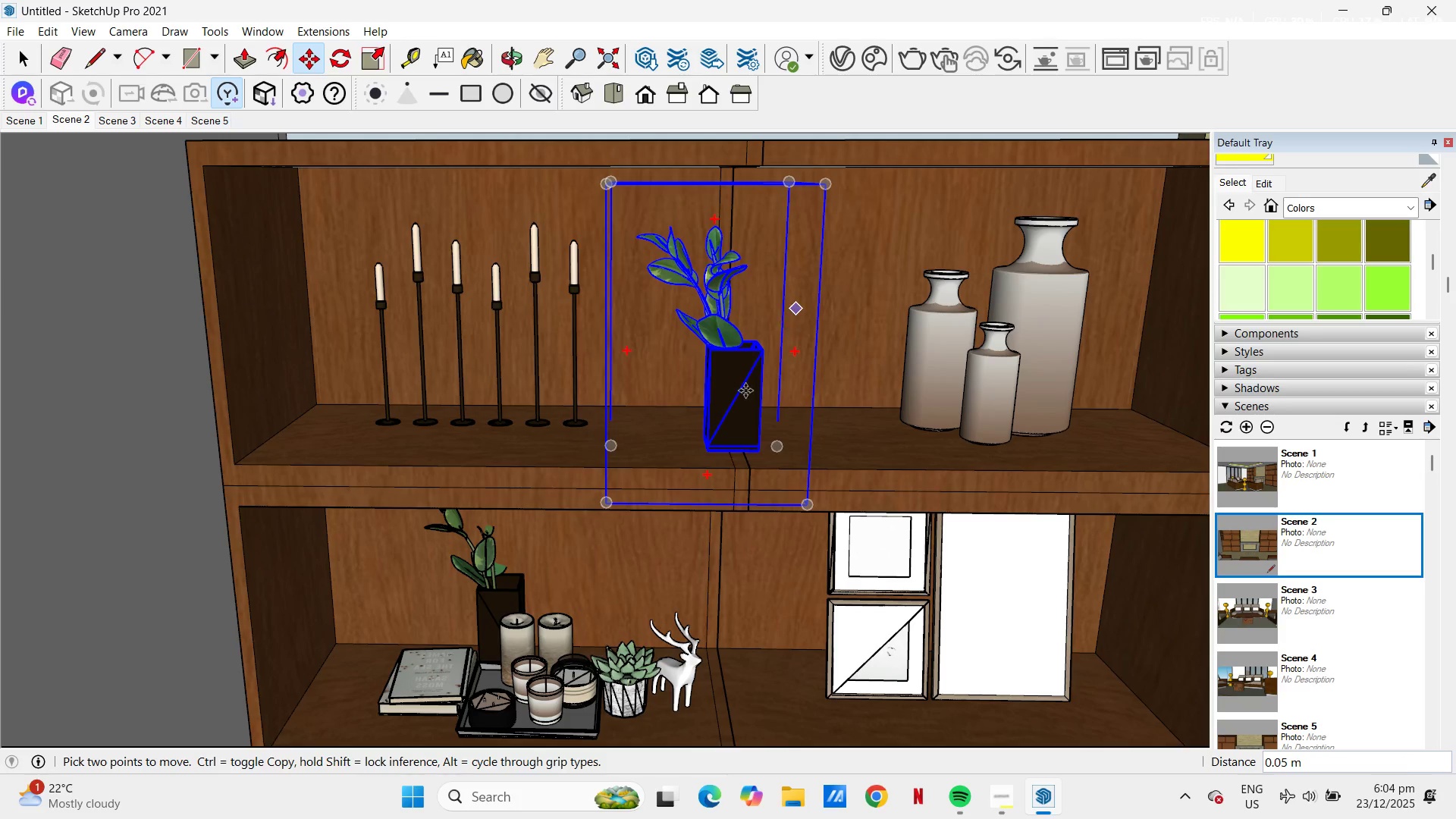 
key(H)
 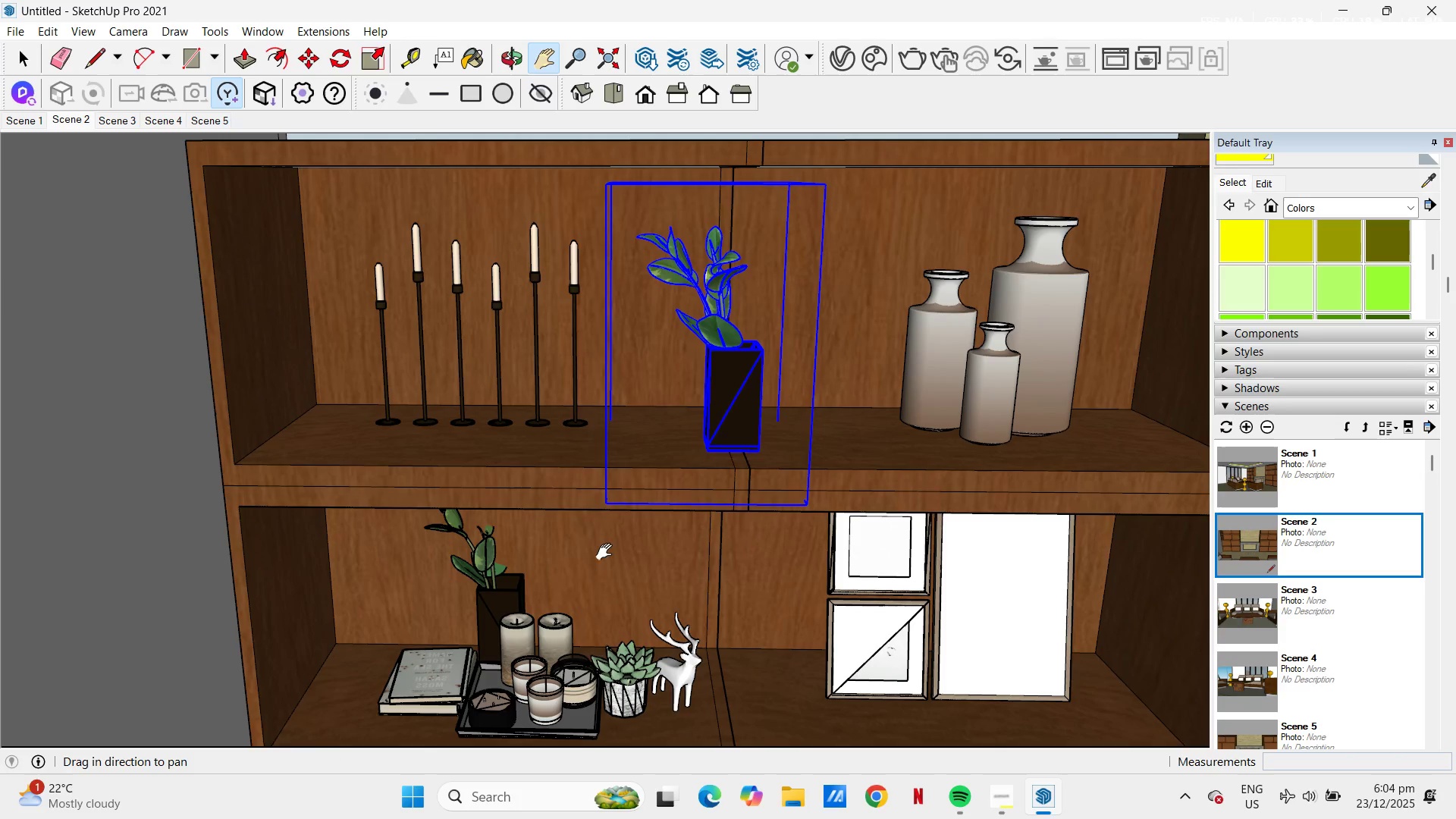 
left_click_drag(start_coordinate=[596, 552], to_coordinate=[532, 425])
 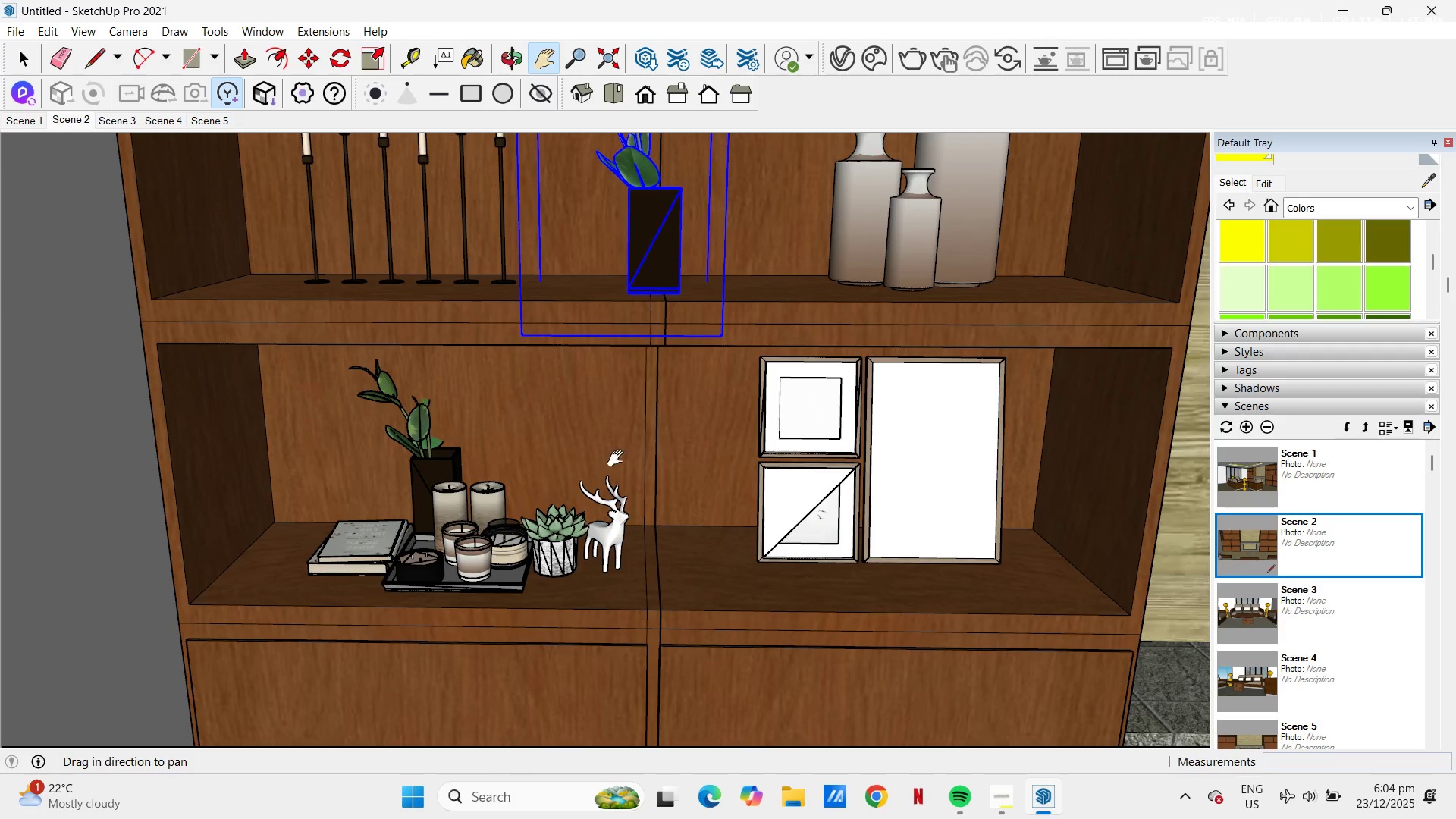 
key(Space)
 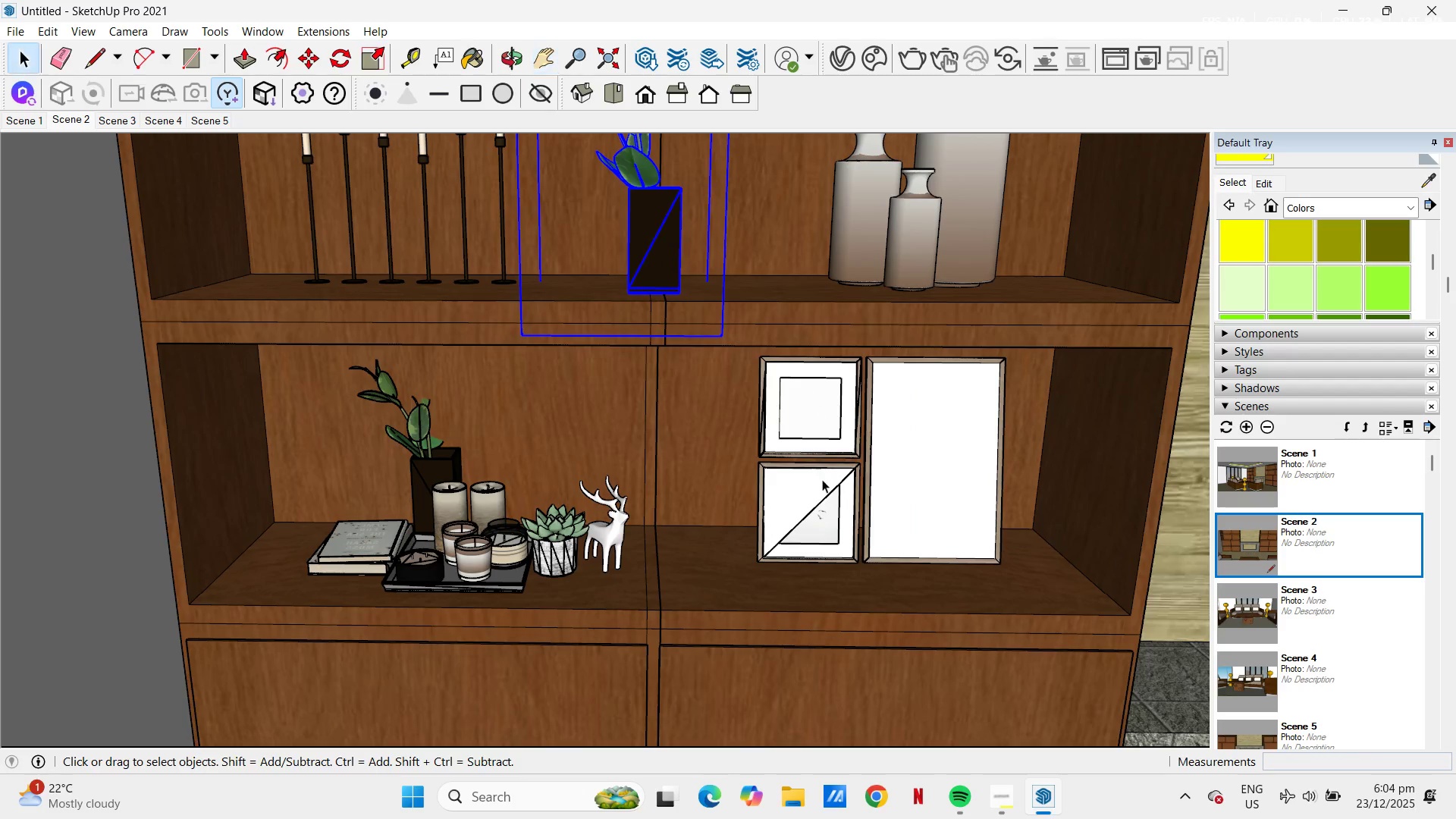 
left_click([822, 479])
 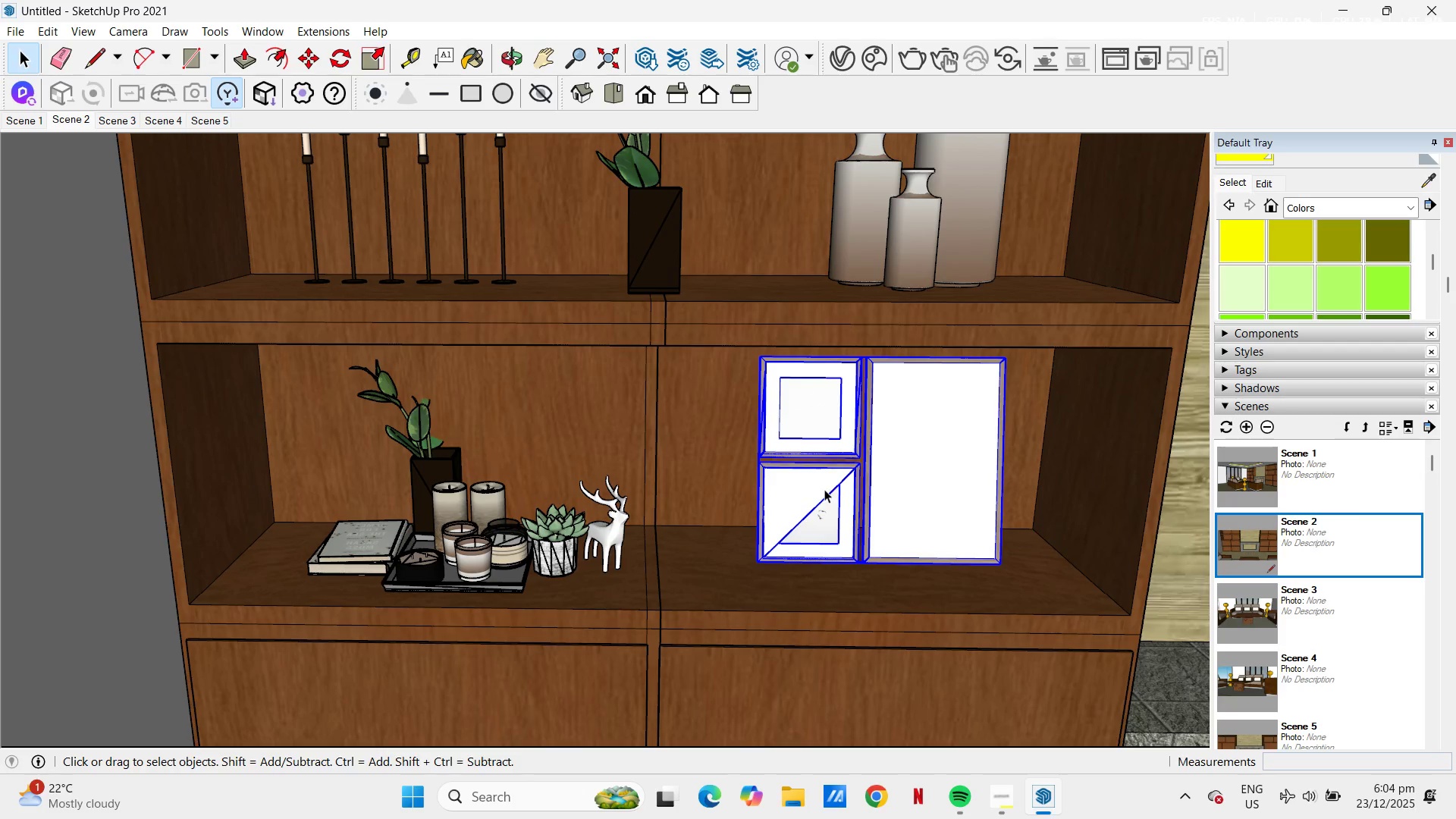 
key(M)
 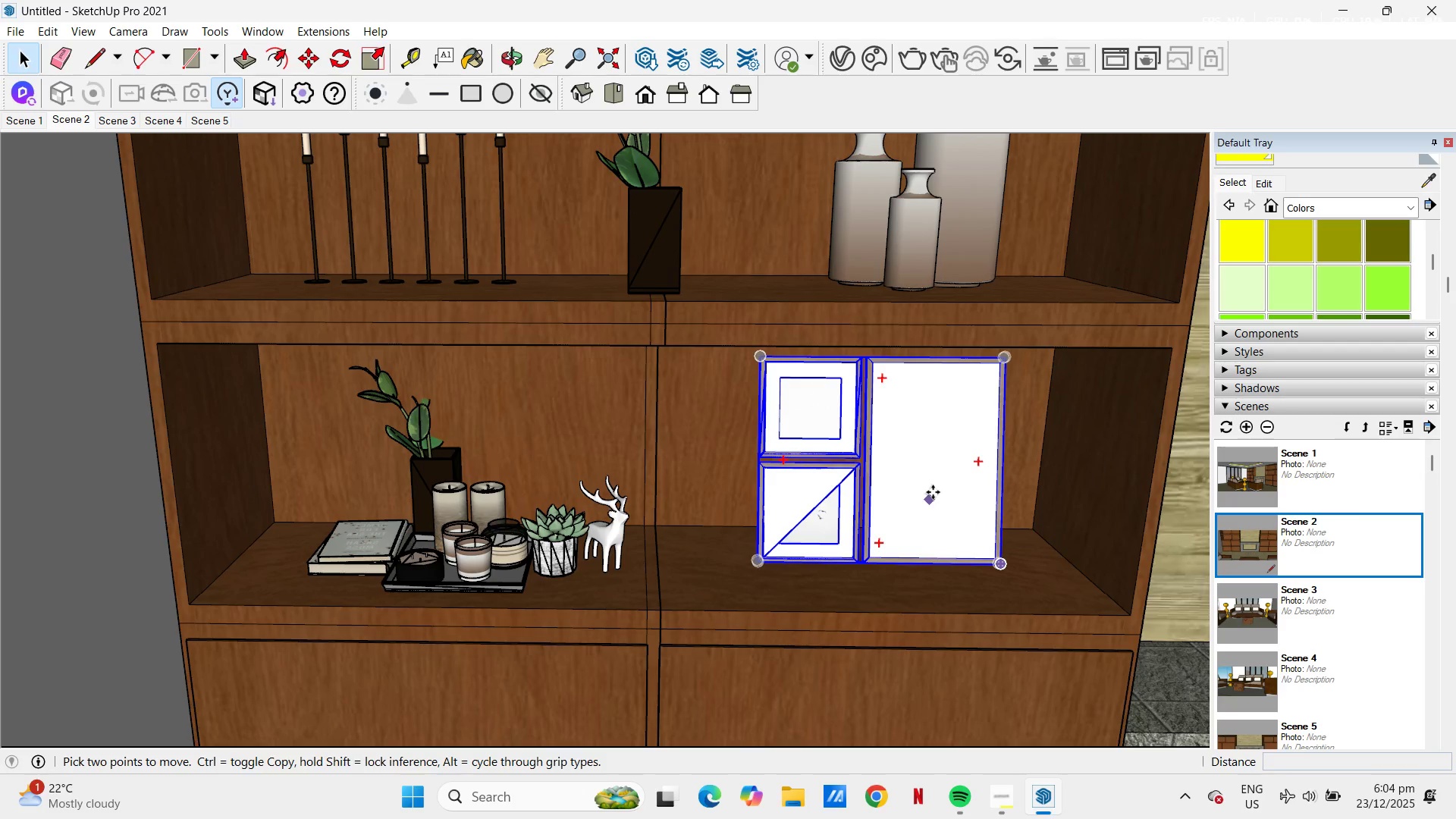 
left_click_drag(start_coordinate=[933, 492], to_coordinate=[941, 490])
 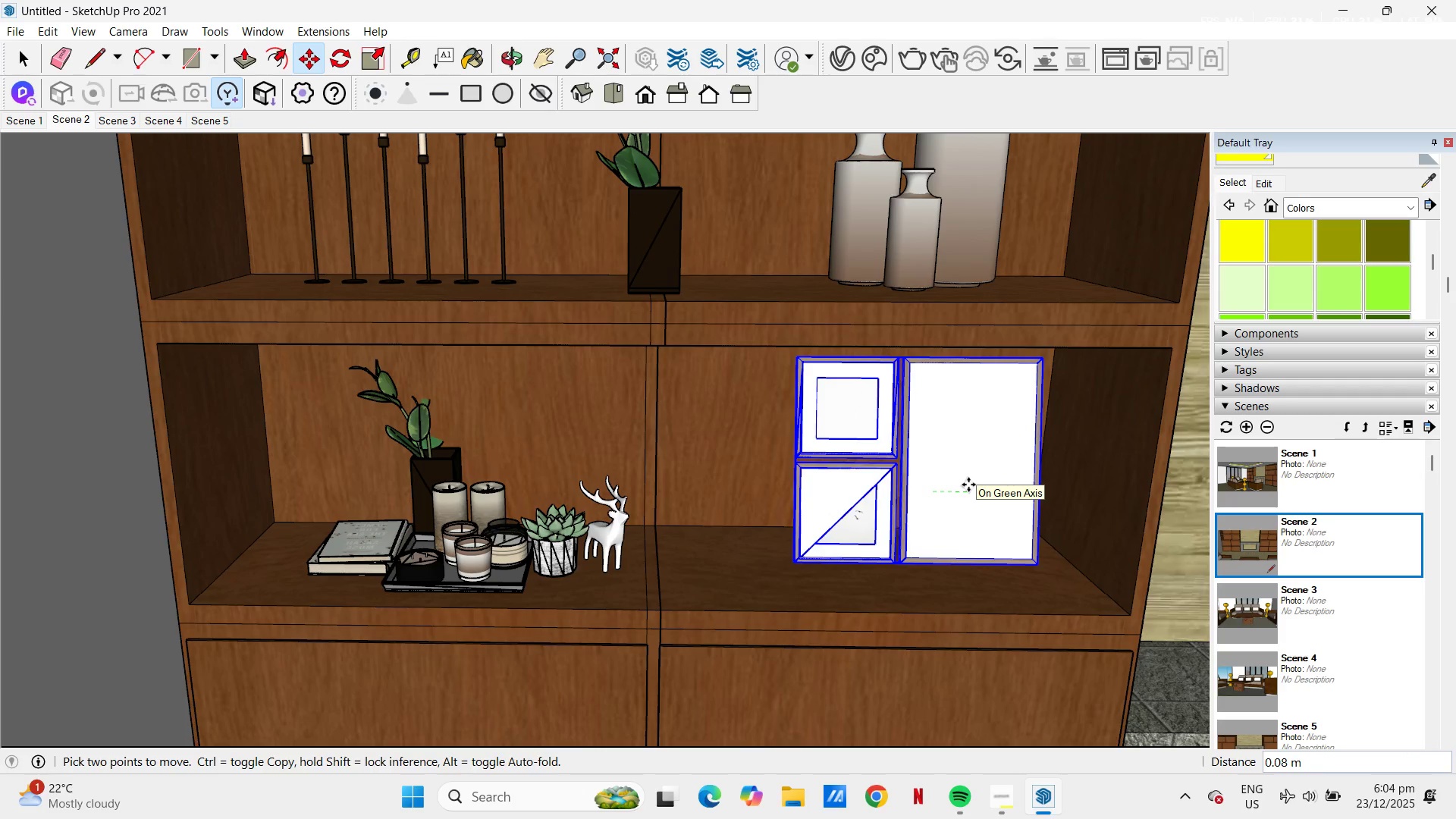 
left_click([968, 485])
 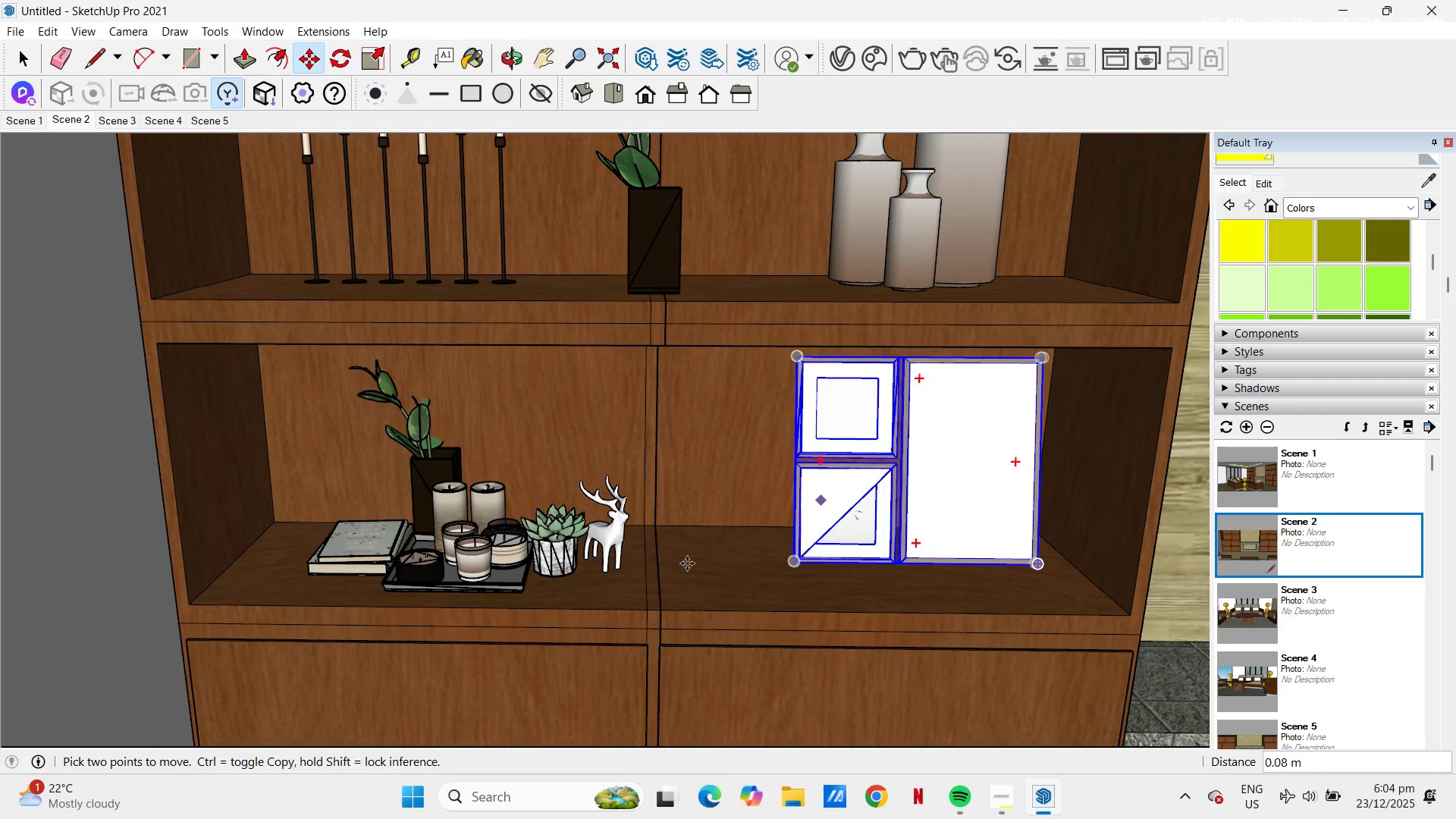 
key(Space)
 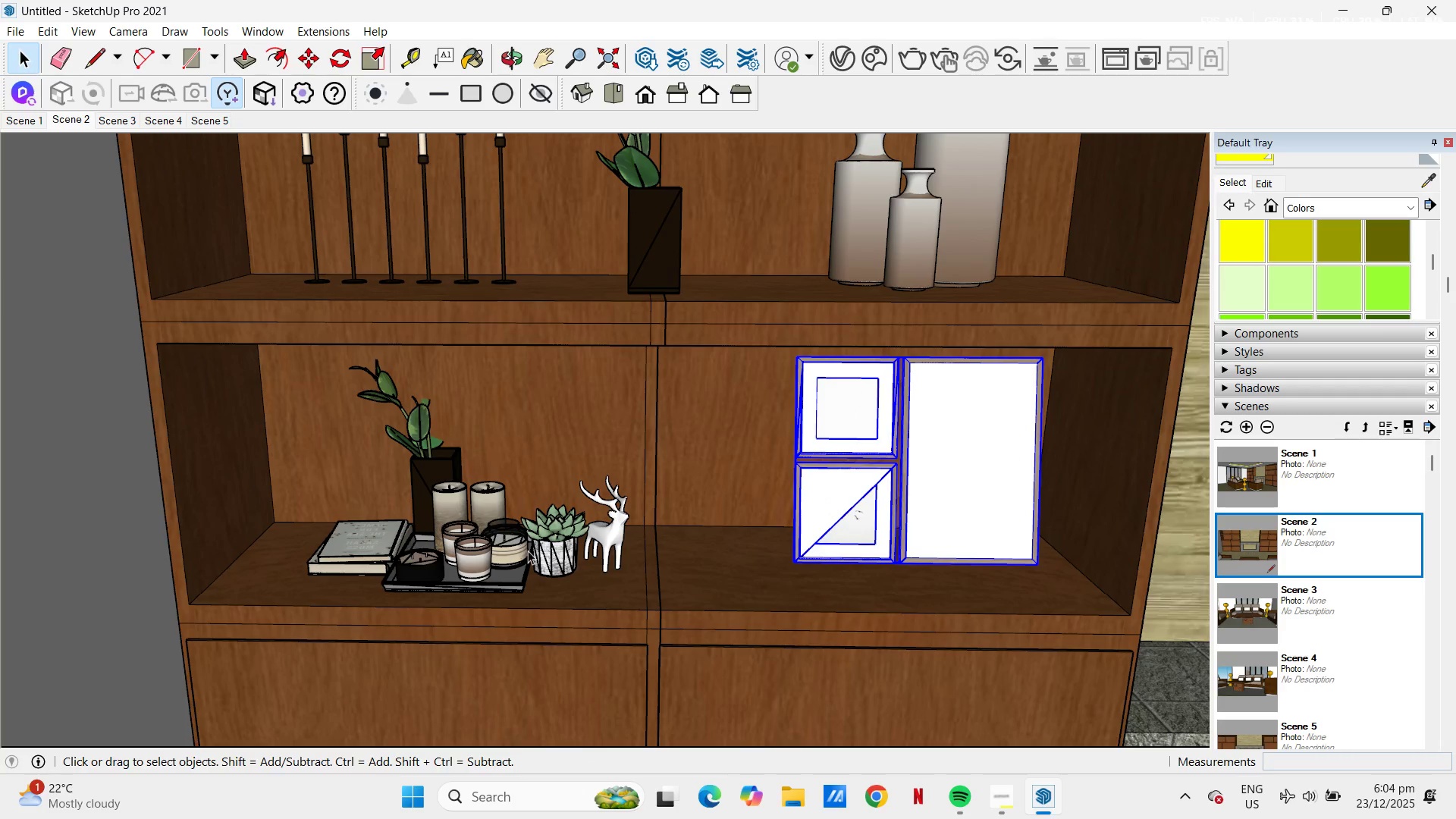 
left_click([489, 557])
 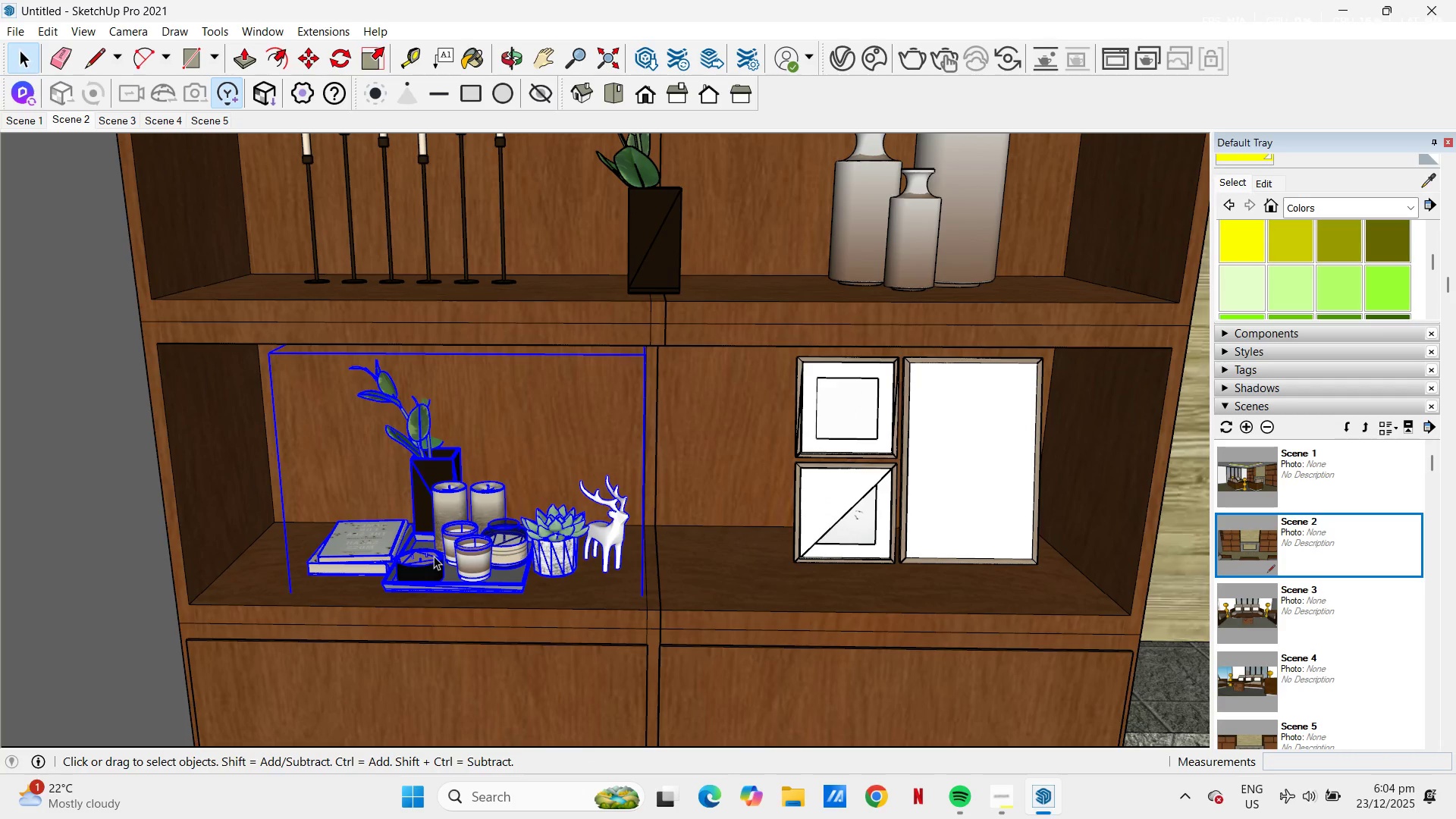 
left_click([434, 556])
 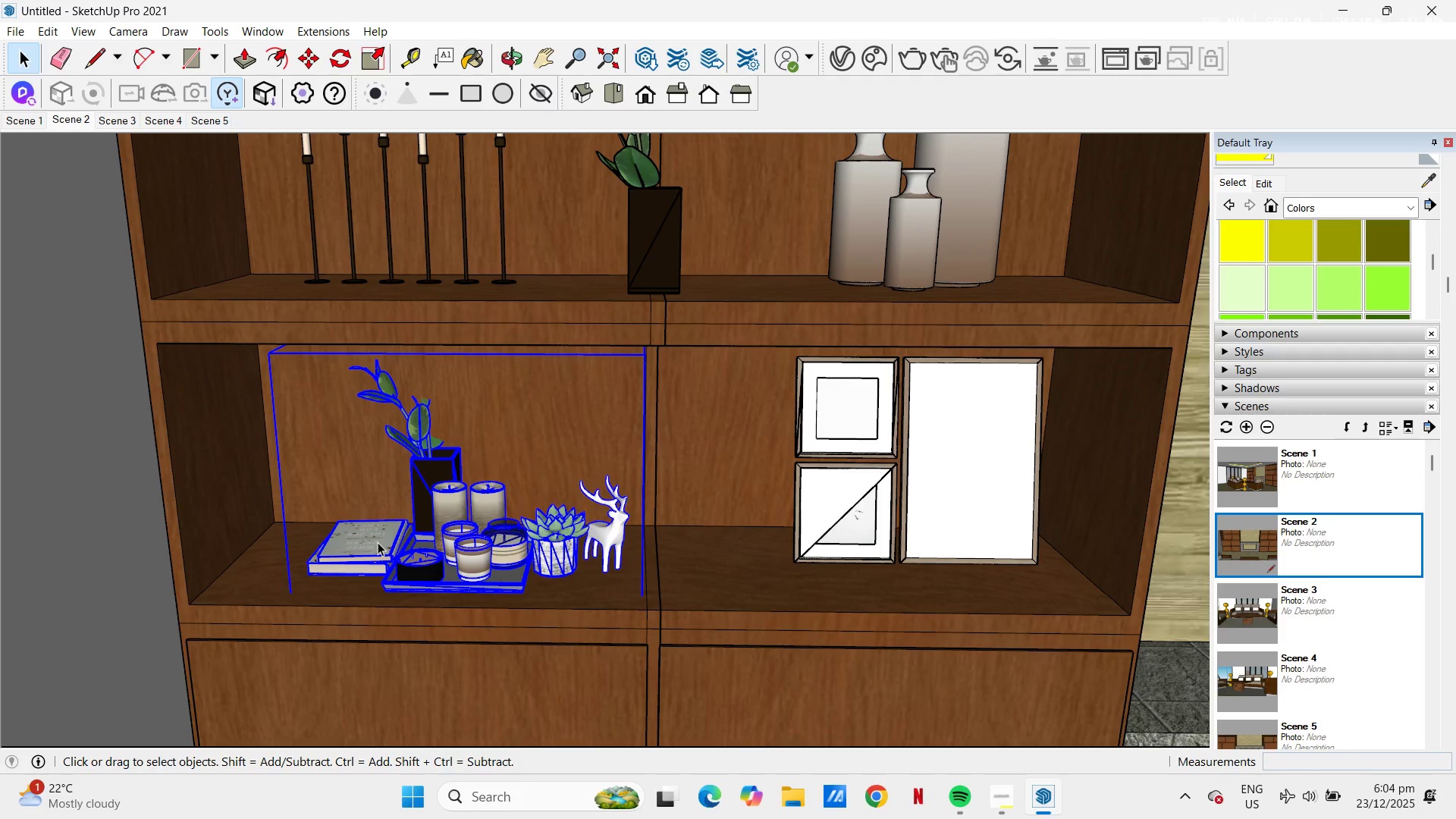 
double_click([378, 542])
 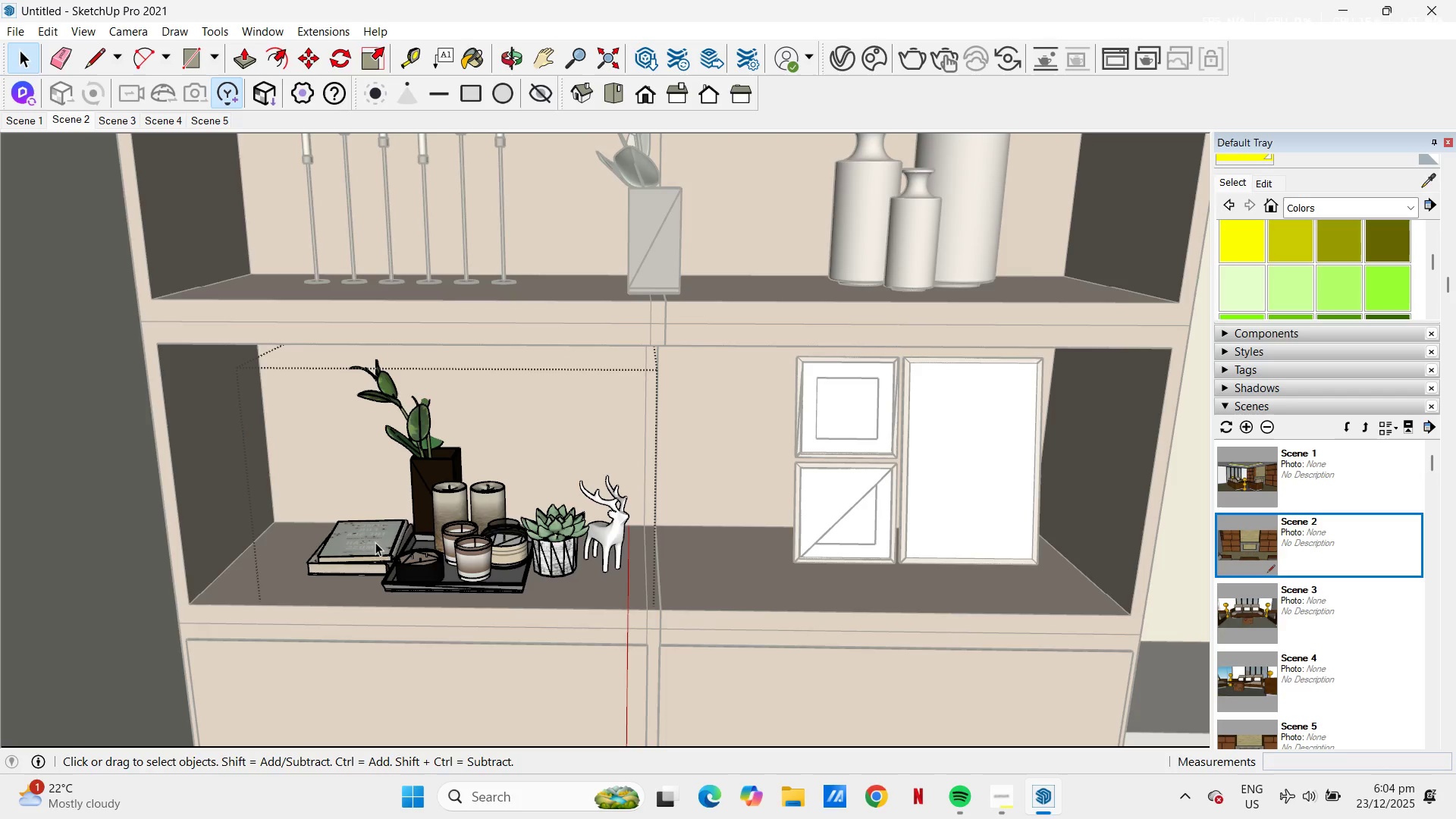 
left_click([363, 545])
 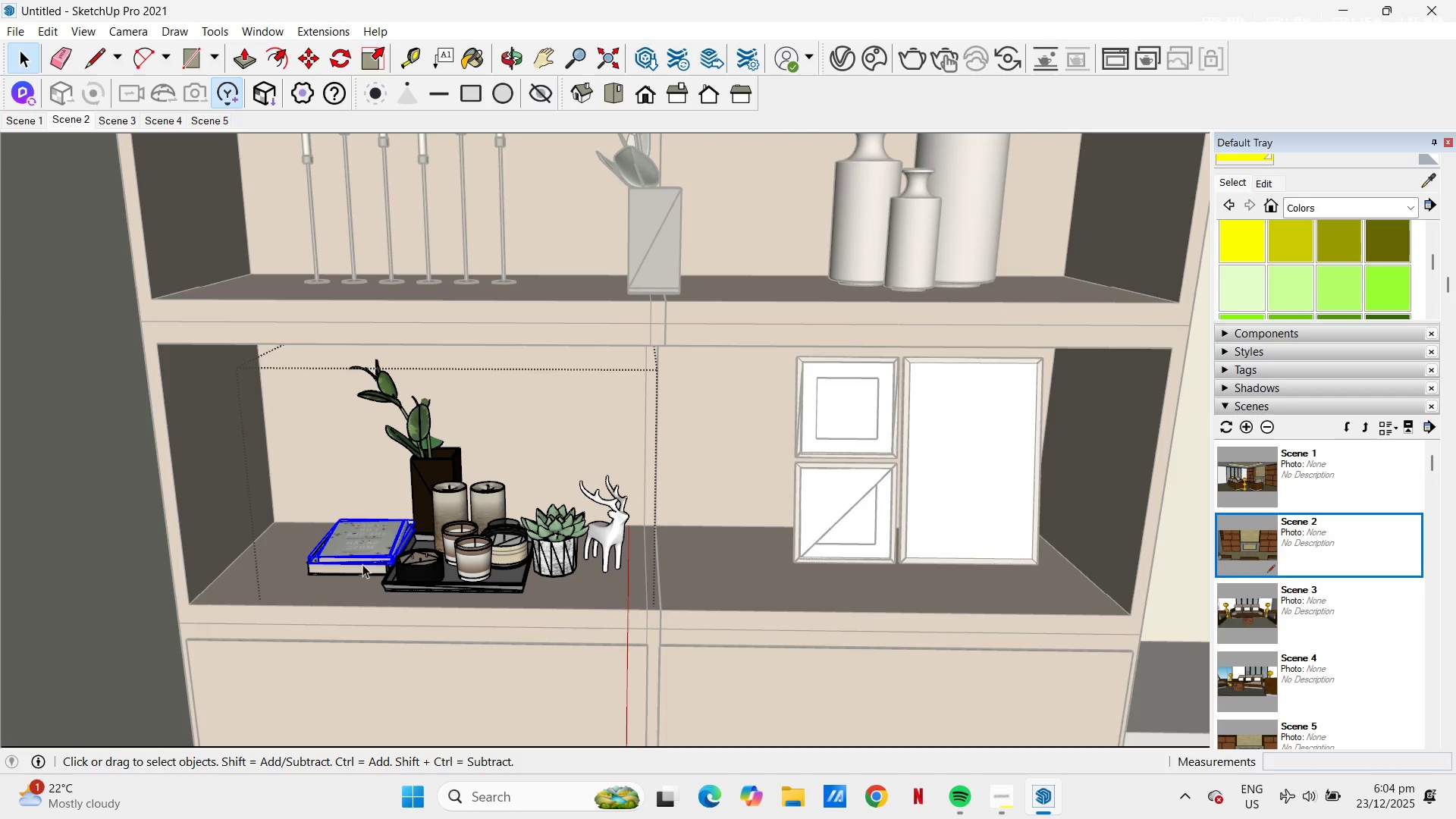 
left_click([426, 464])
 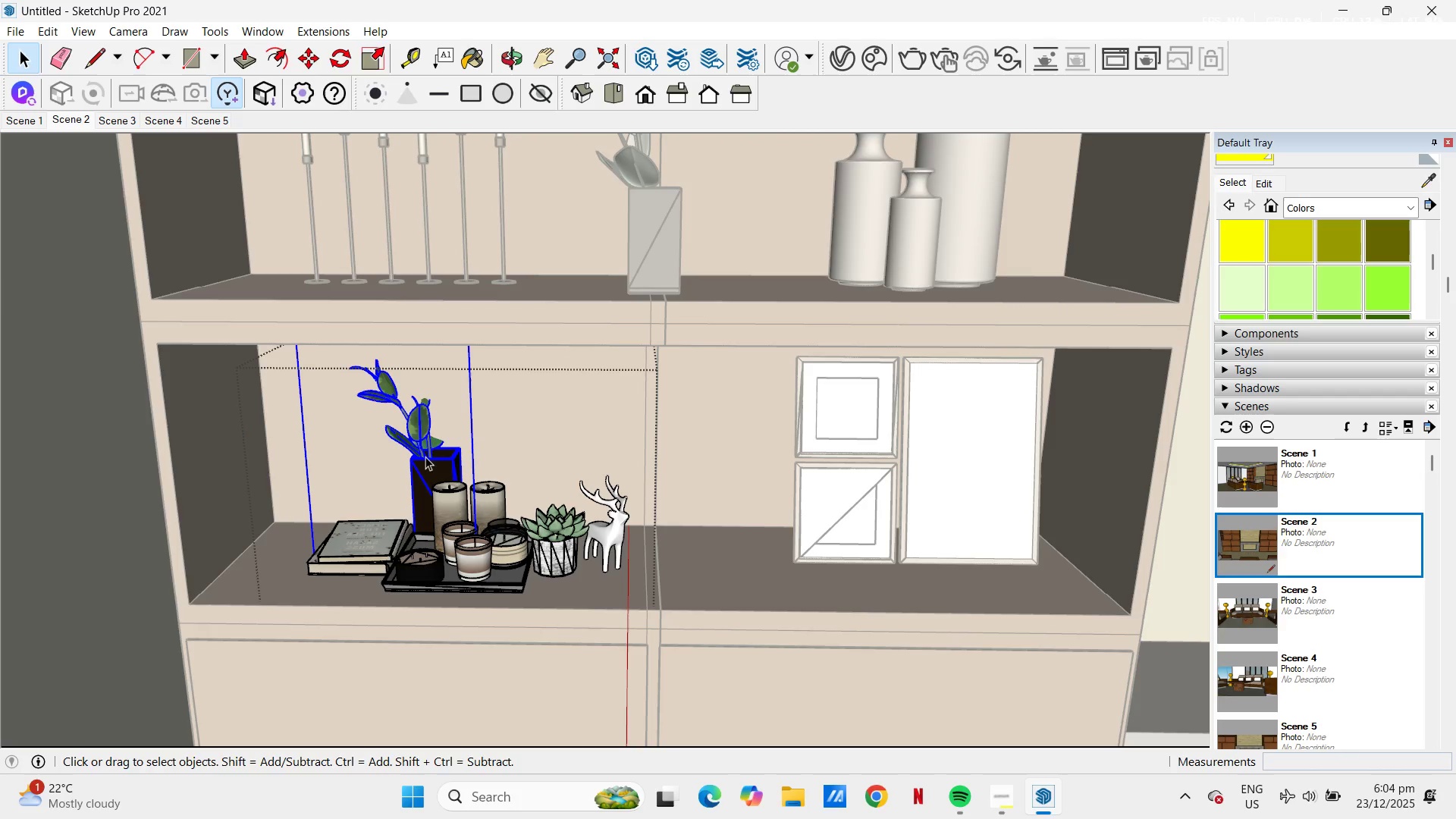 
right_click([425, 457])
 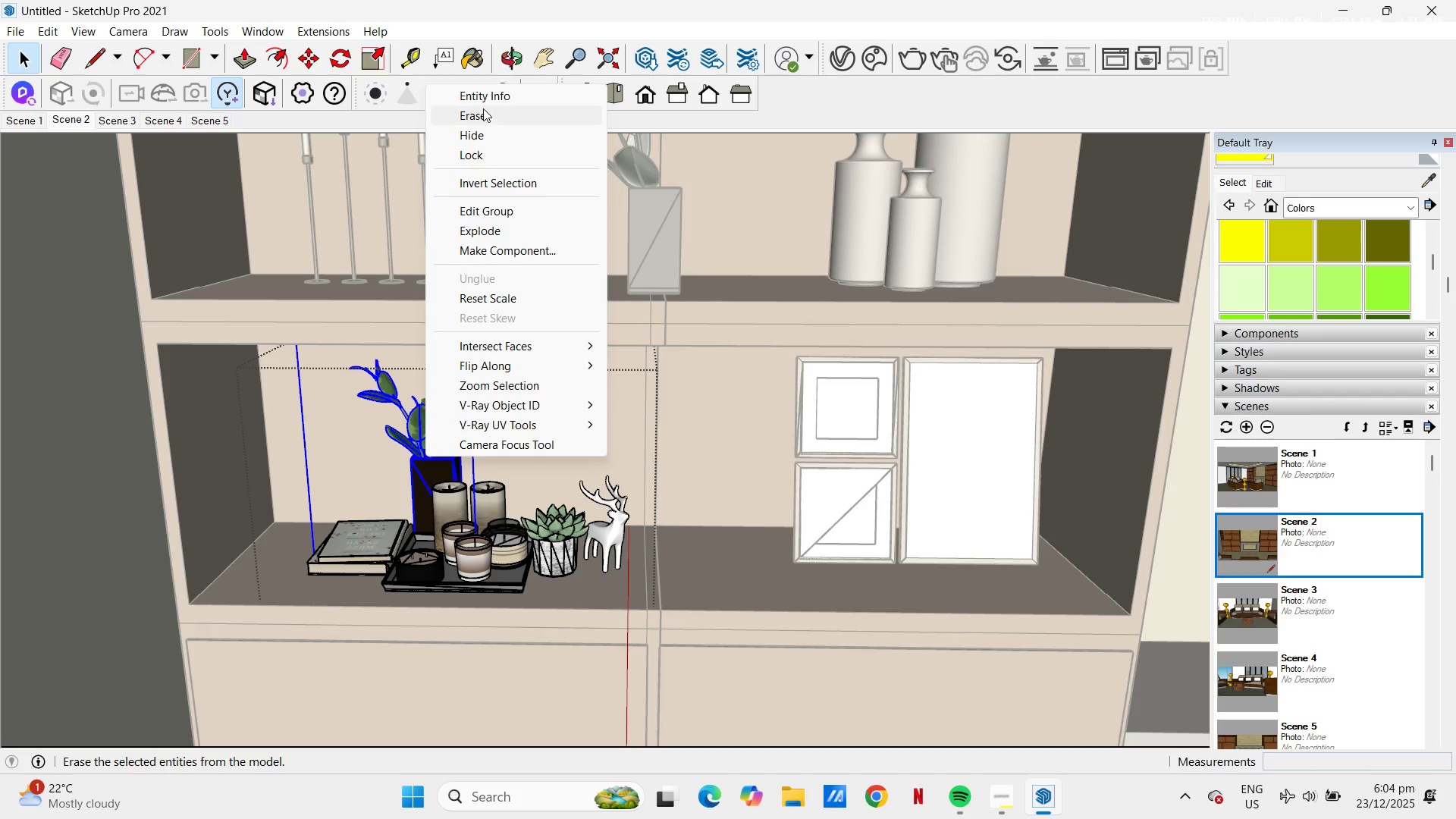 
left_click([483, 108])
 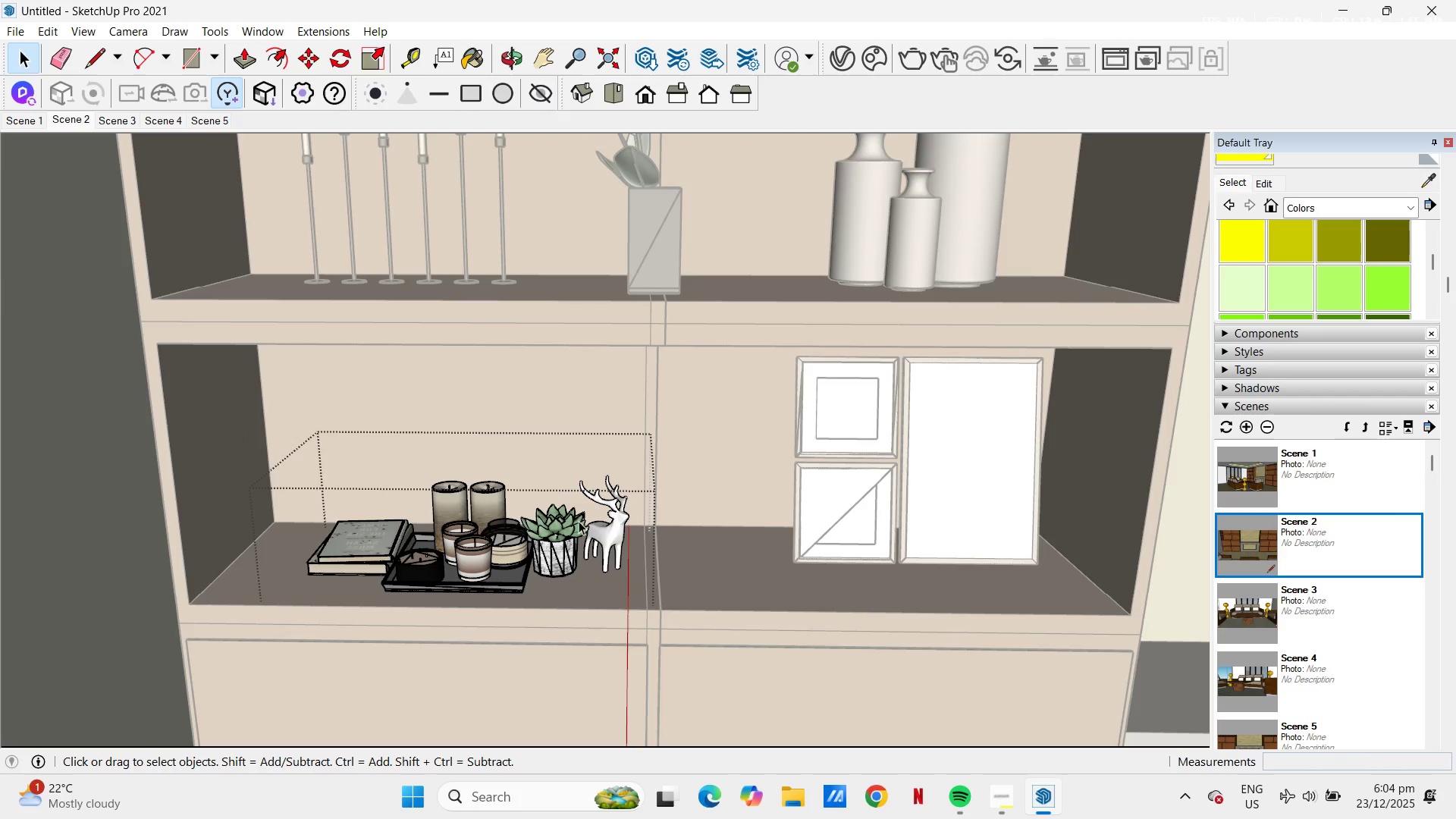 
left_click([609, 532])
 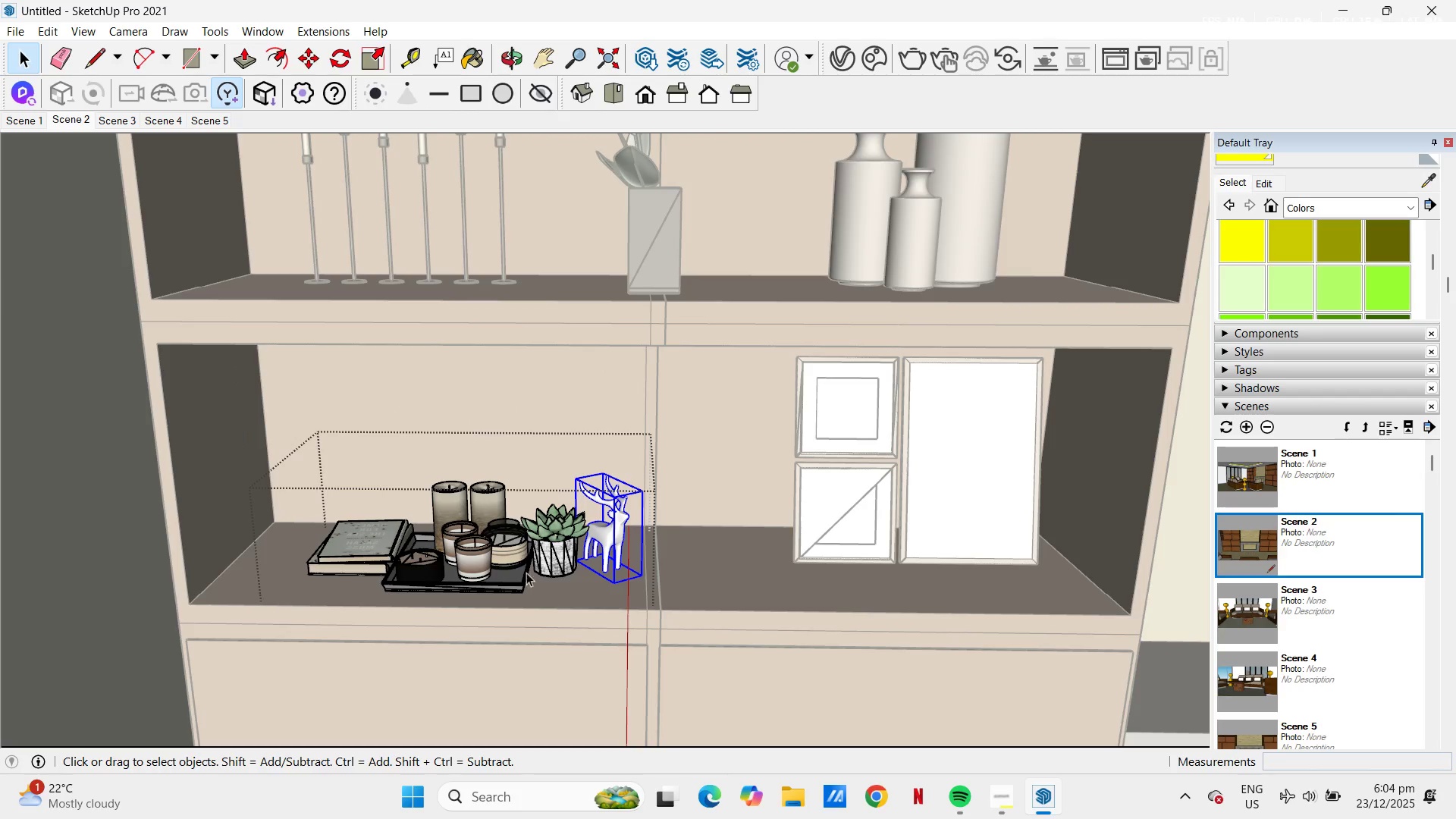 
hold_key(key=ControlLeft, duration=1.08)
 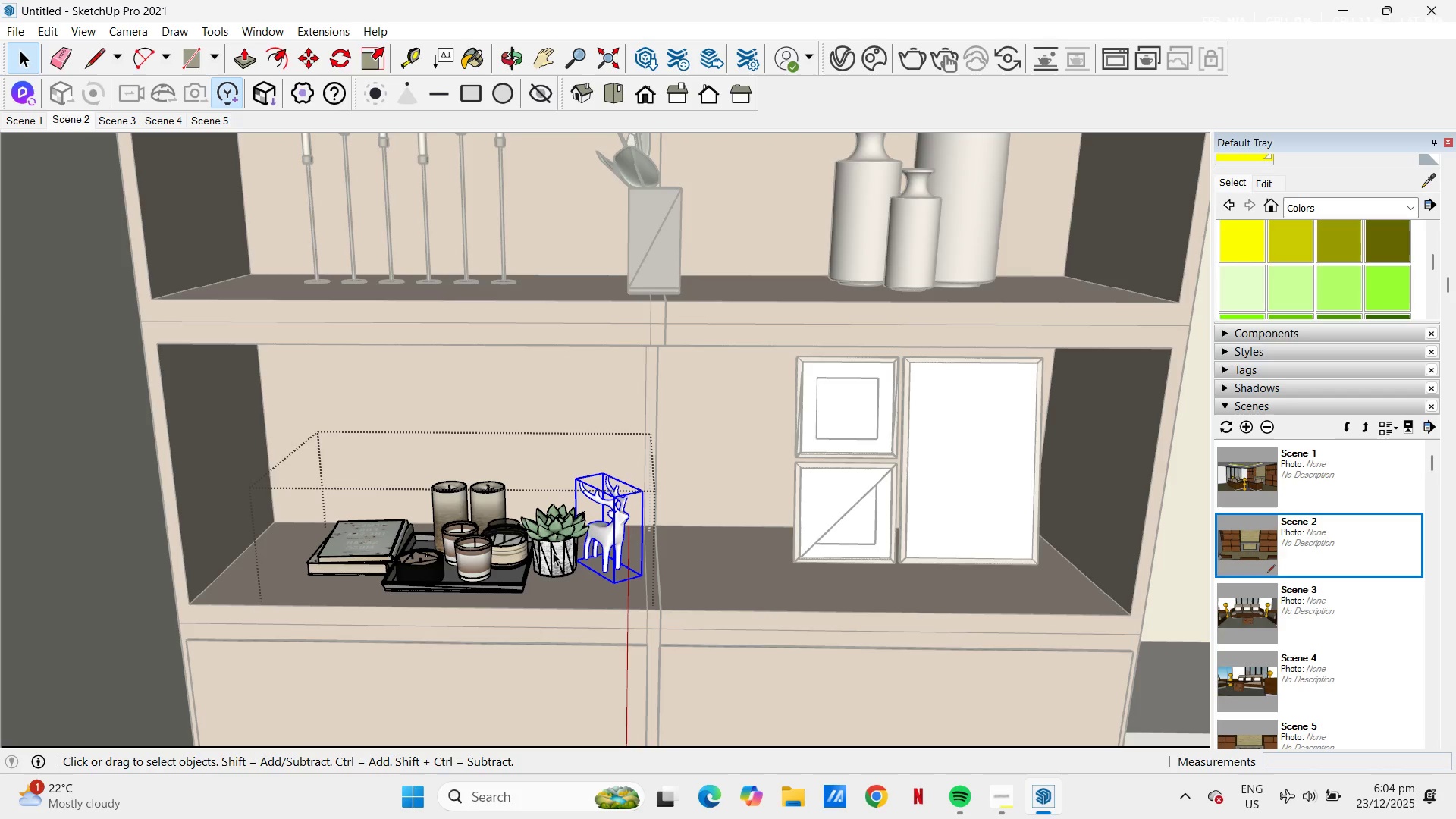 
key(Control+C)
 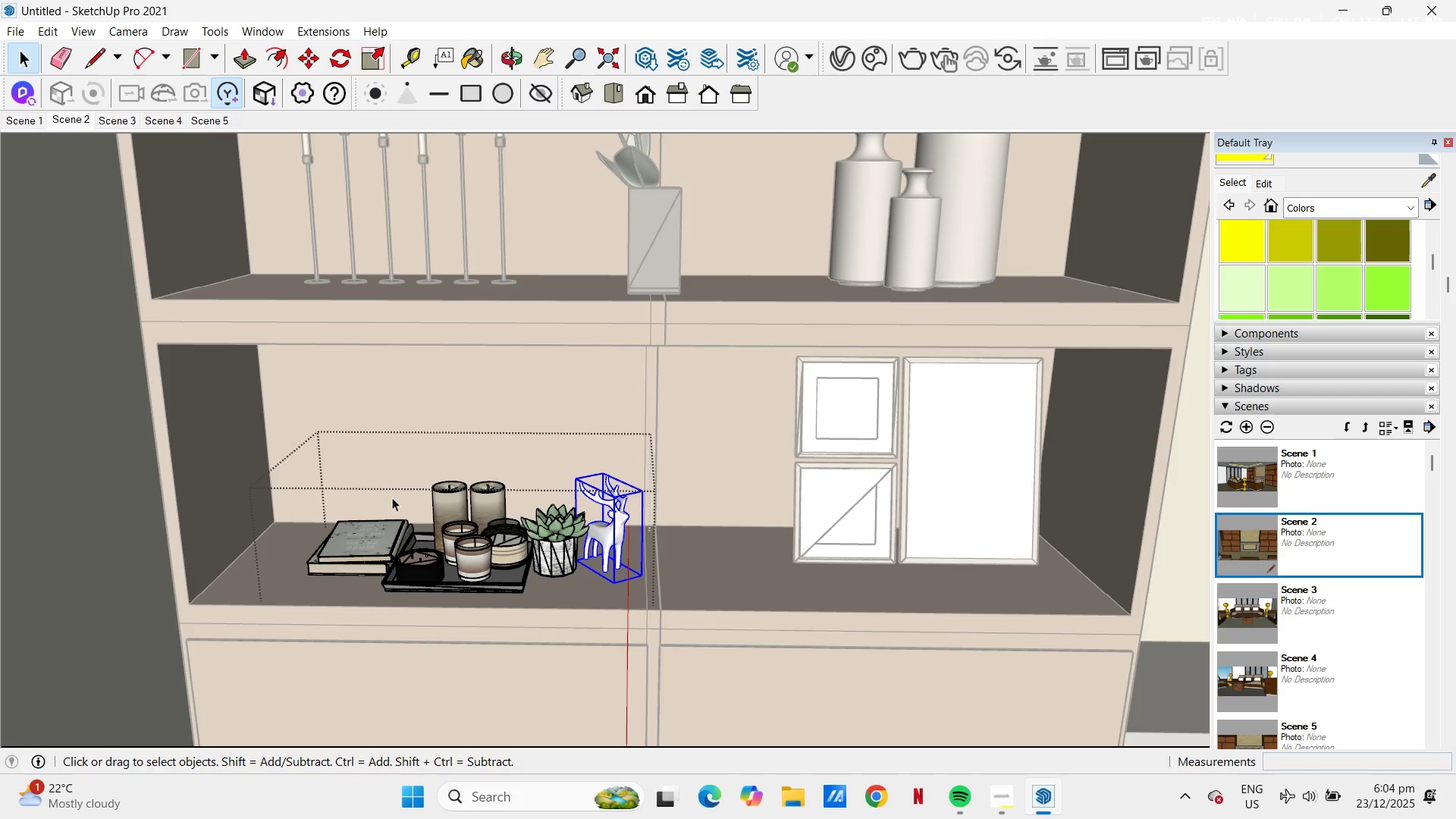 
left_click([359, 543])
 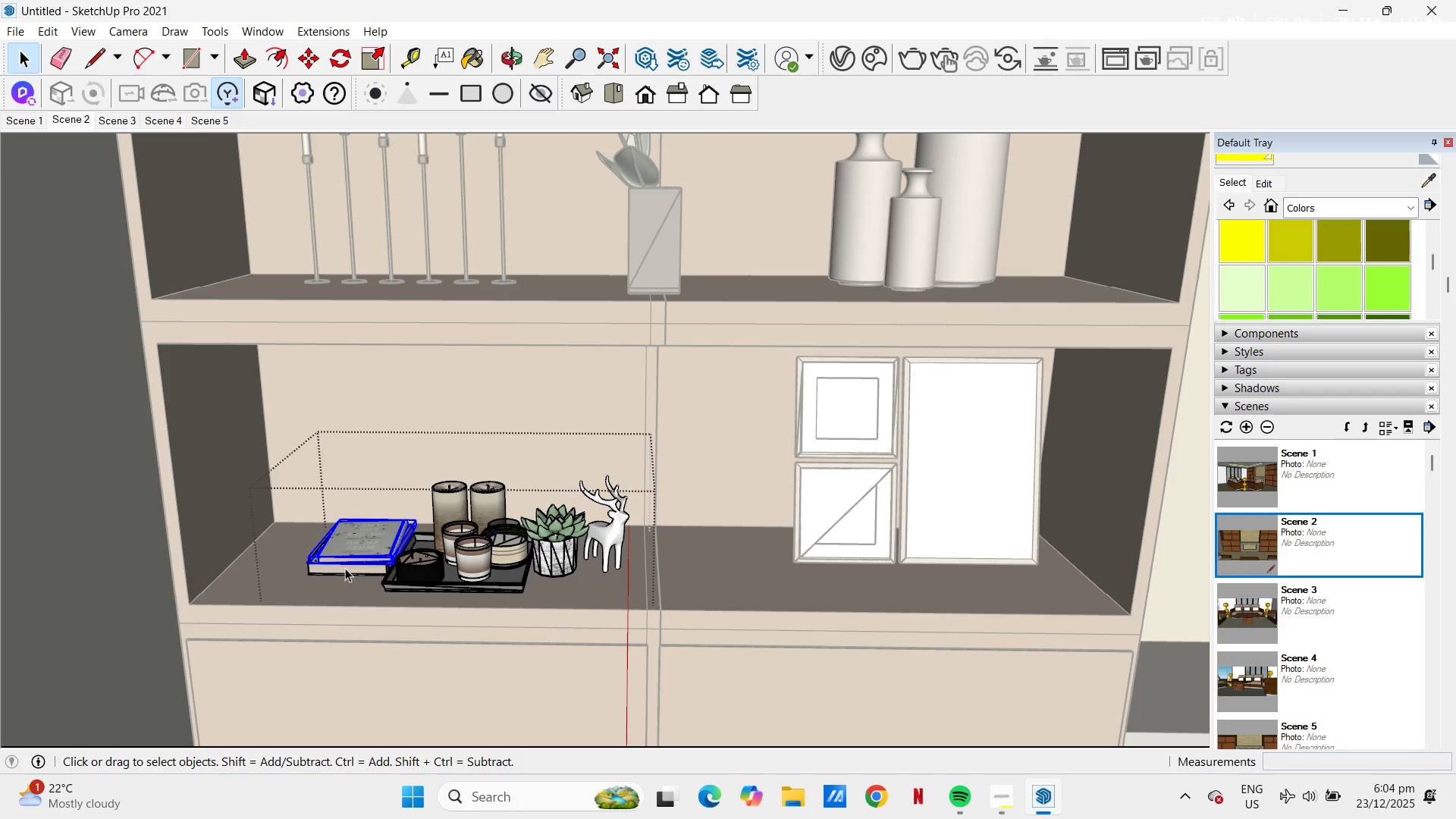 
hold_key(key=ControlLeft, duration=0.94)
 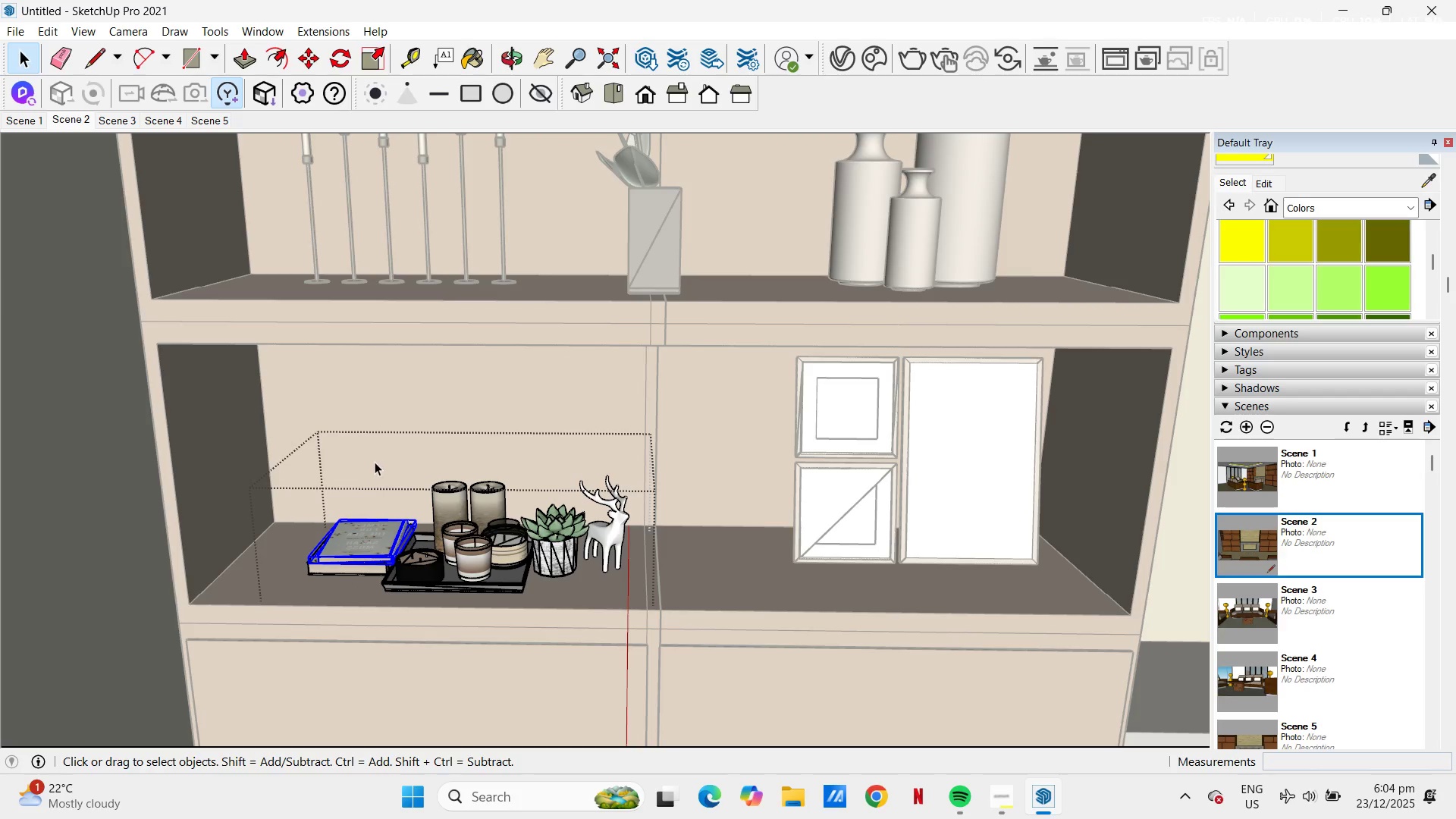 
left_click_drag(start_coordinate=[372, 460], to_coordinate=[542, 632])
 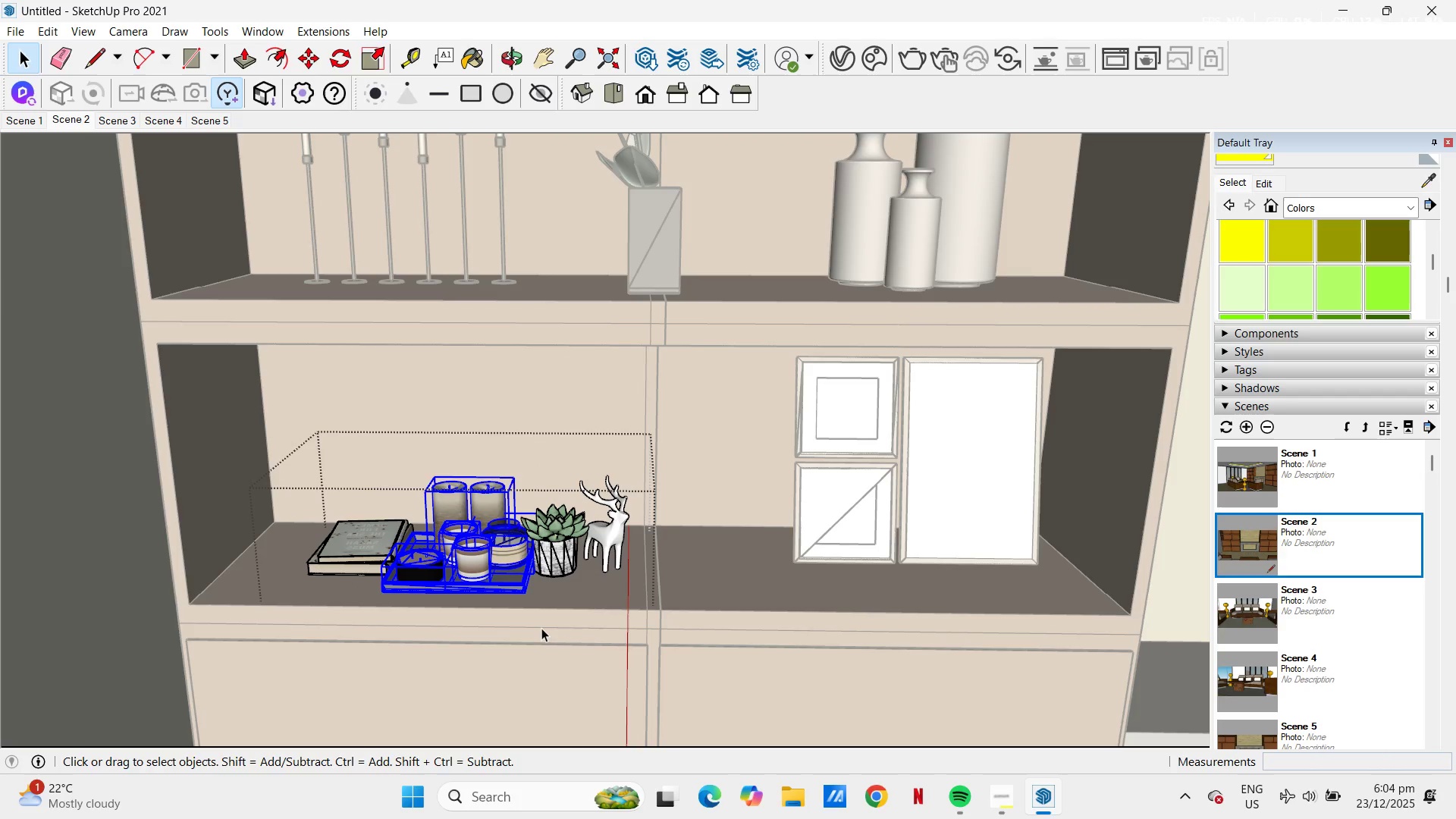 
hold_key(key=ControlLeft, duration=0.78)
 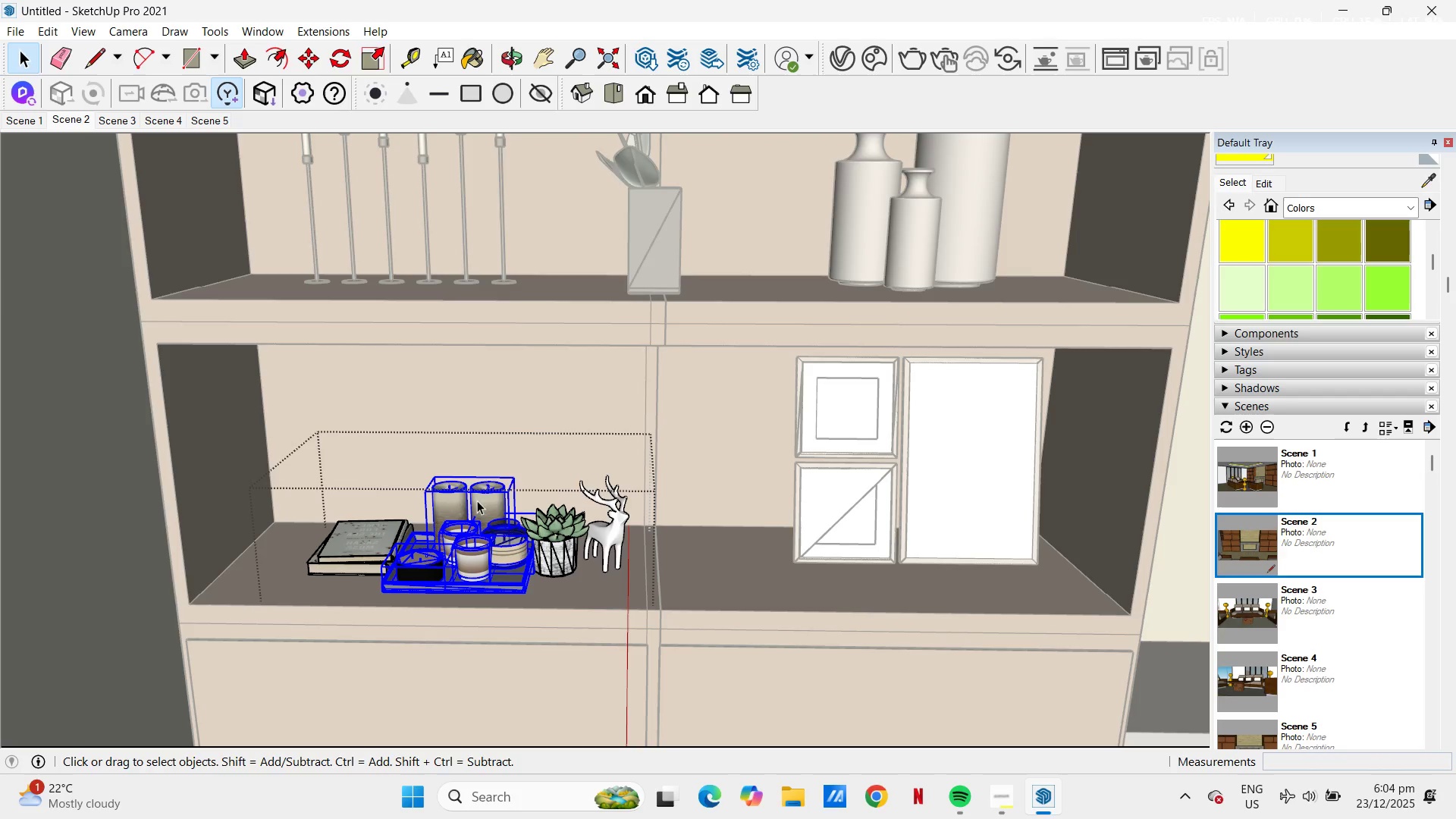 
right_click([477, 500])
 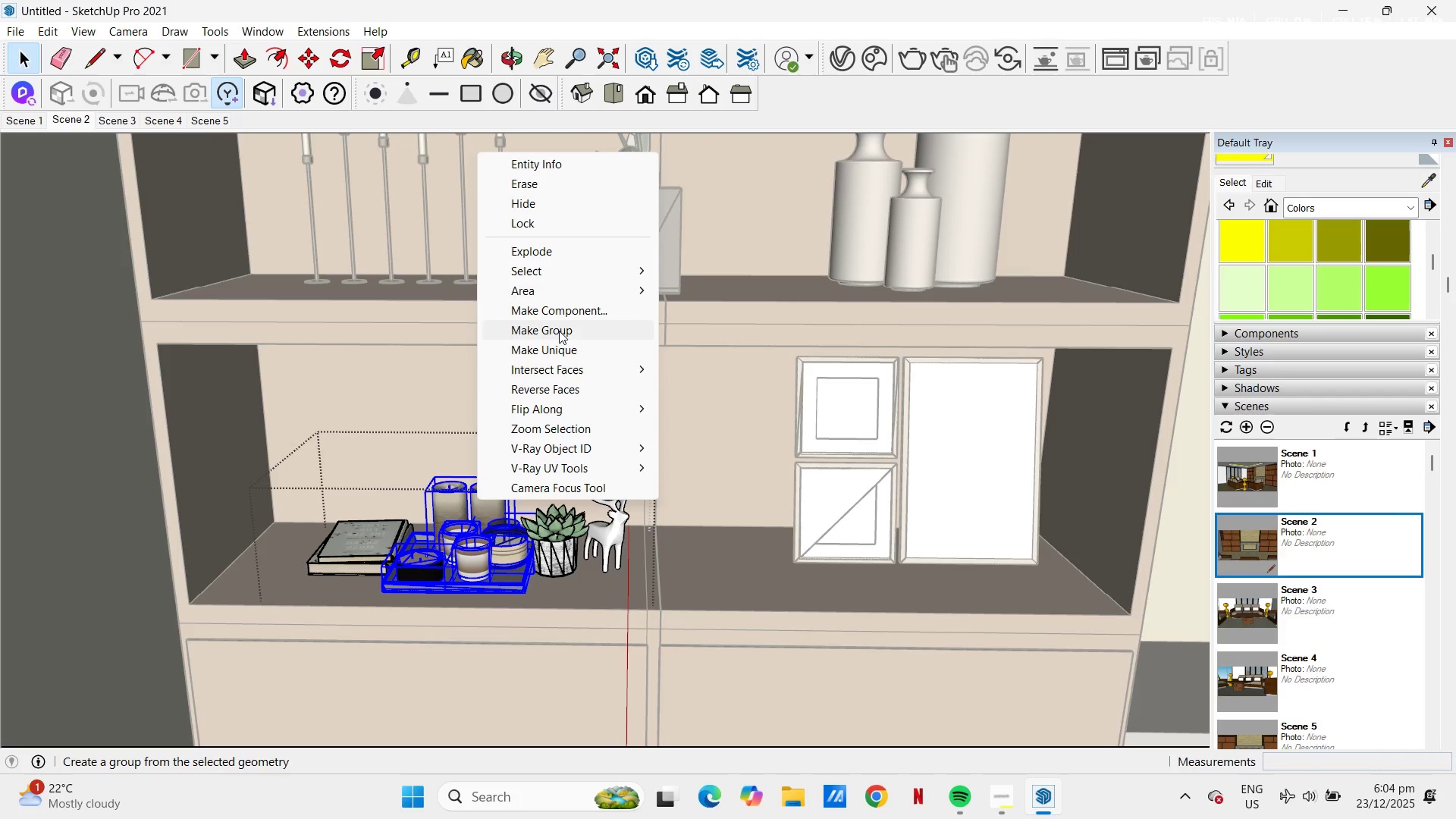 
left_click([559, 333])
 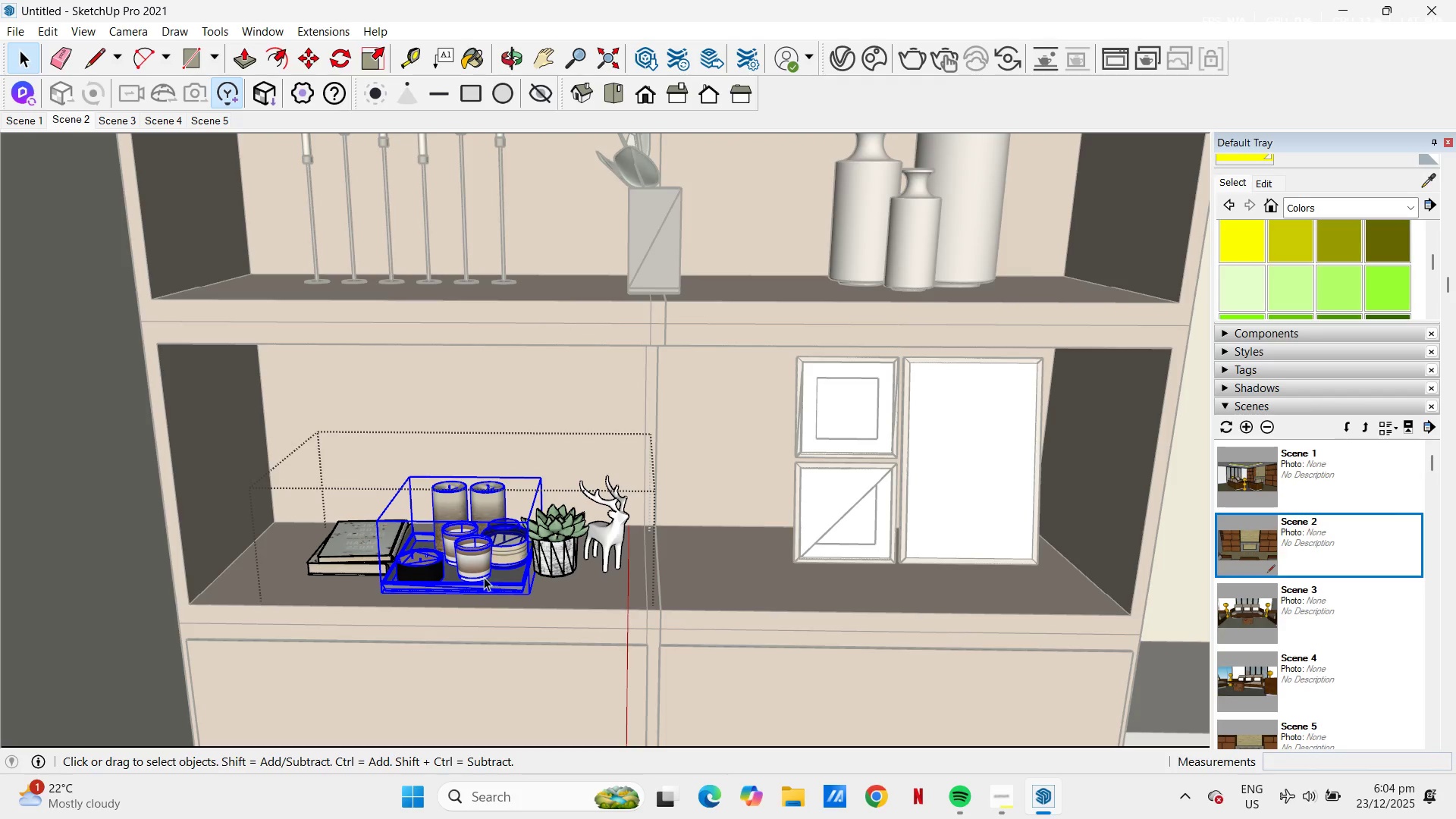 
key(Control+C)
 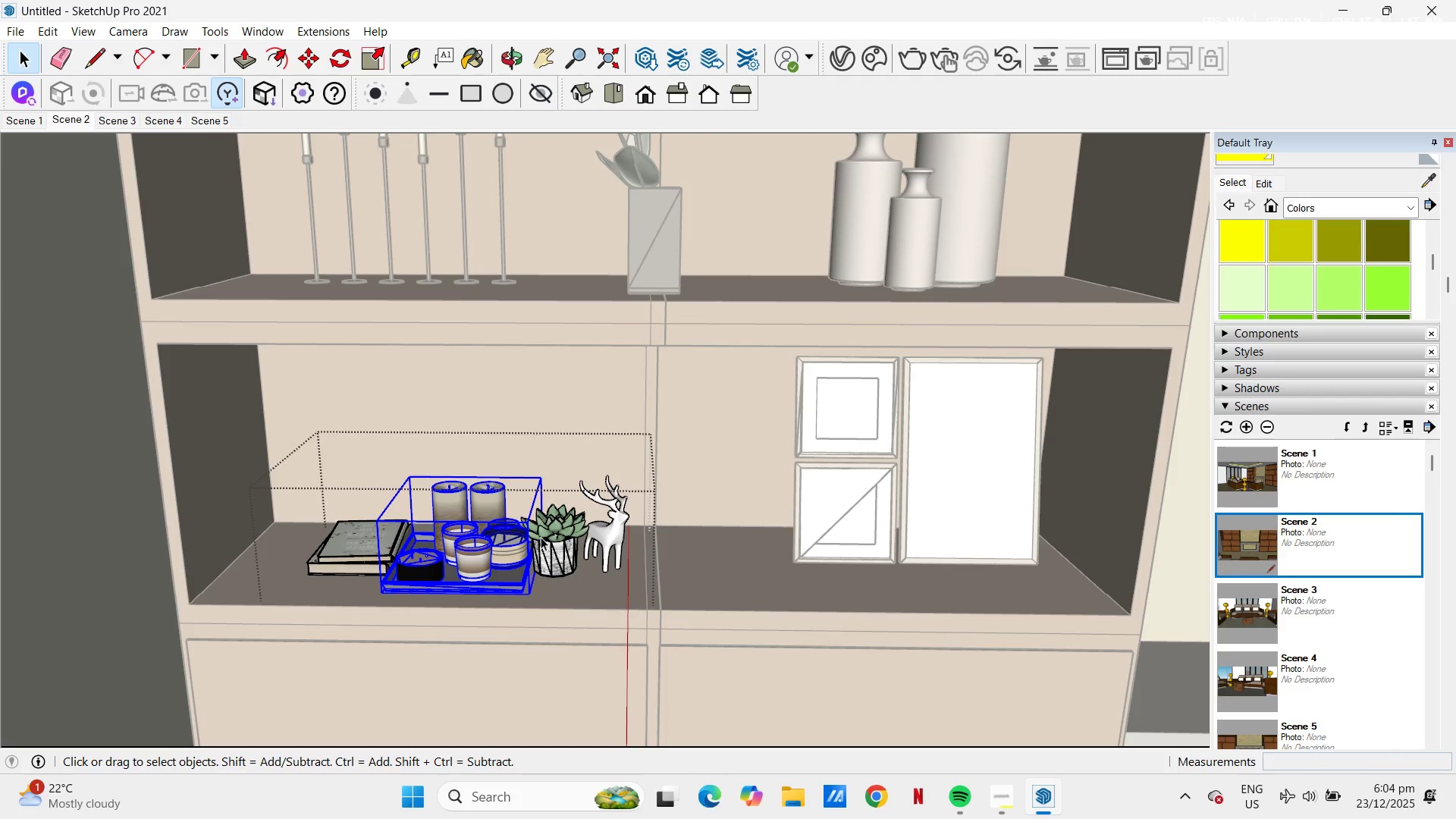 
right_click([504, 561])
 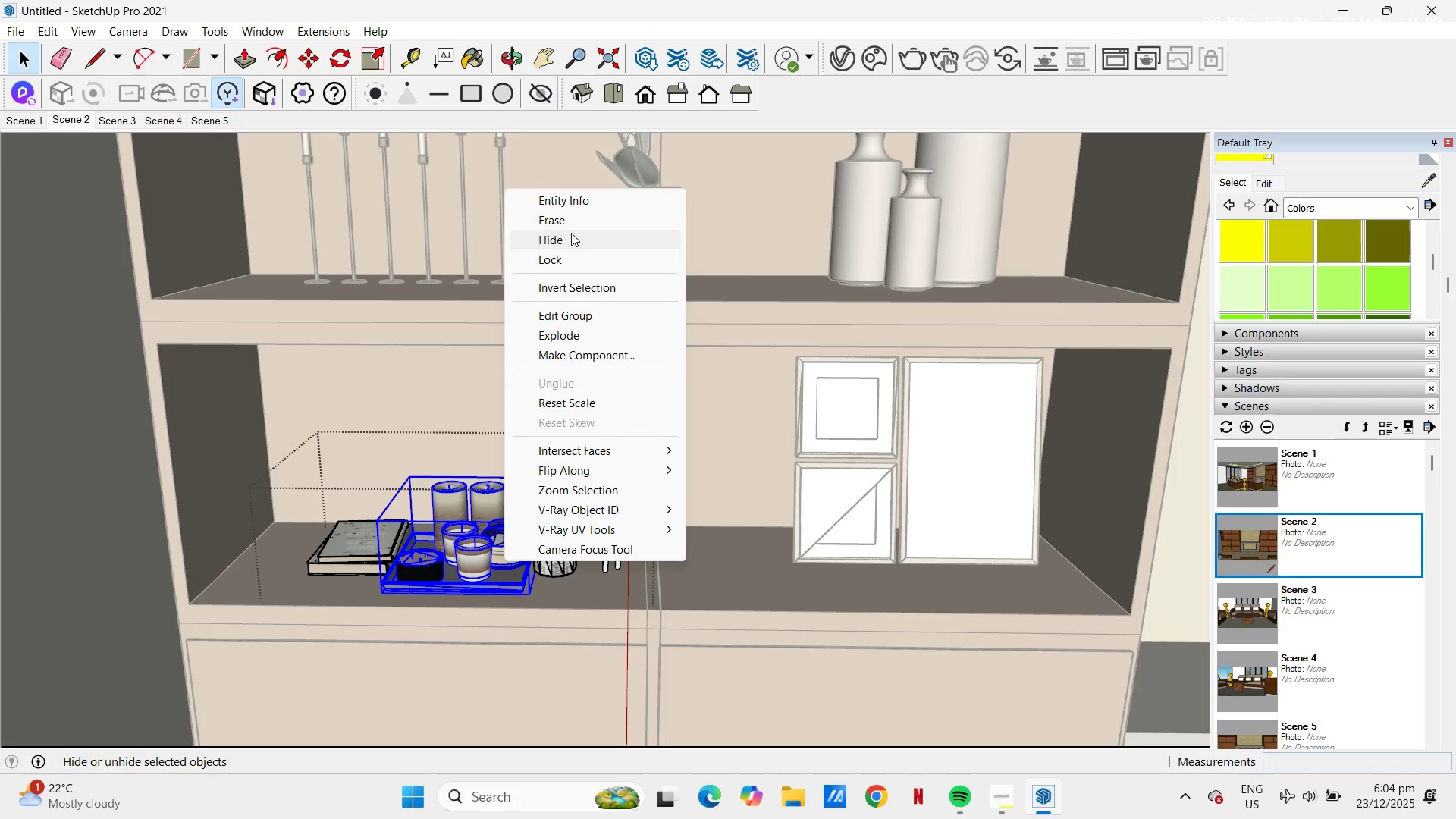 
left_click([570, 218])
 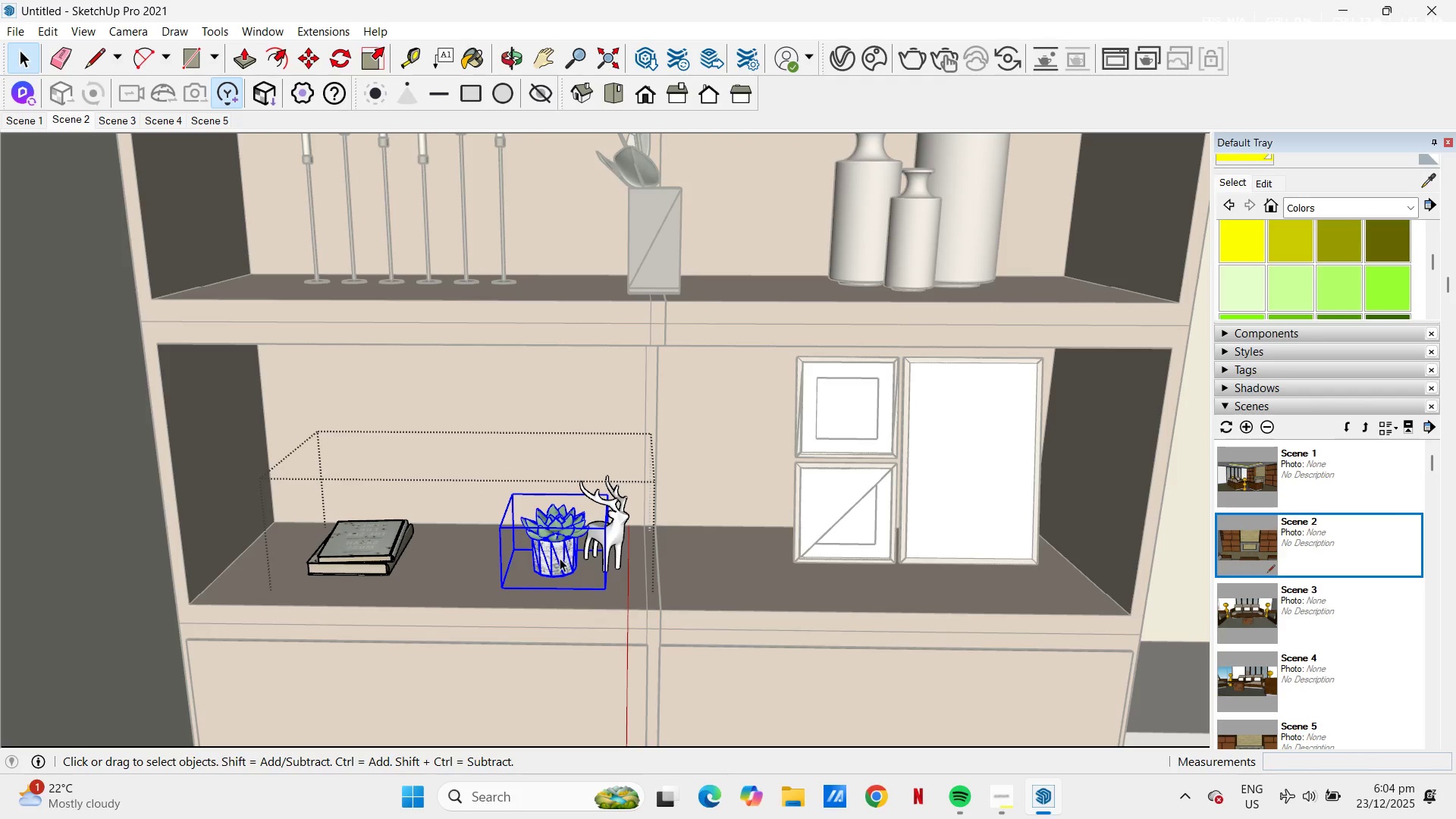 
key(M)
 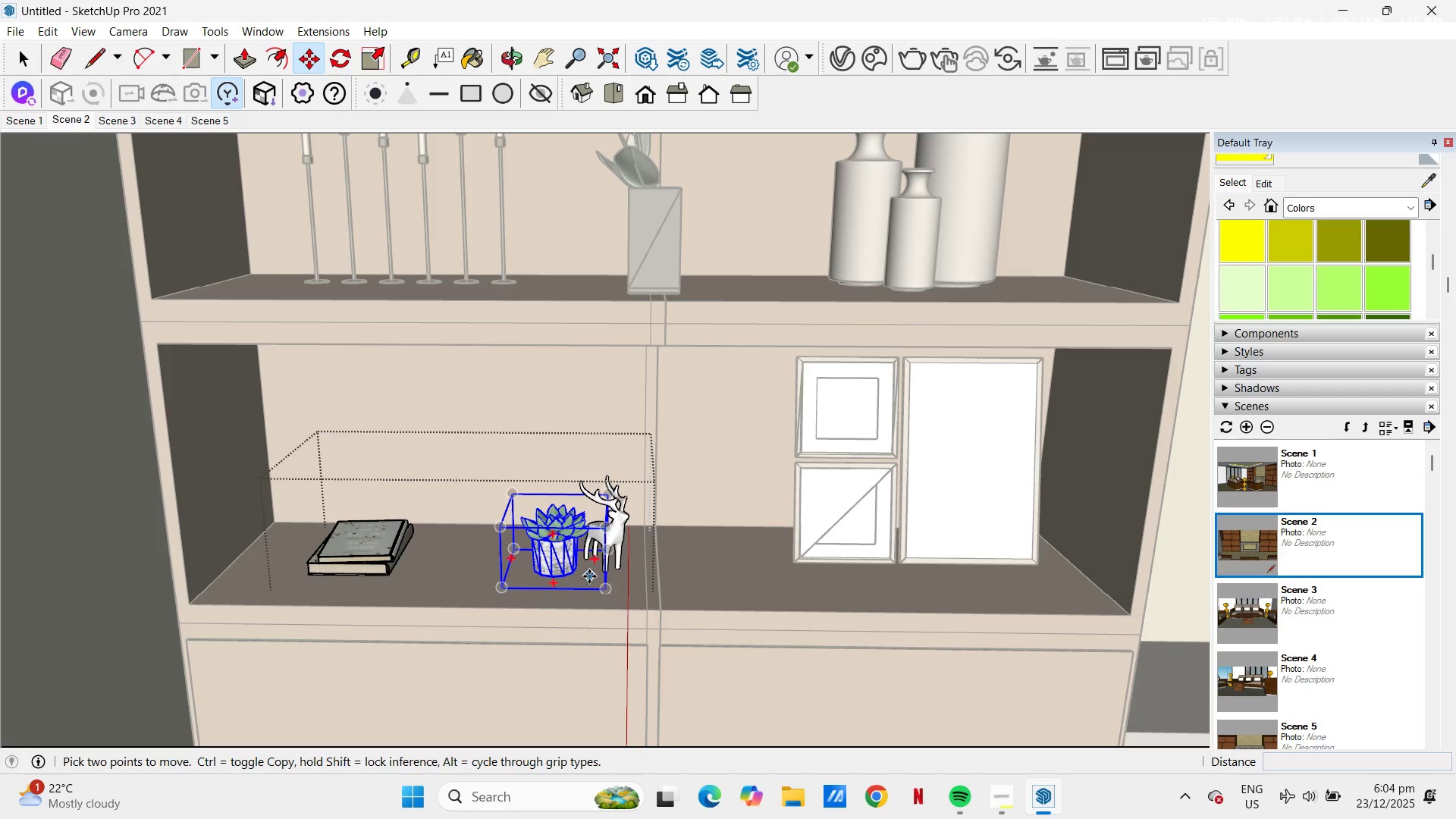 
left_click([586, 577])
 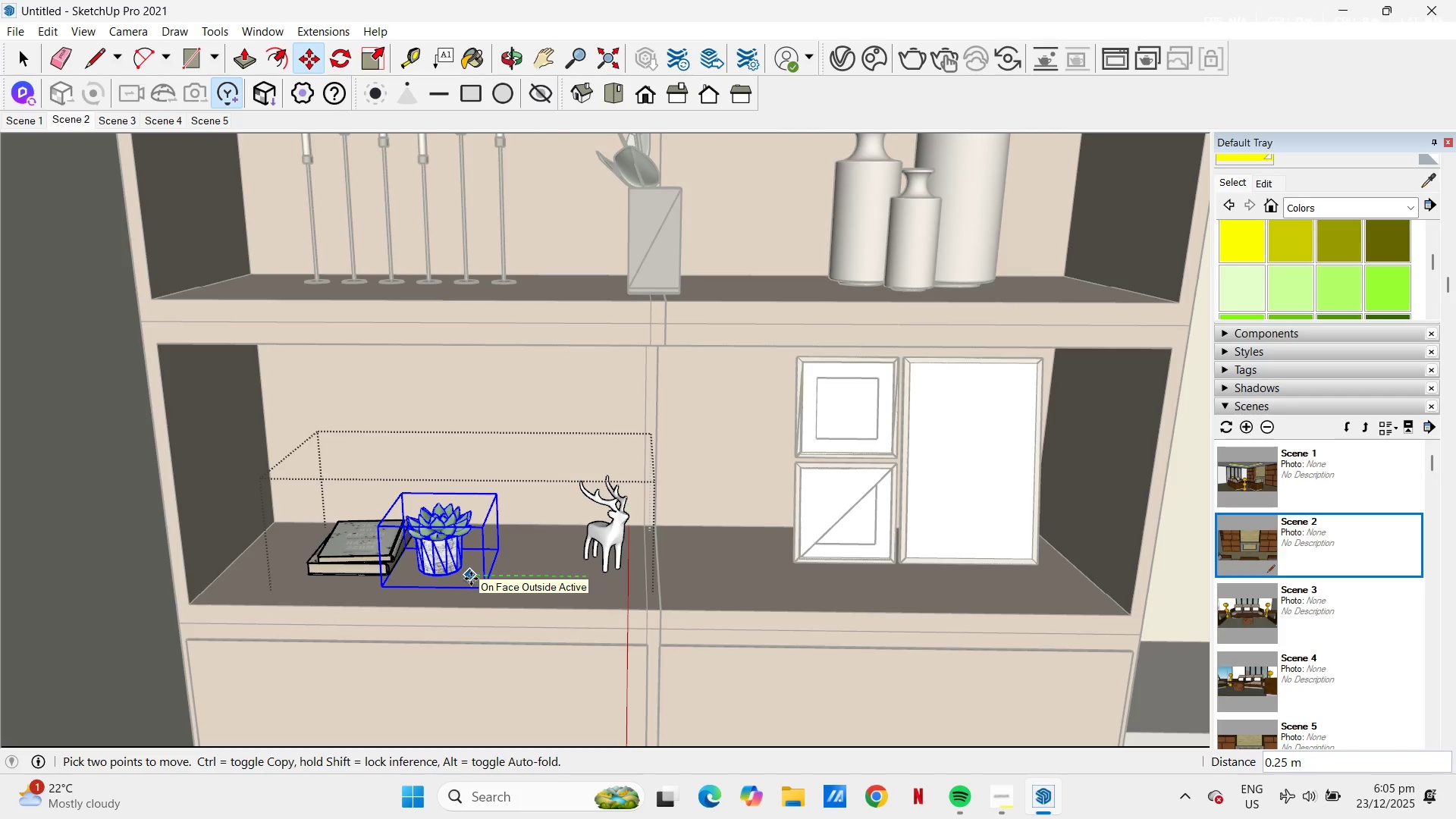 
left_click([471, 579])
 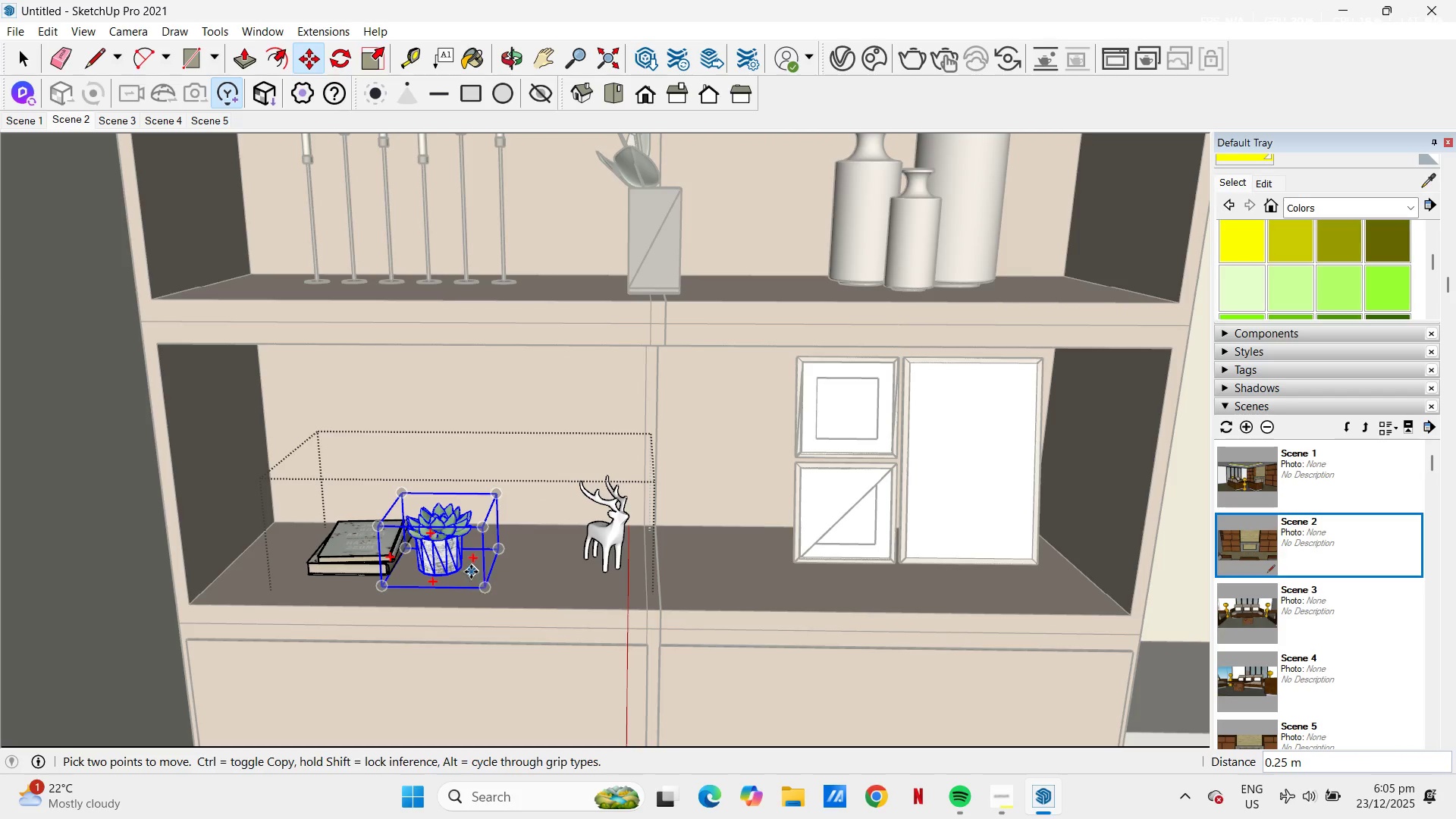 
key(Space)
 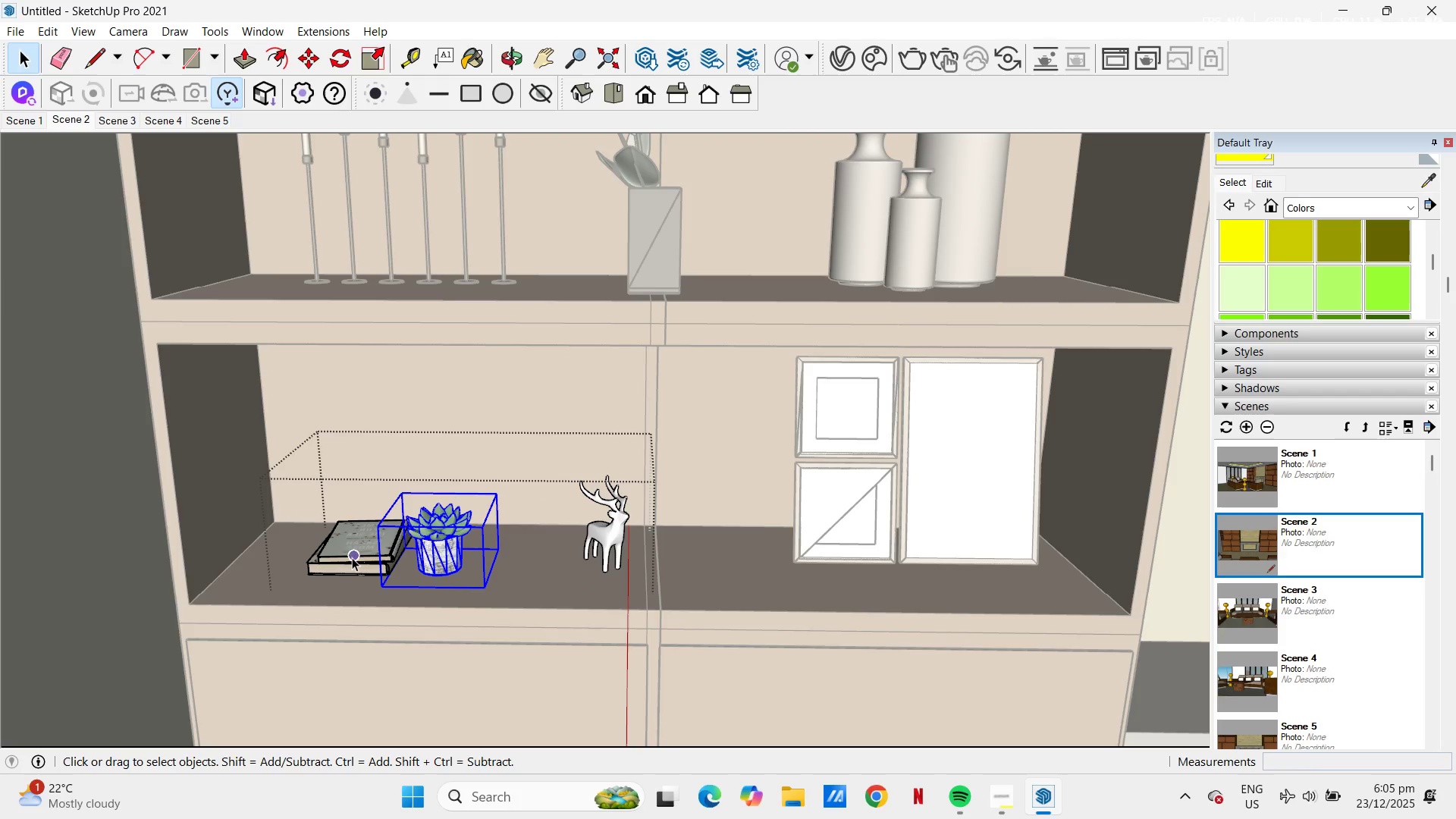 
left_click([352, 557])
 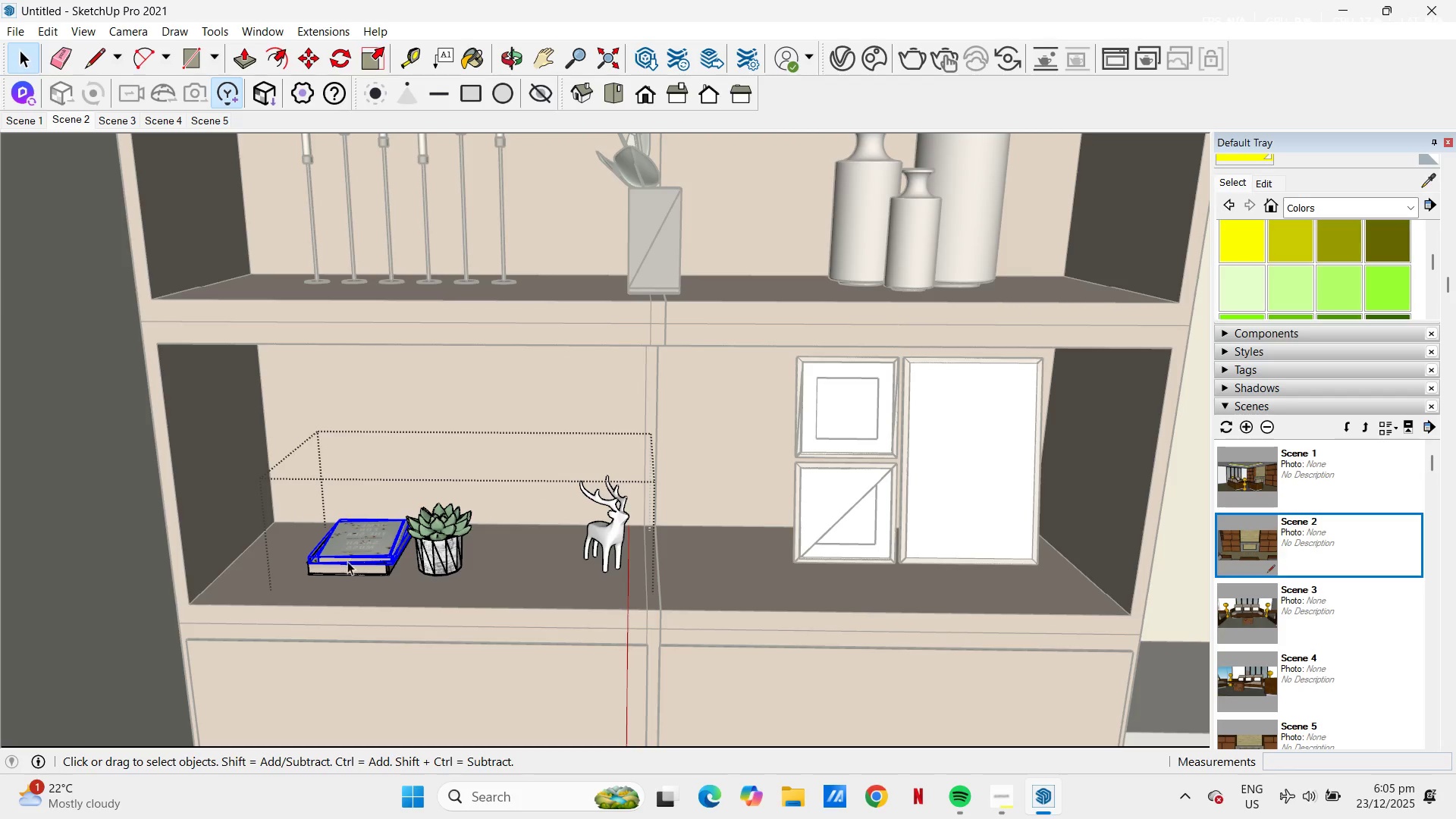 
hold_key(key=ControlLeft, duration=0.44)
left_click([347, 568])
 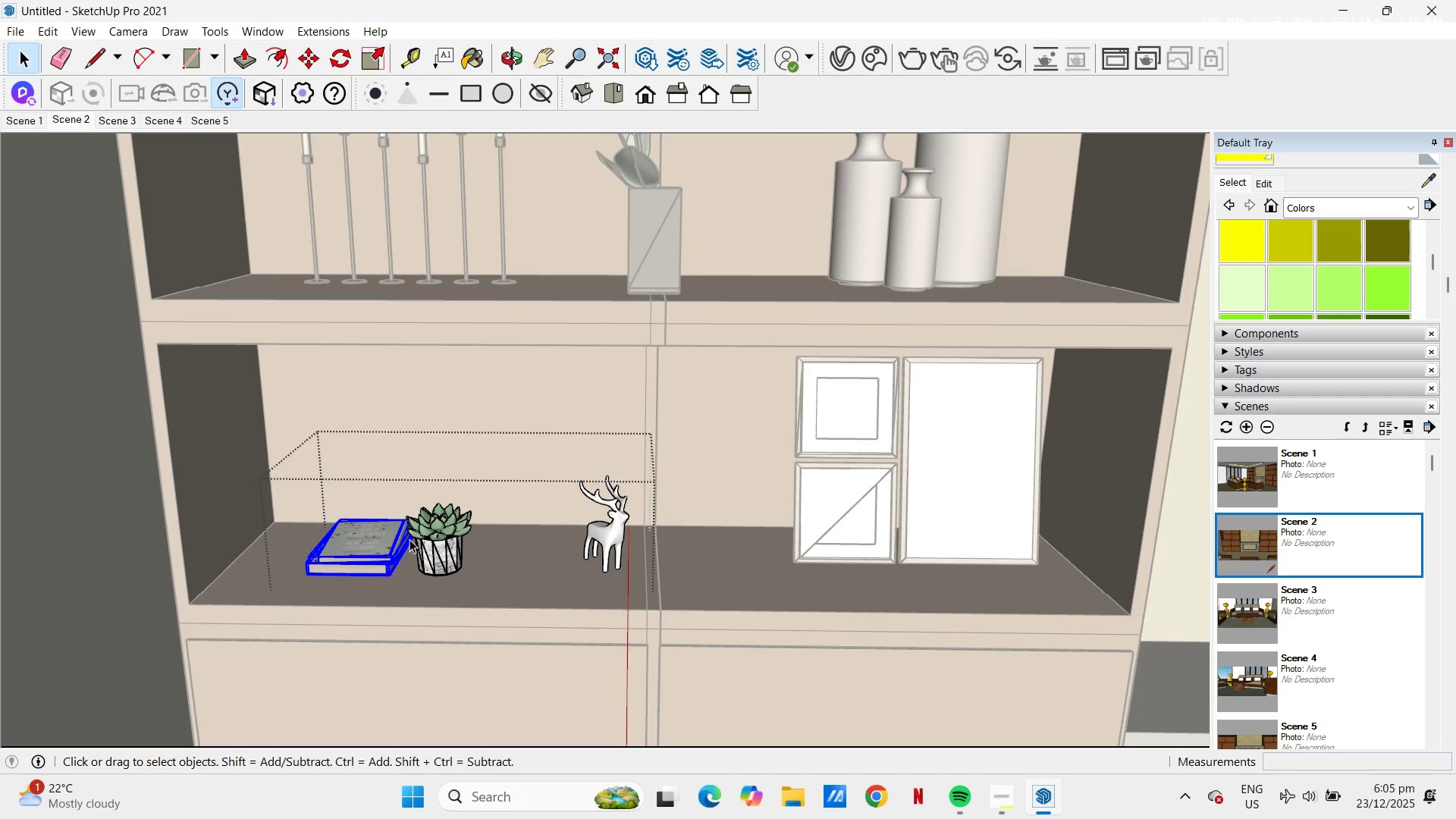 
key(M)
 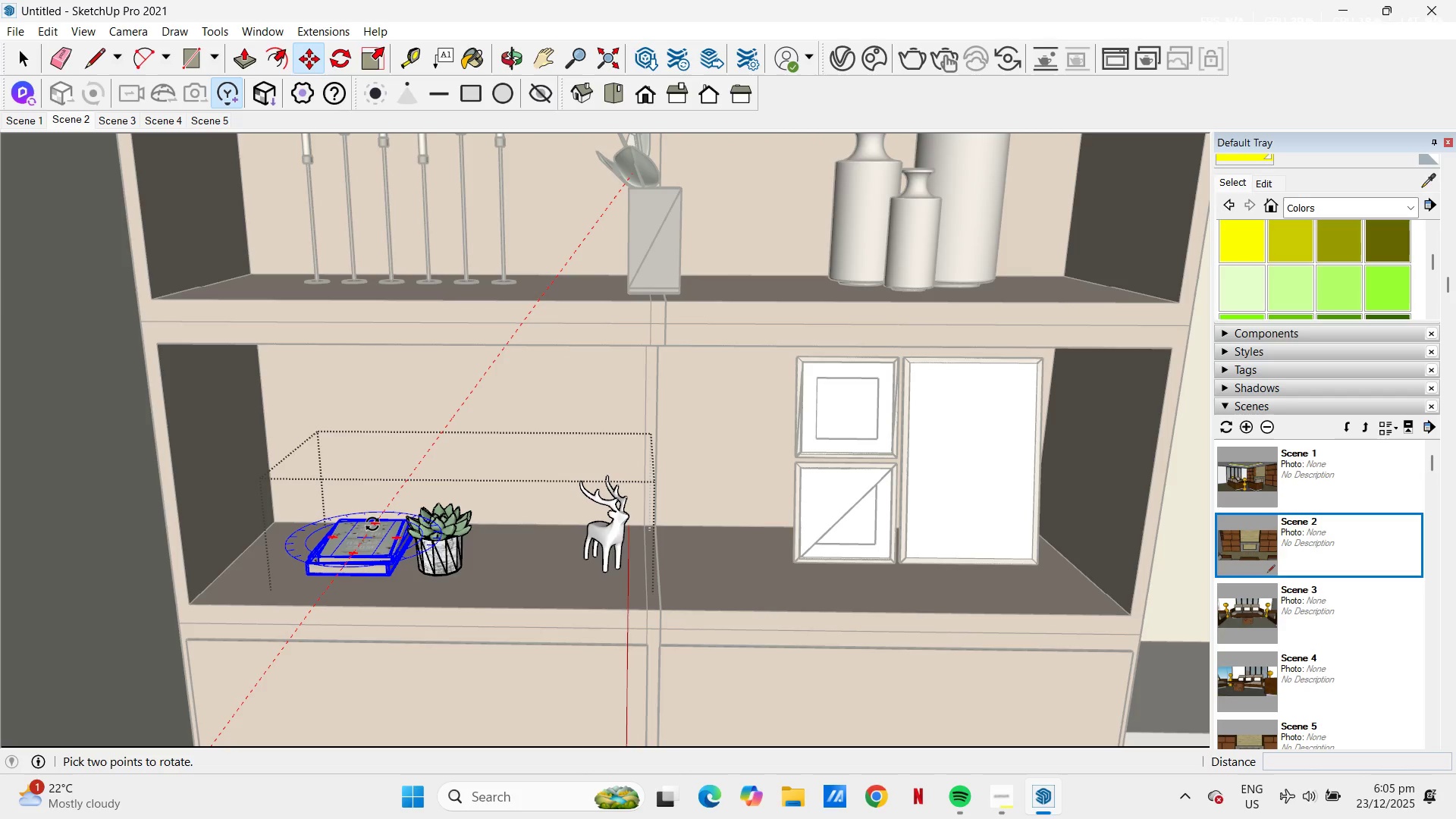 
left_click([377, 522])
 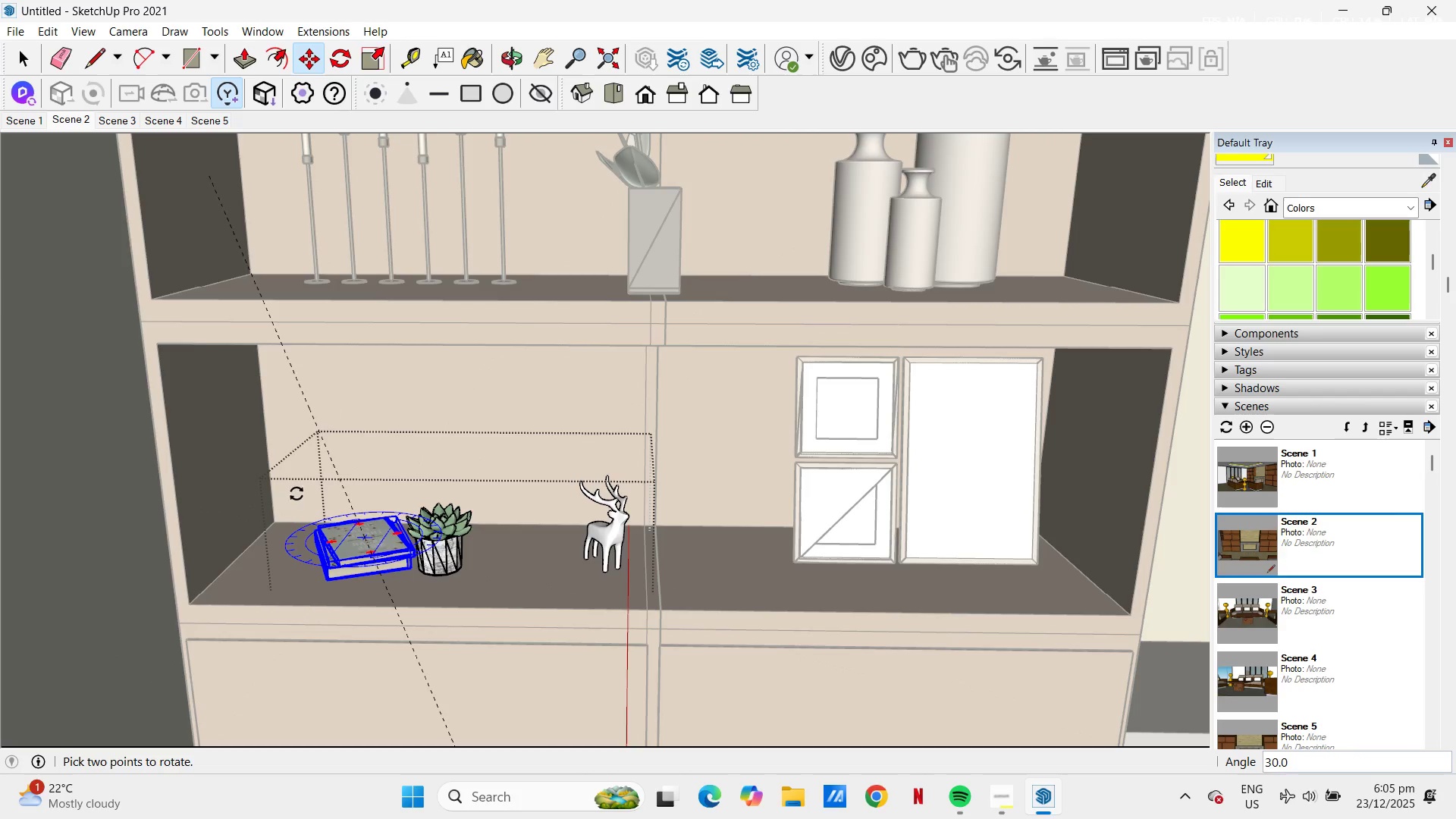 
left_click([281, 513])
 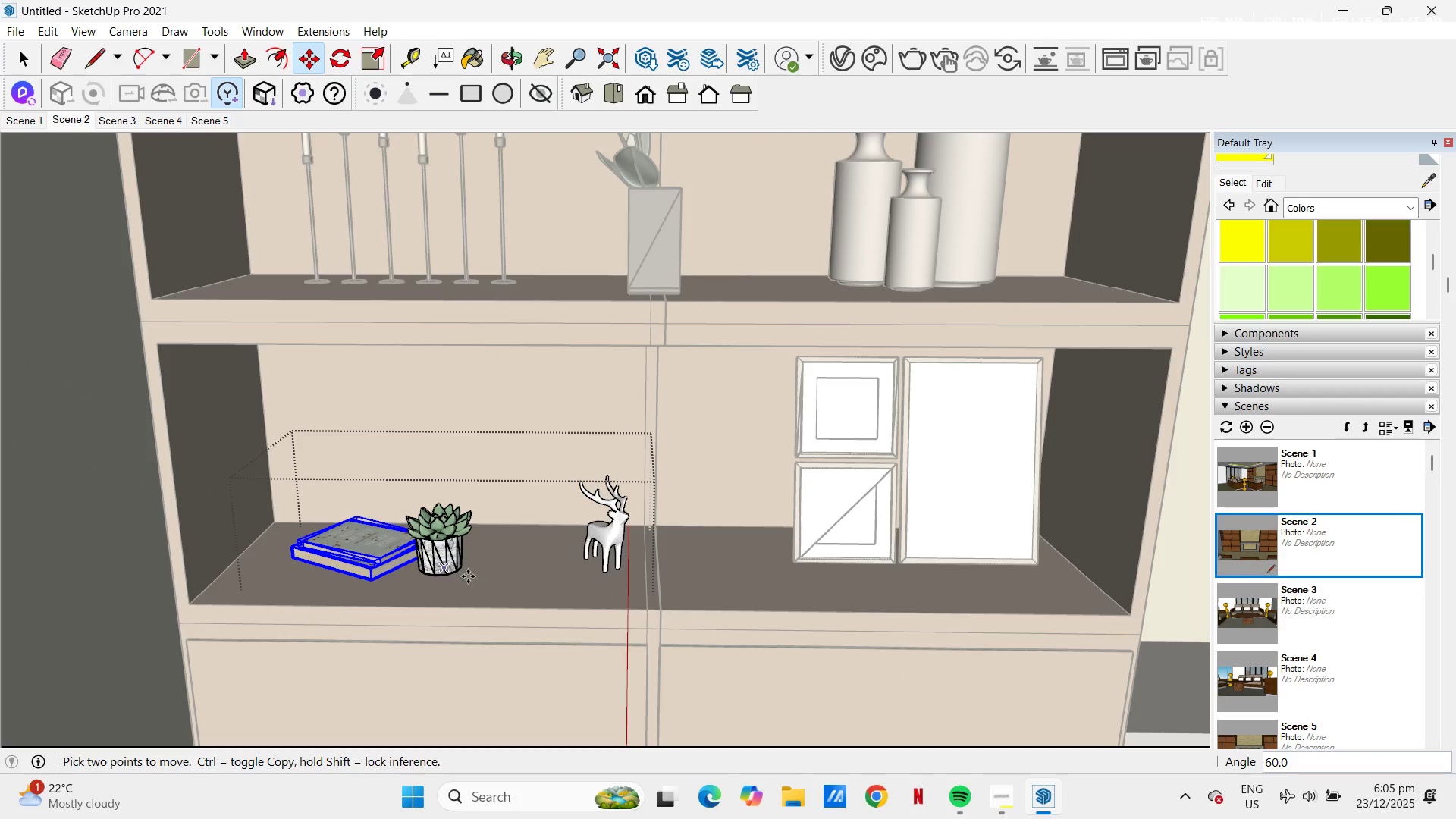 
key(Space)
 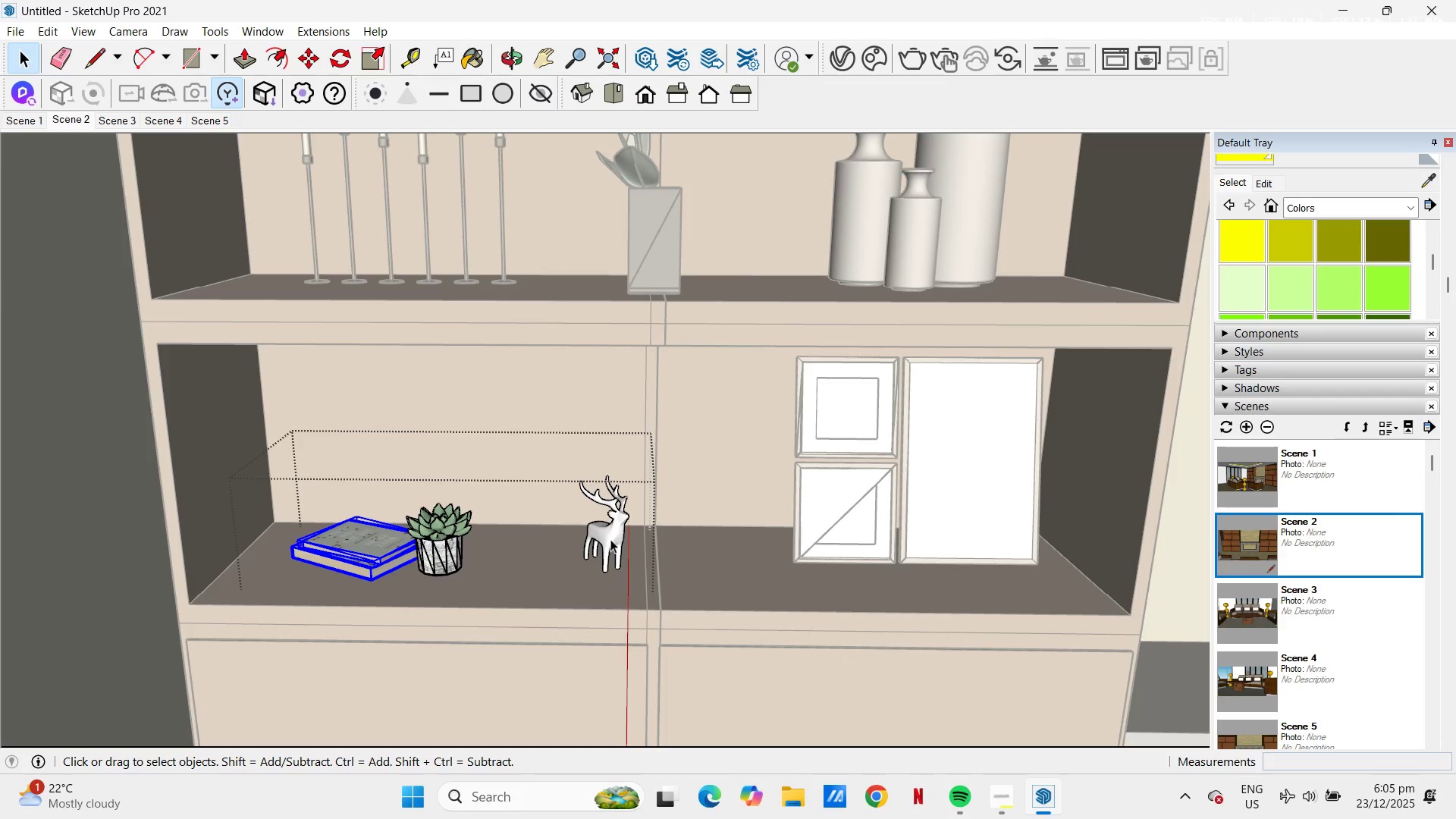 
left_click([610, 539])
 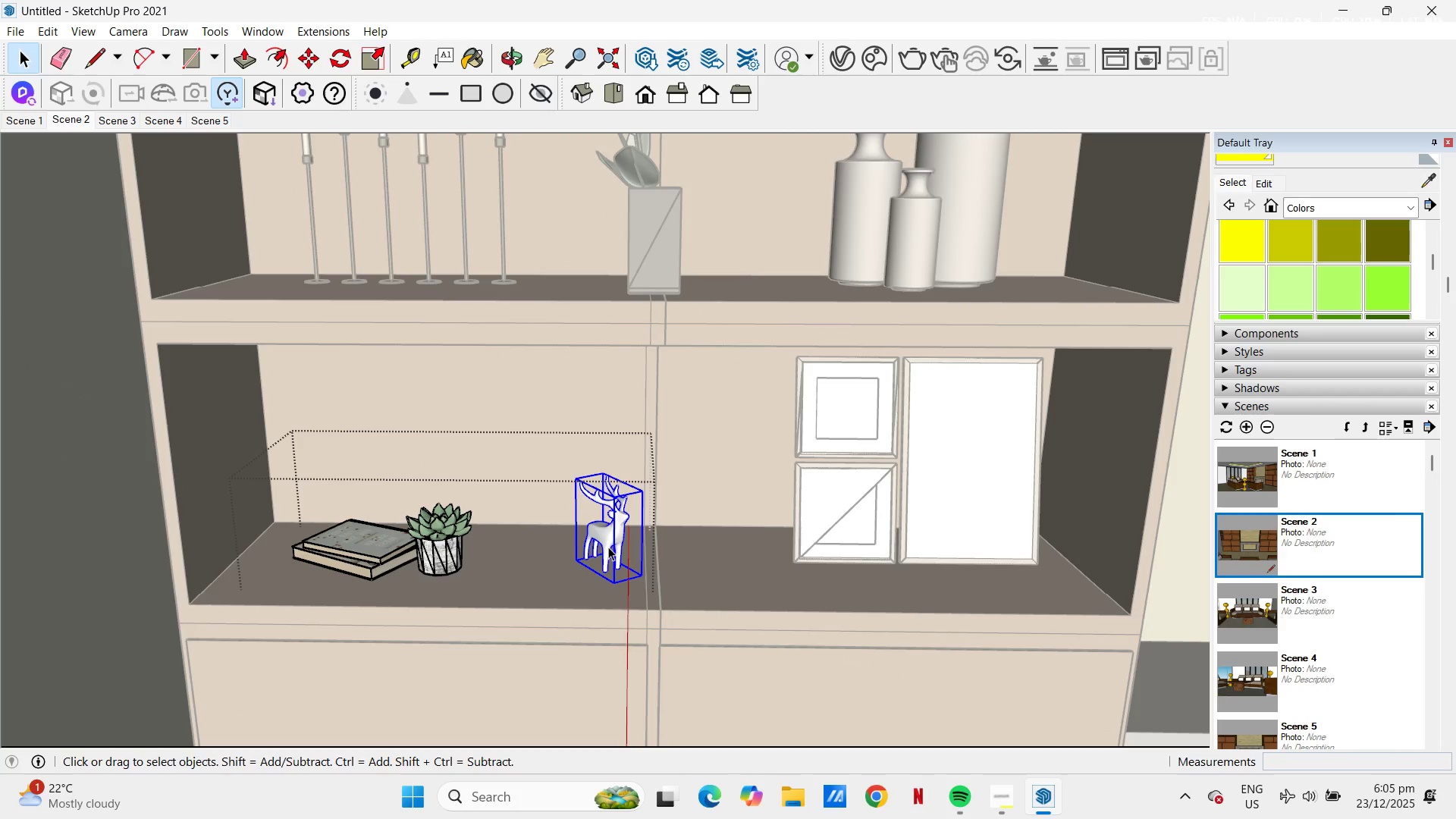 
key(M)
 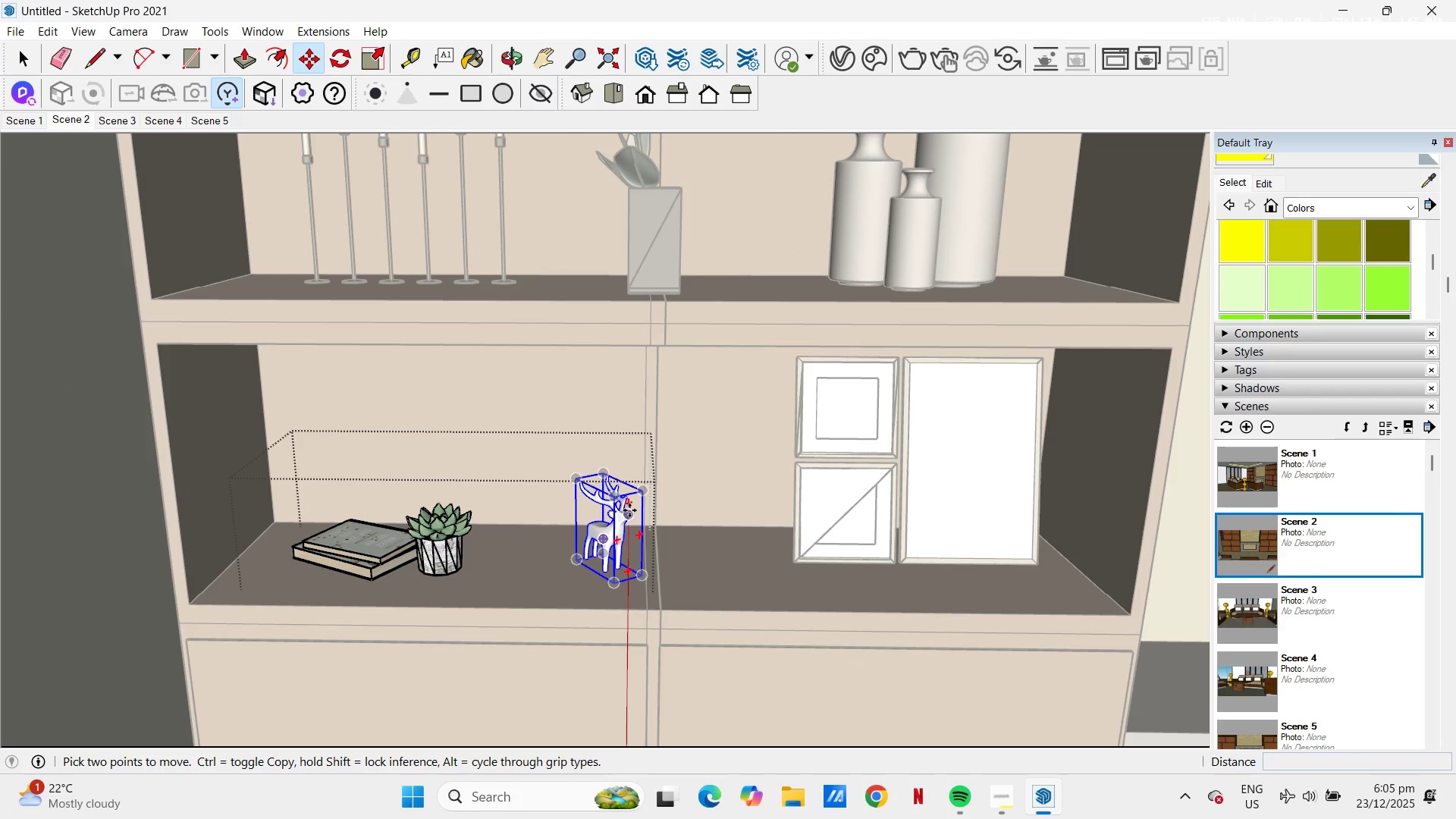 
key(S)
 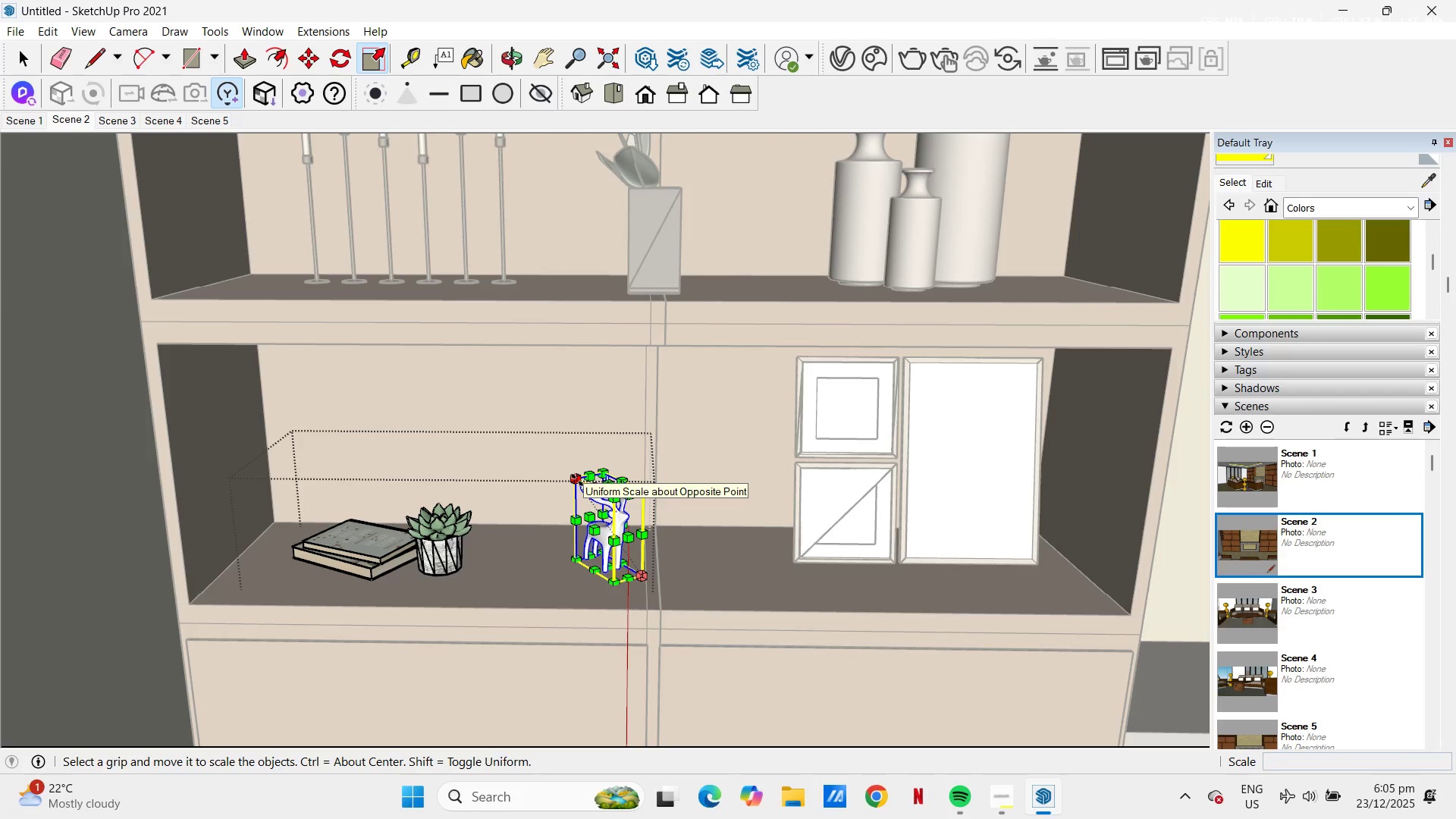 
left_click([576, 480])
 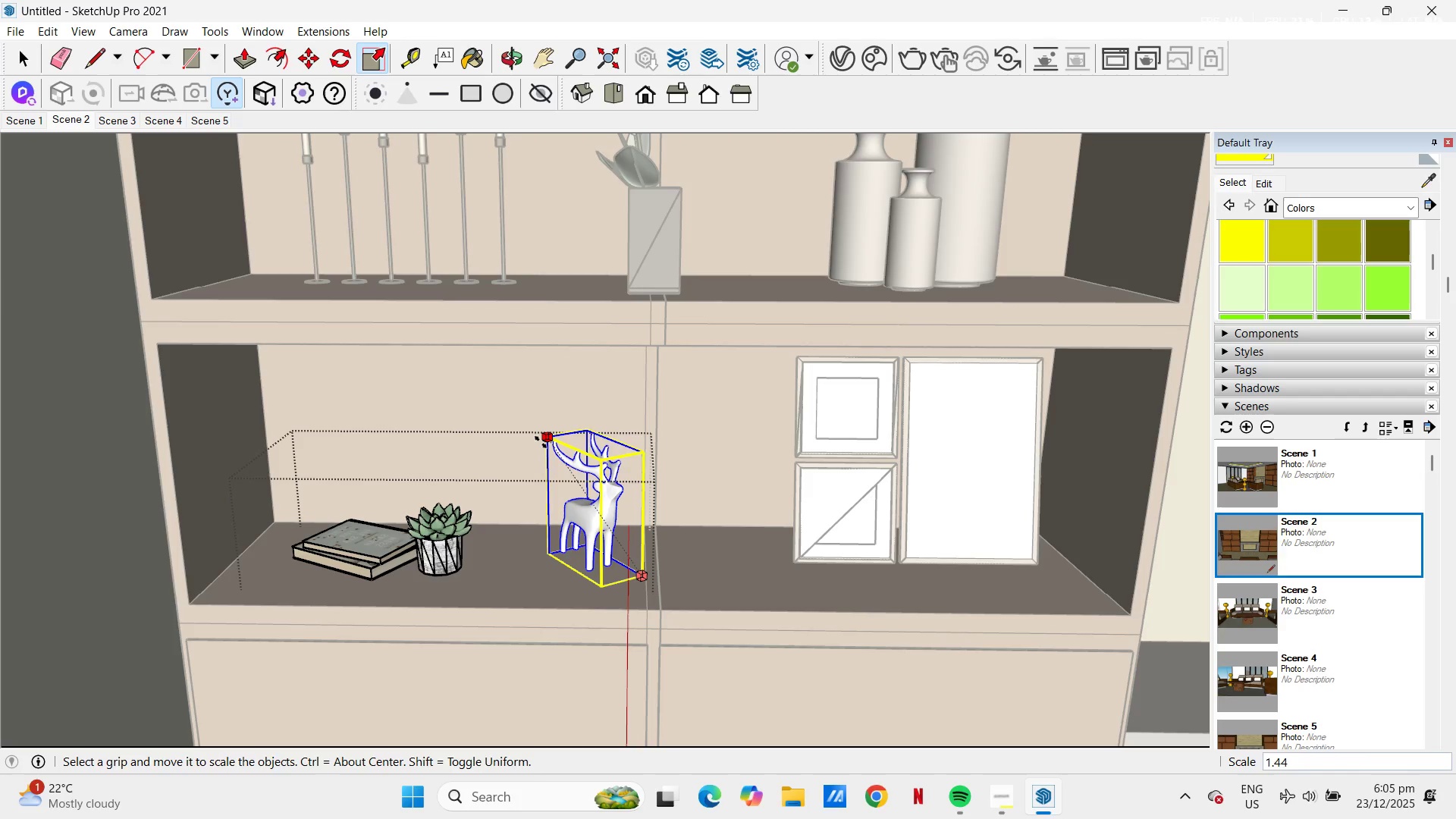 
left_click([541, 442])
 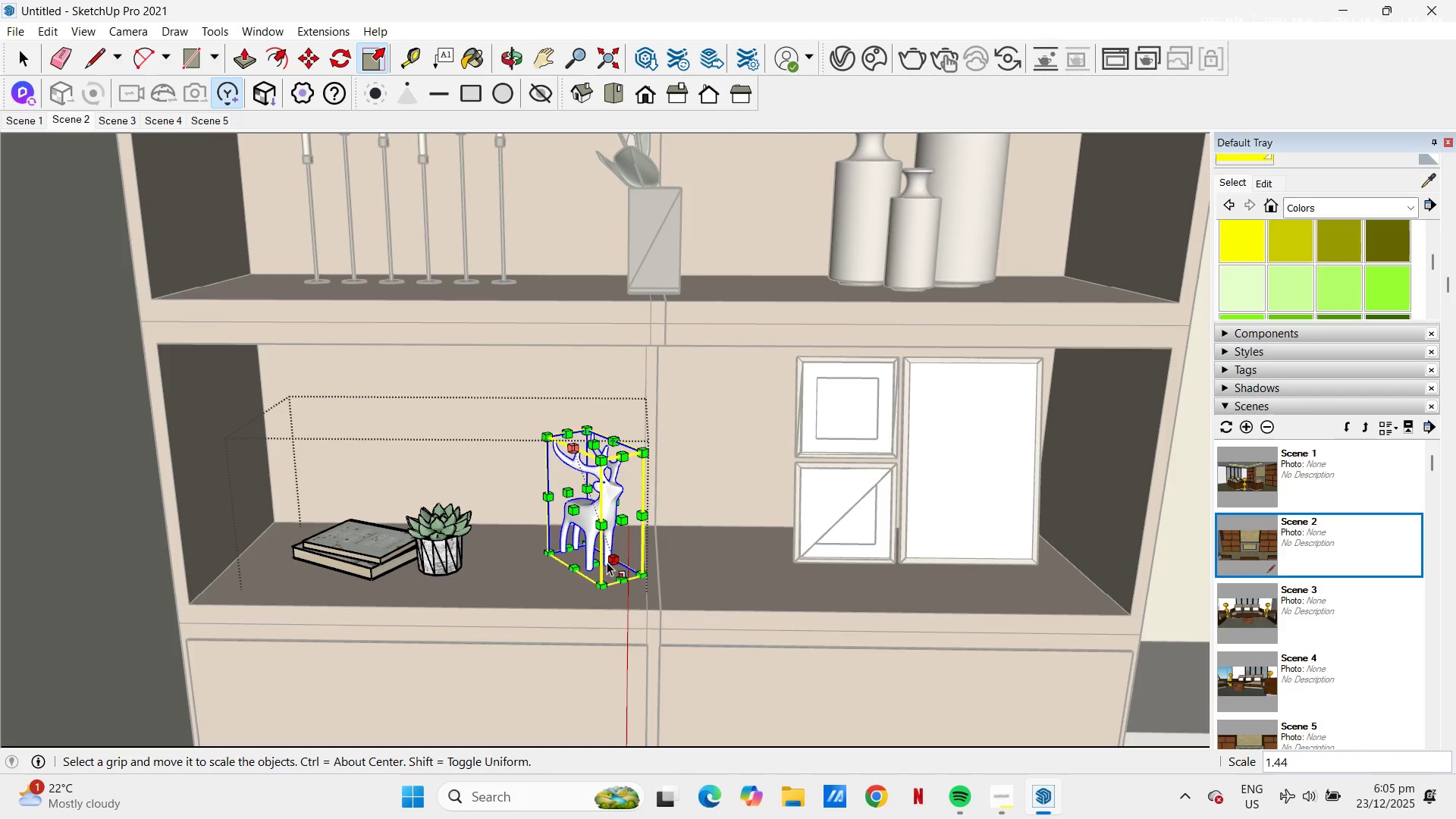 
key(M)
 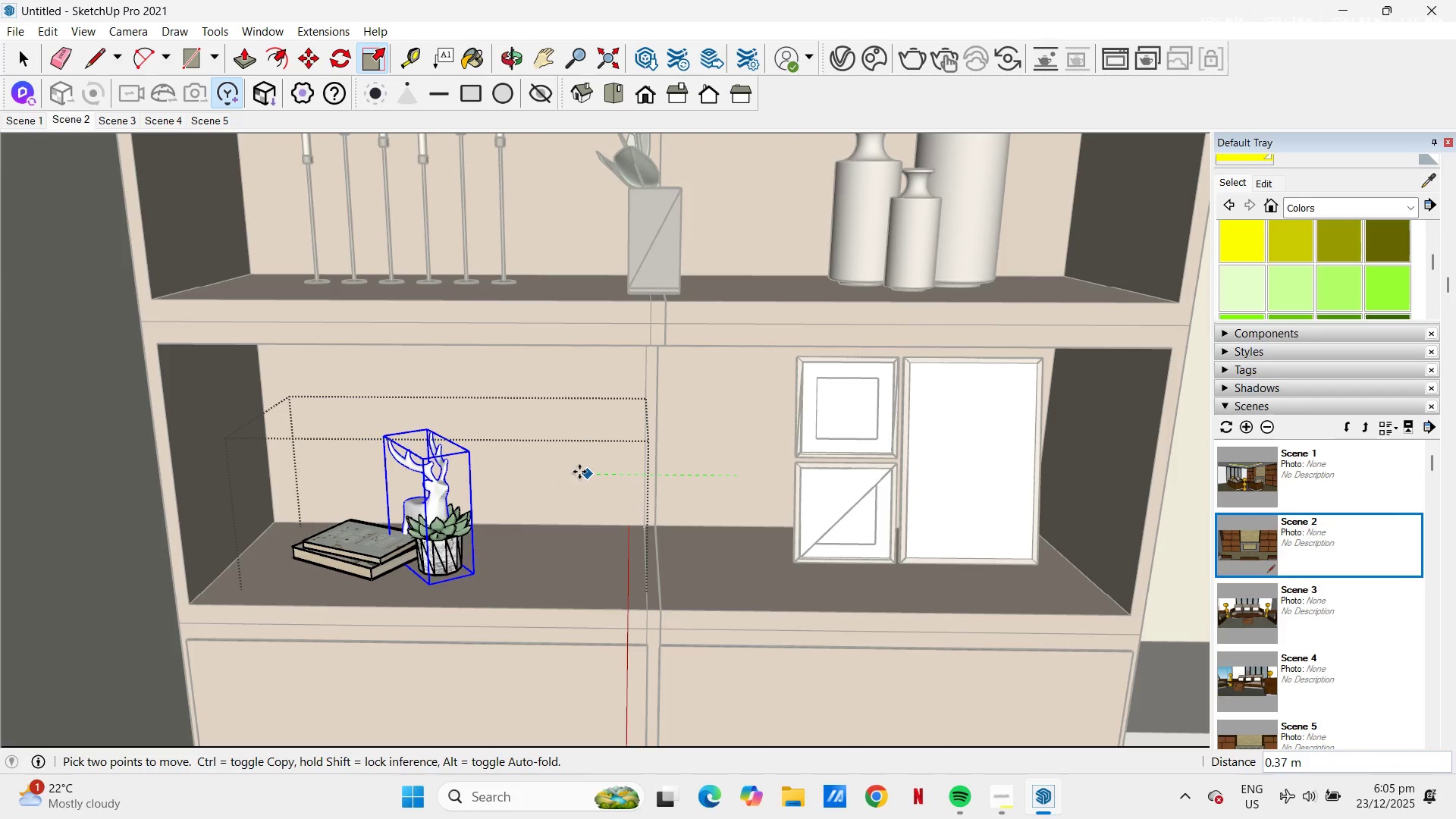 
left_click([574, 472])
 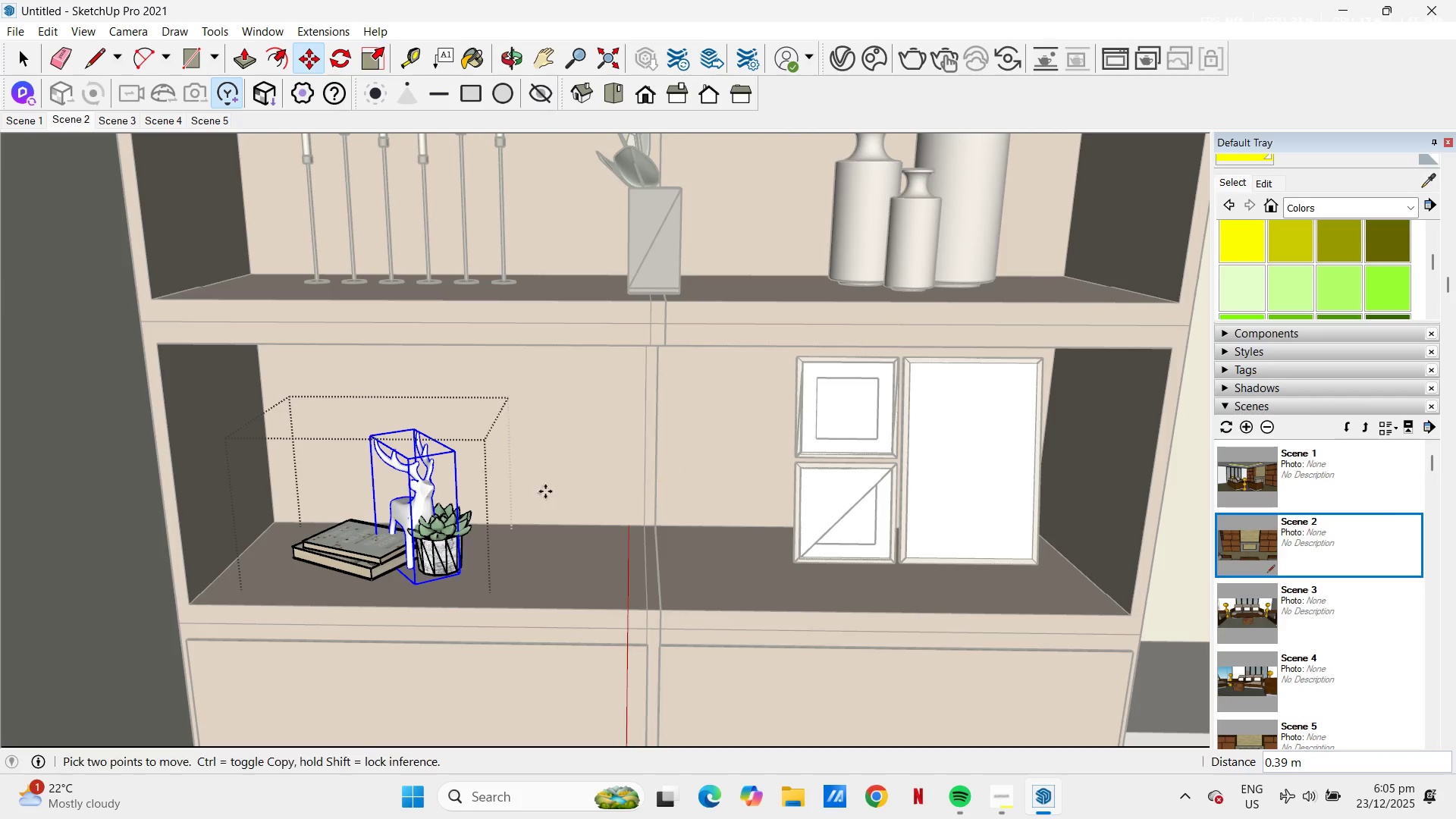 
key(Space)
 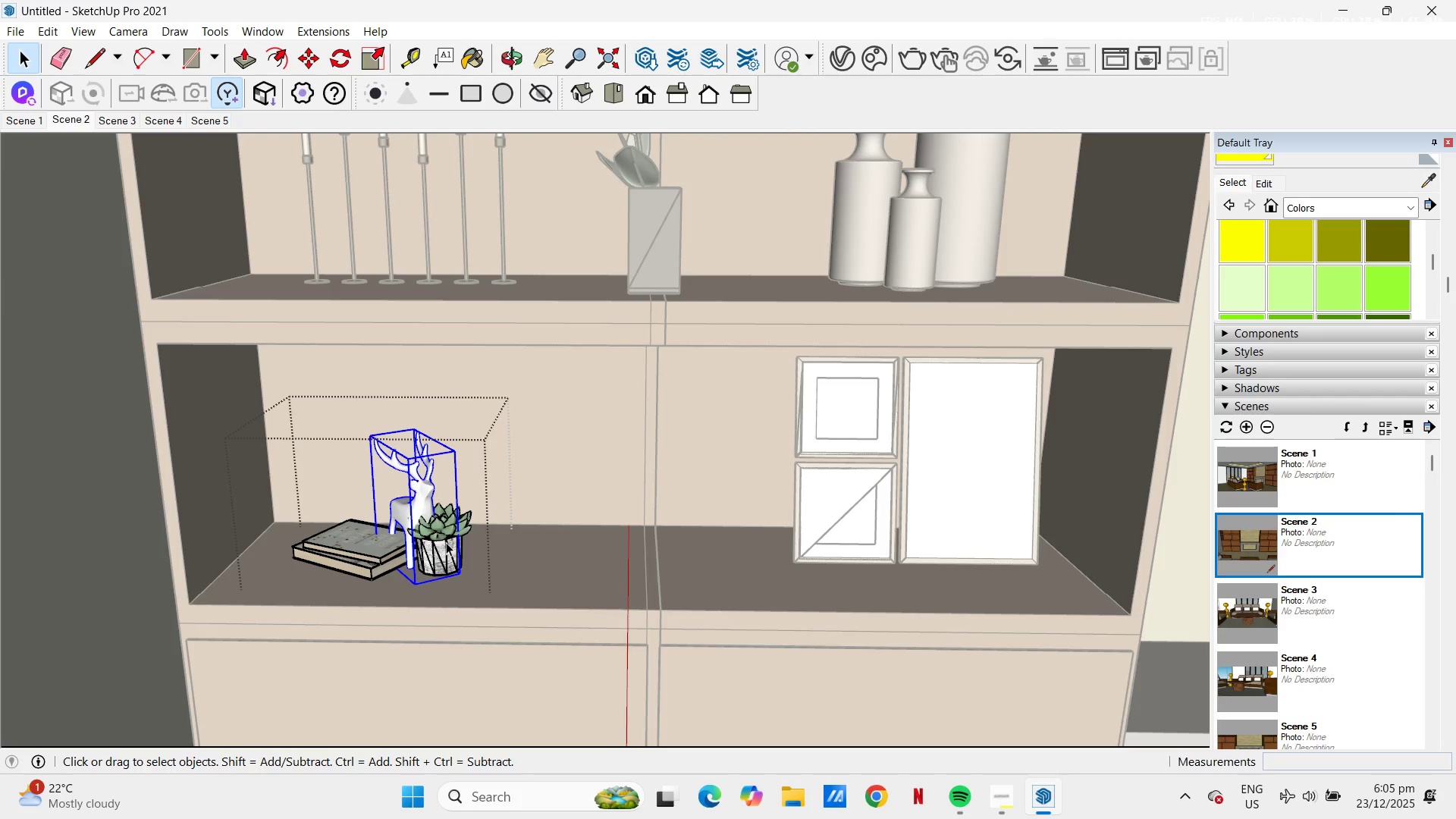 
left_click([444, 542])
 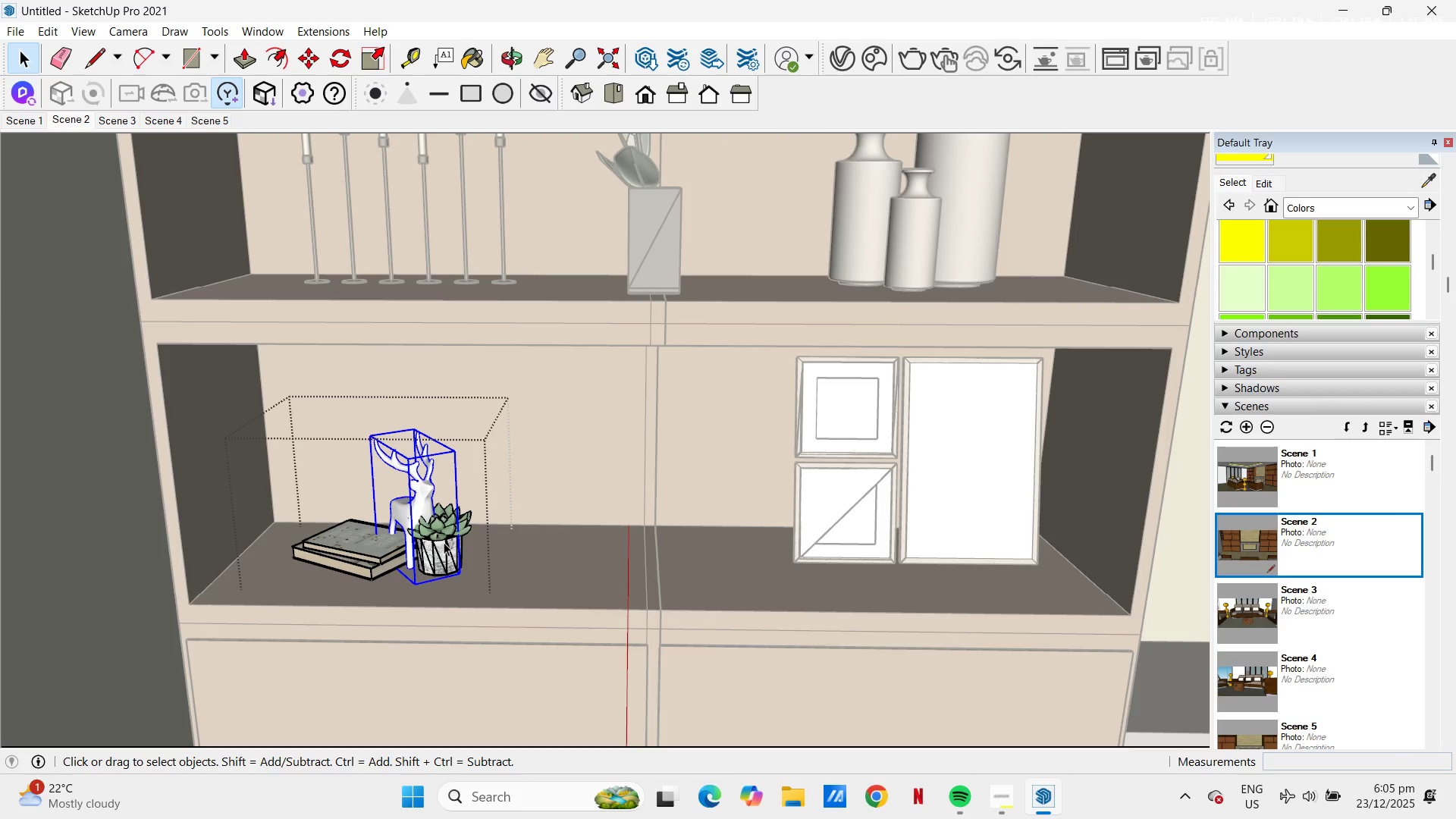 
hold_key(key=ControlLeft, duration=0.47)
double_click([380, 554])
 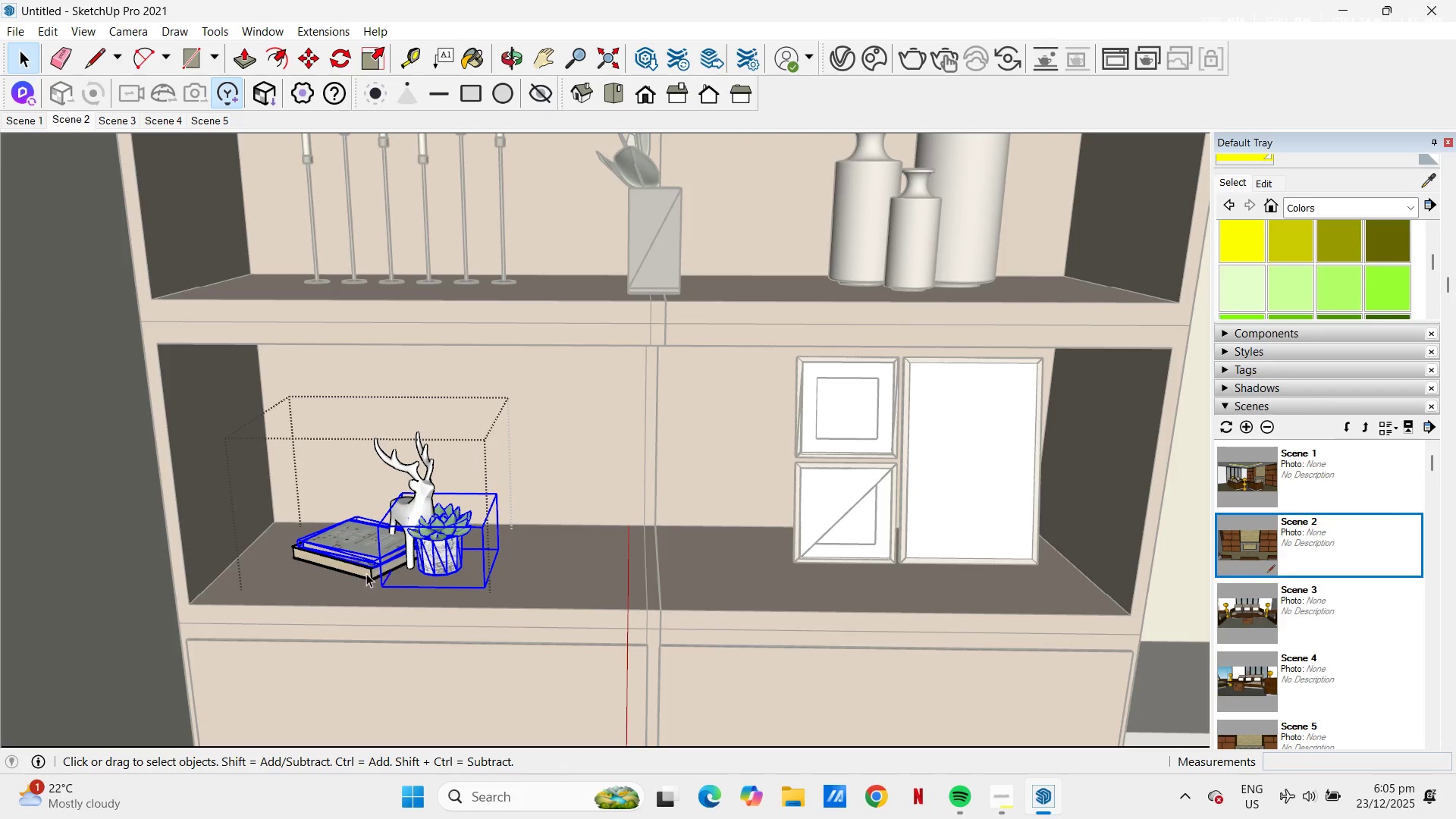 
hold_key(key=ControlLeft, duration=0.33)
 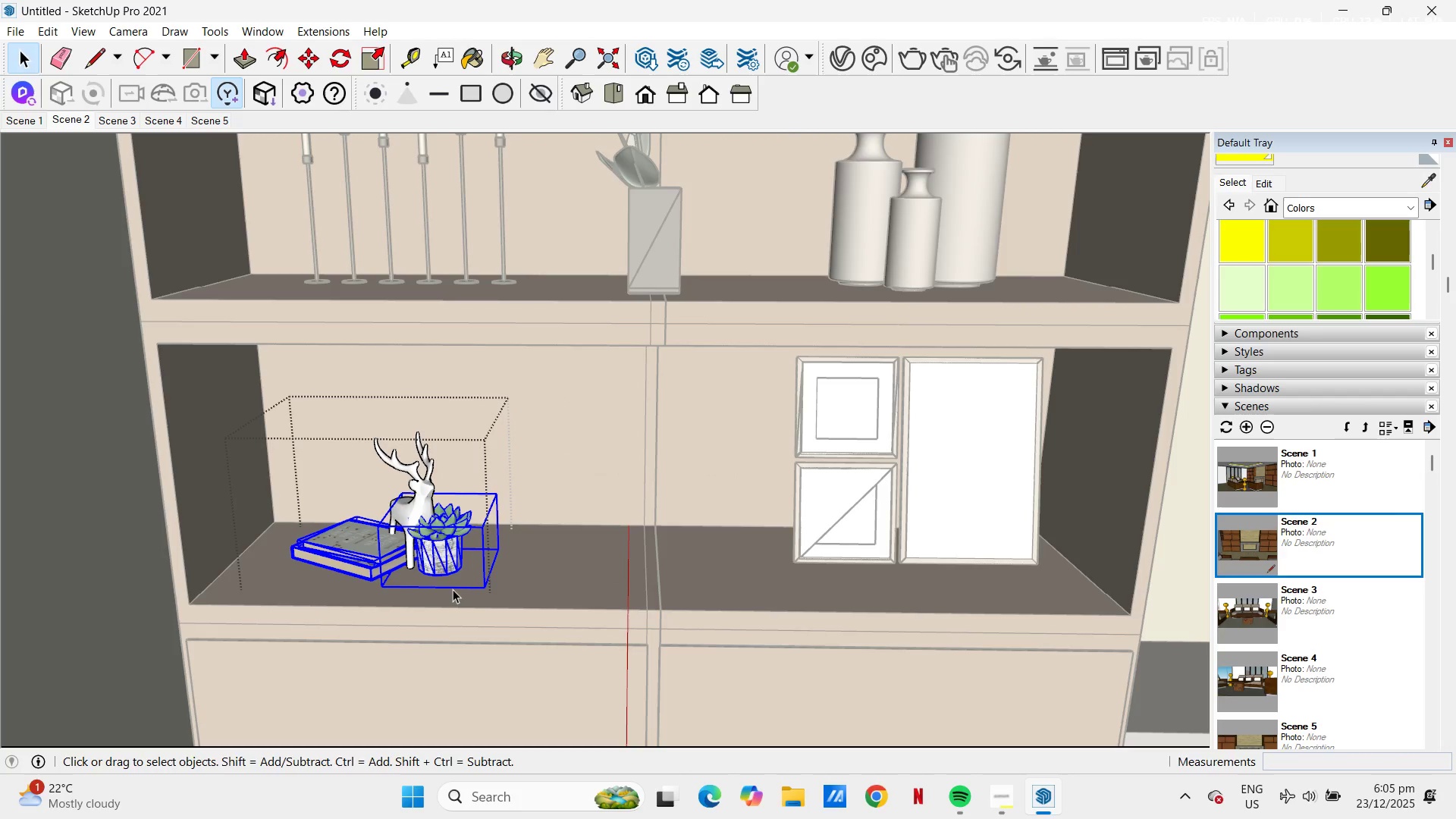 
key(M)
 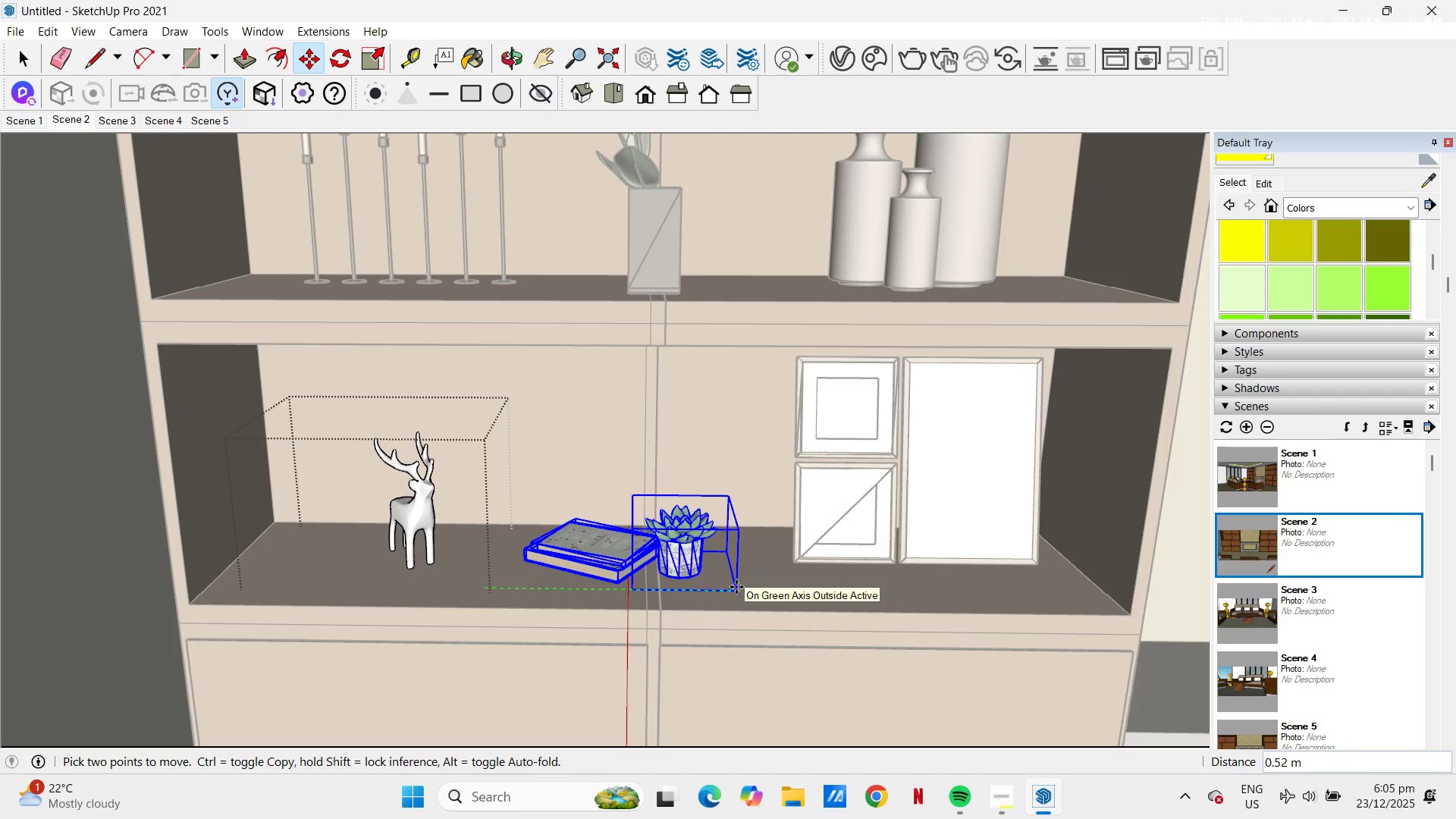 
left_click([739, 588])
 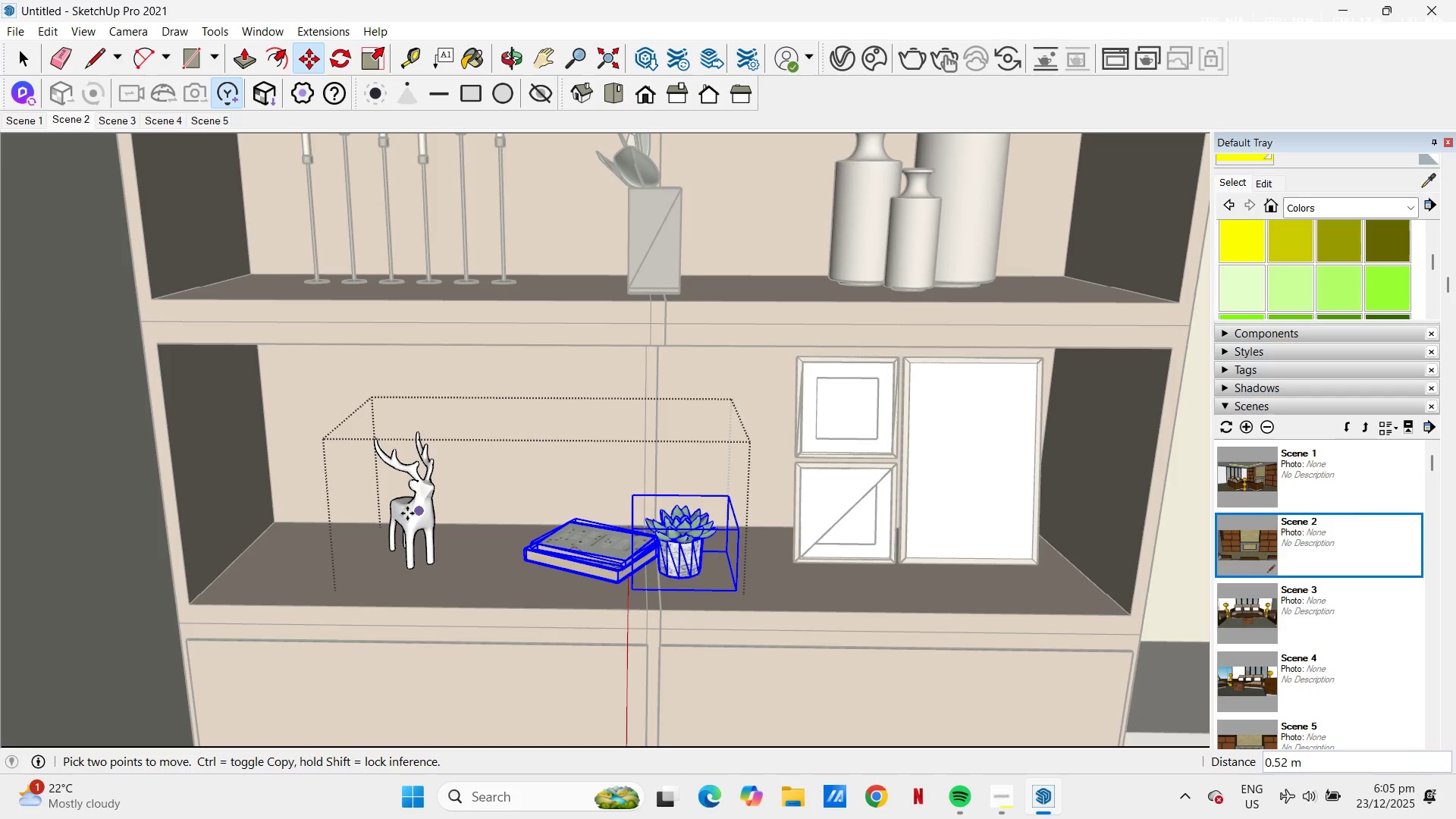 
key(Space)
 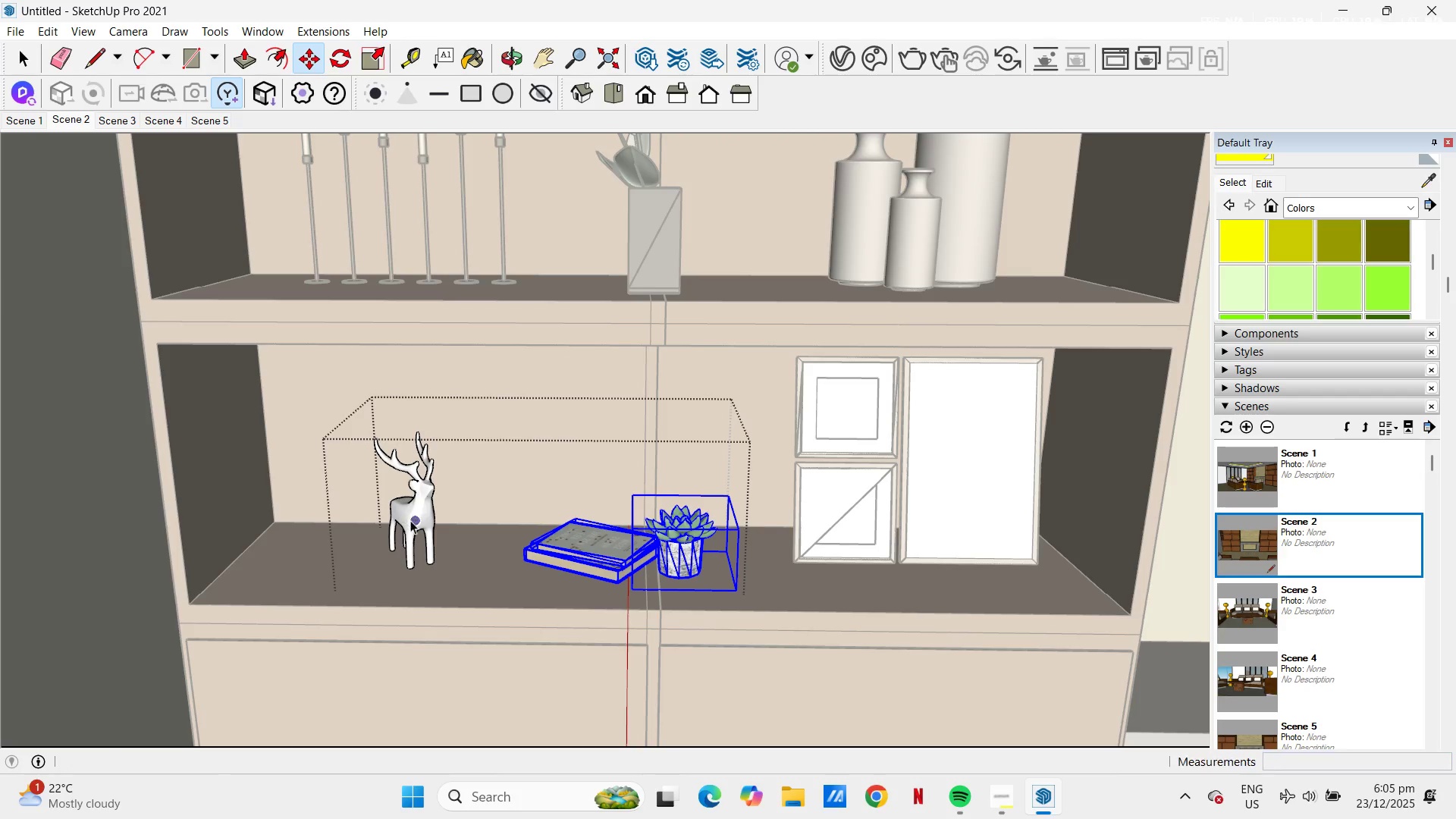 
left_click([410, 520])
 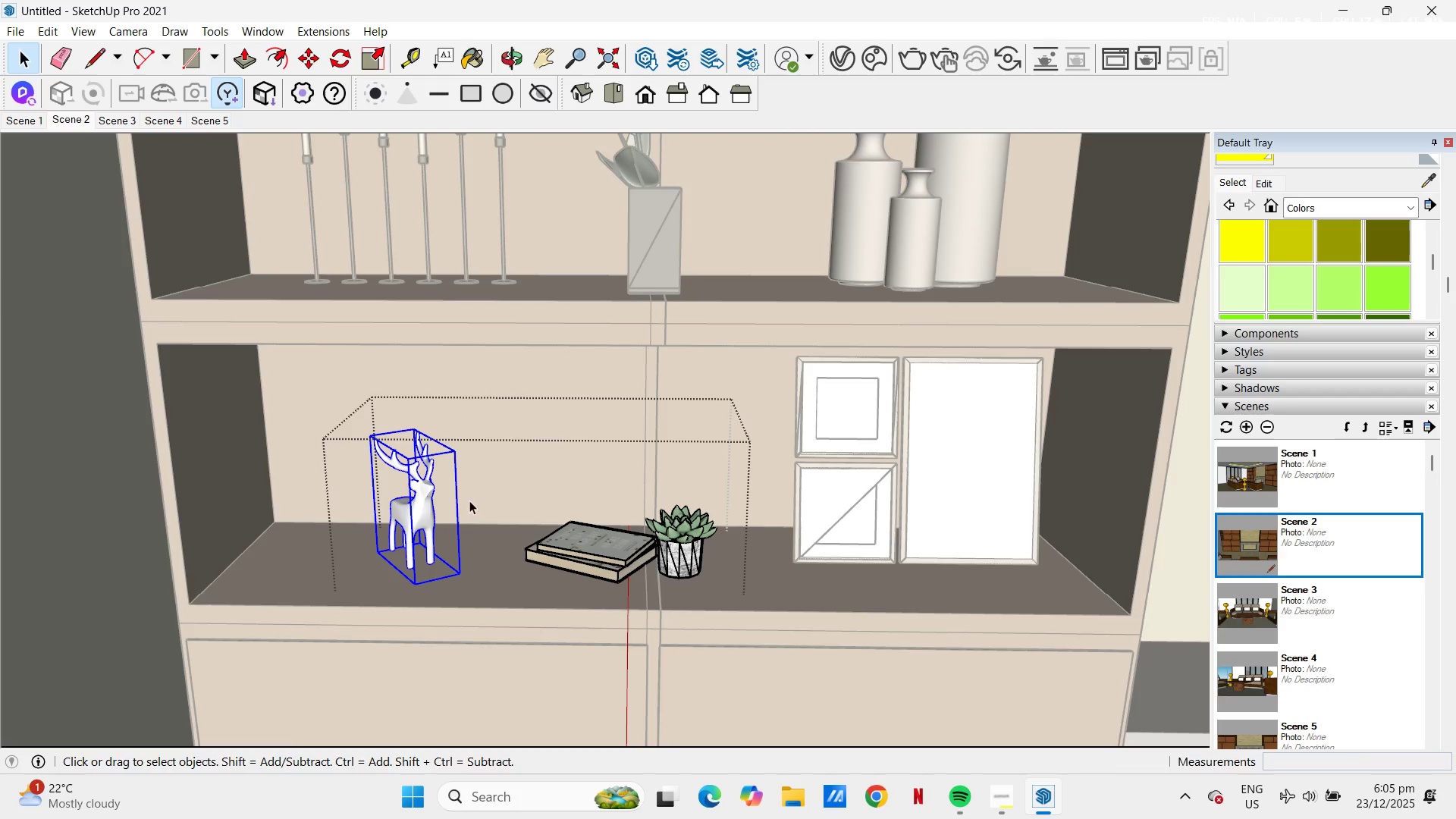 
key(M)
 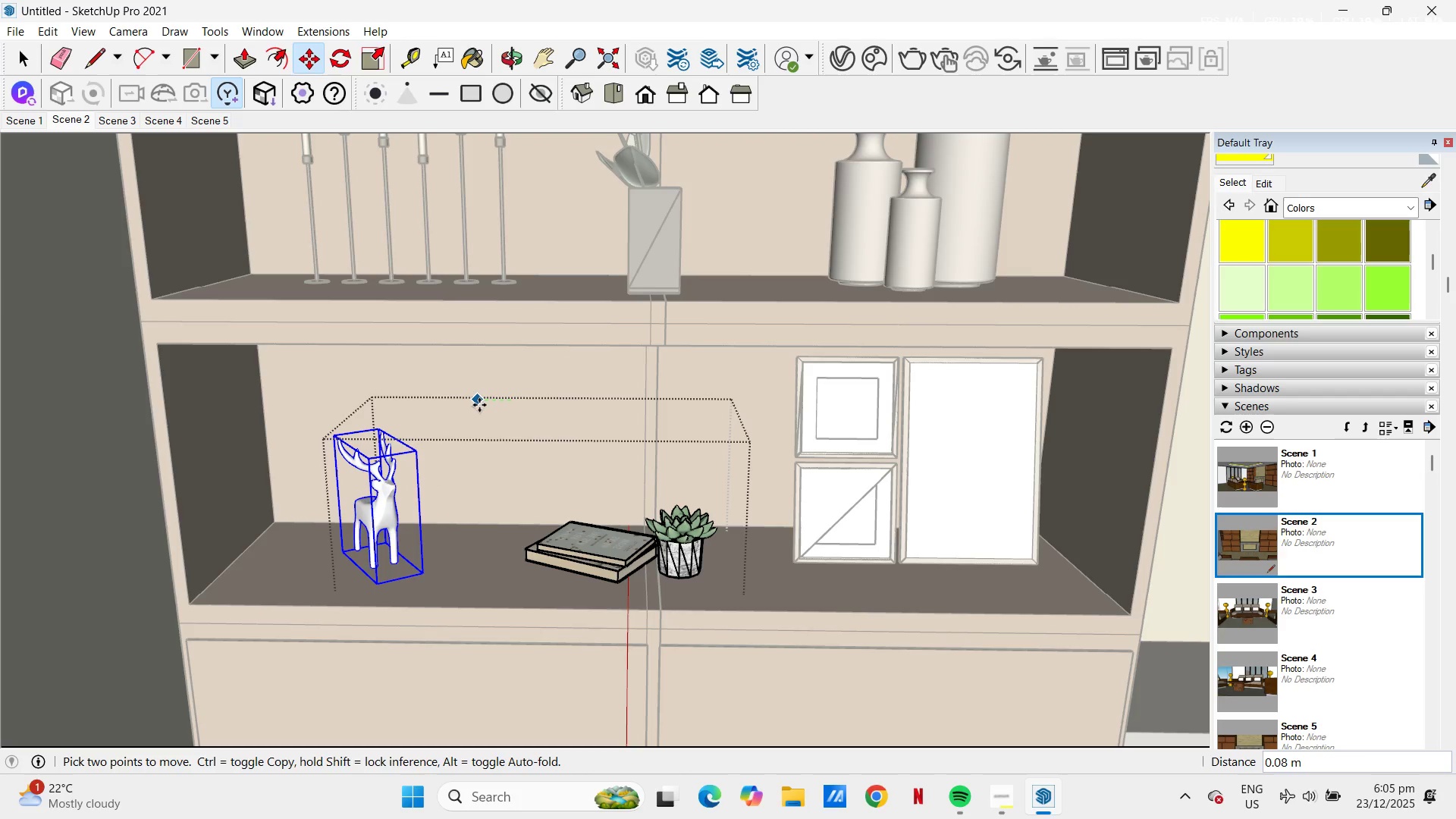 
left_click([479, 405])
 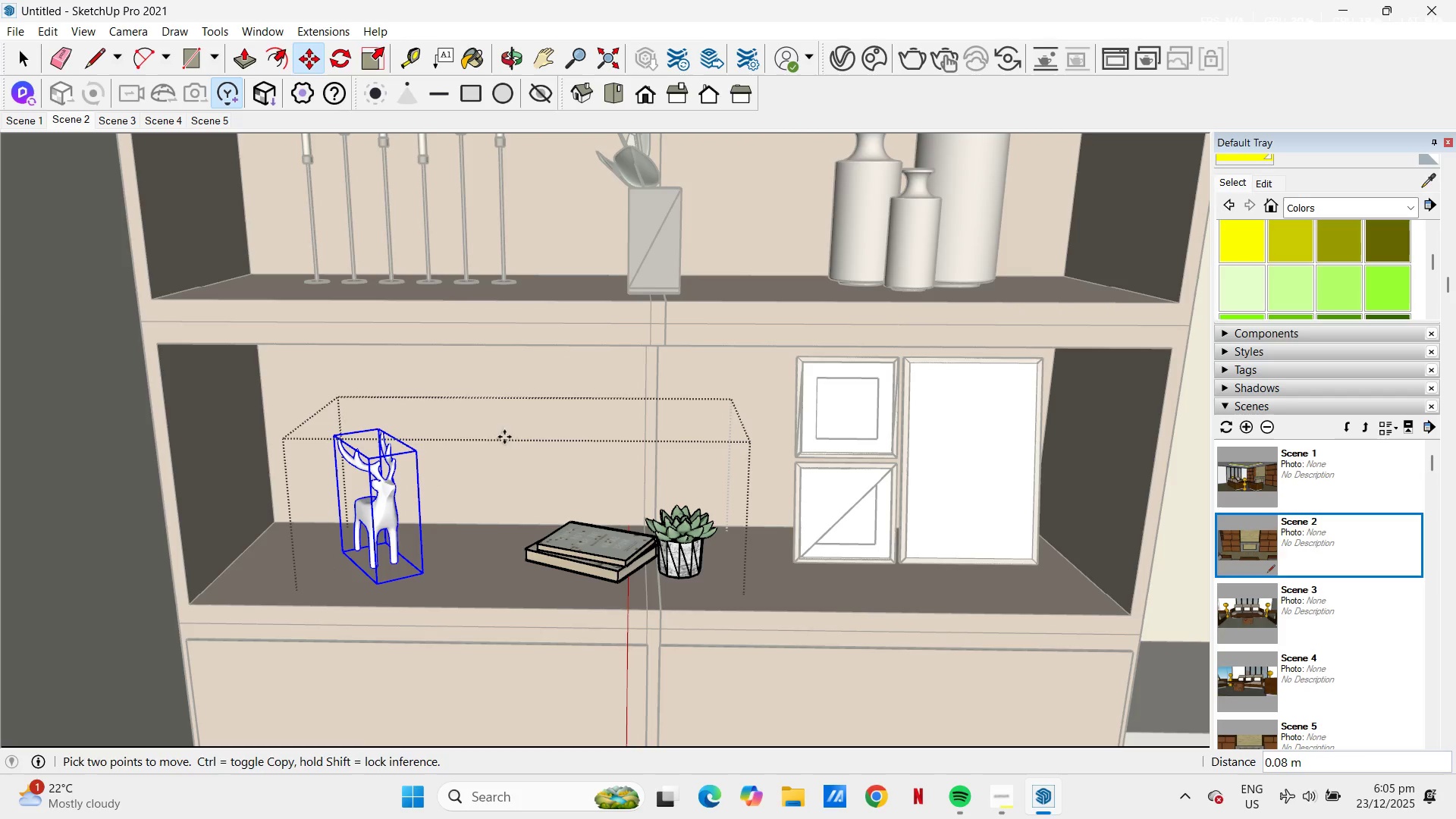 
key(Space)
 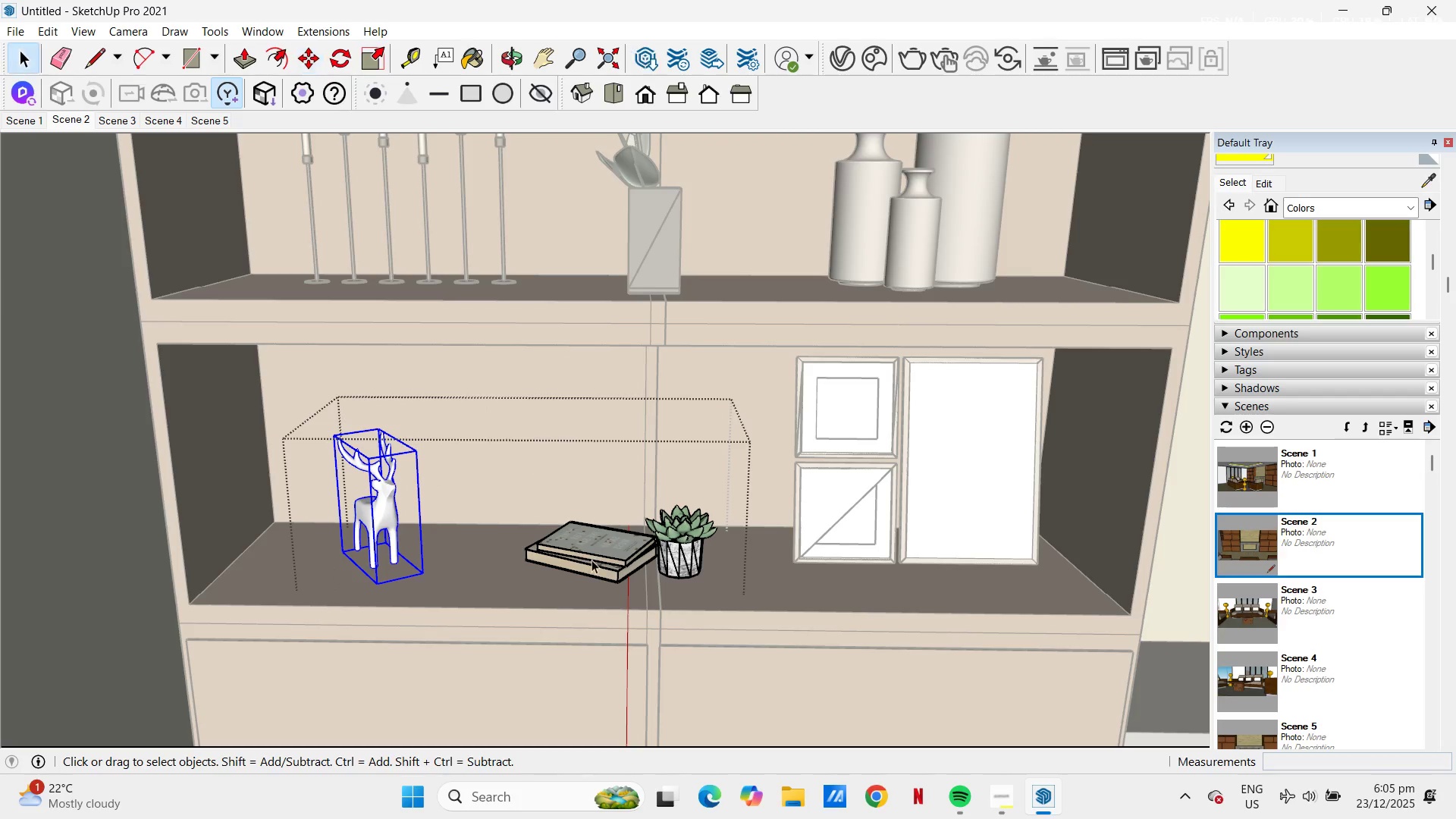 
left_click([592, 560])
 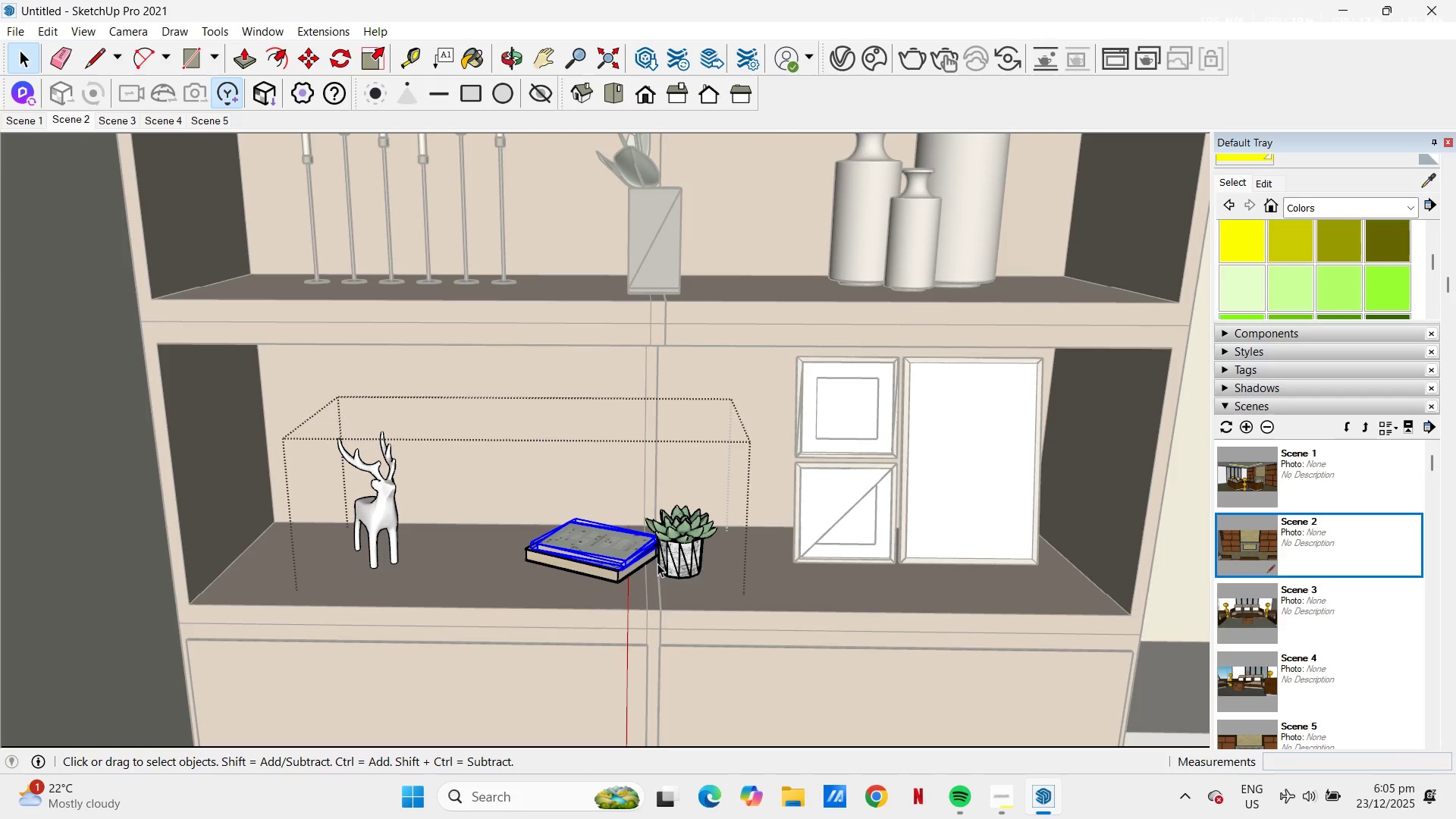 
hold_key(key=ControlLeft, duration=1.75)
left_click([618, 570])
 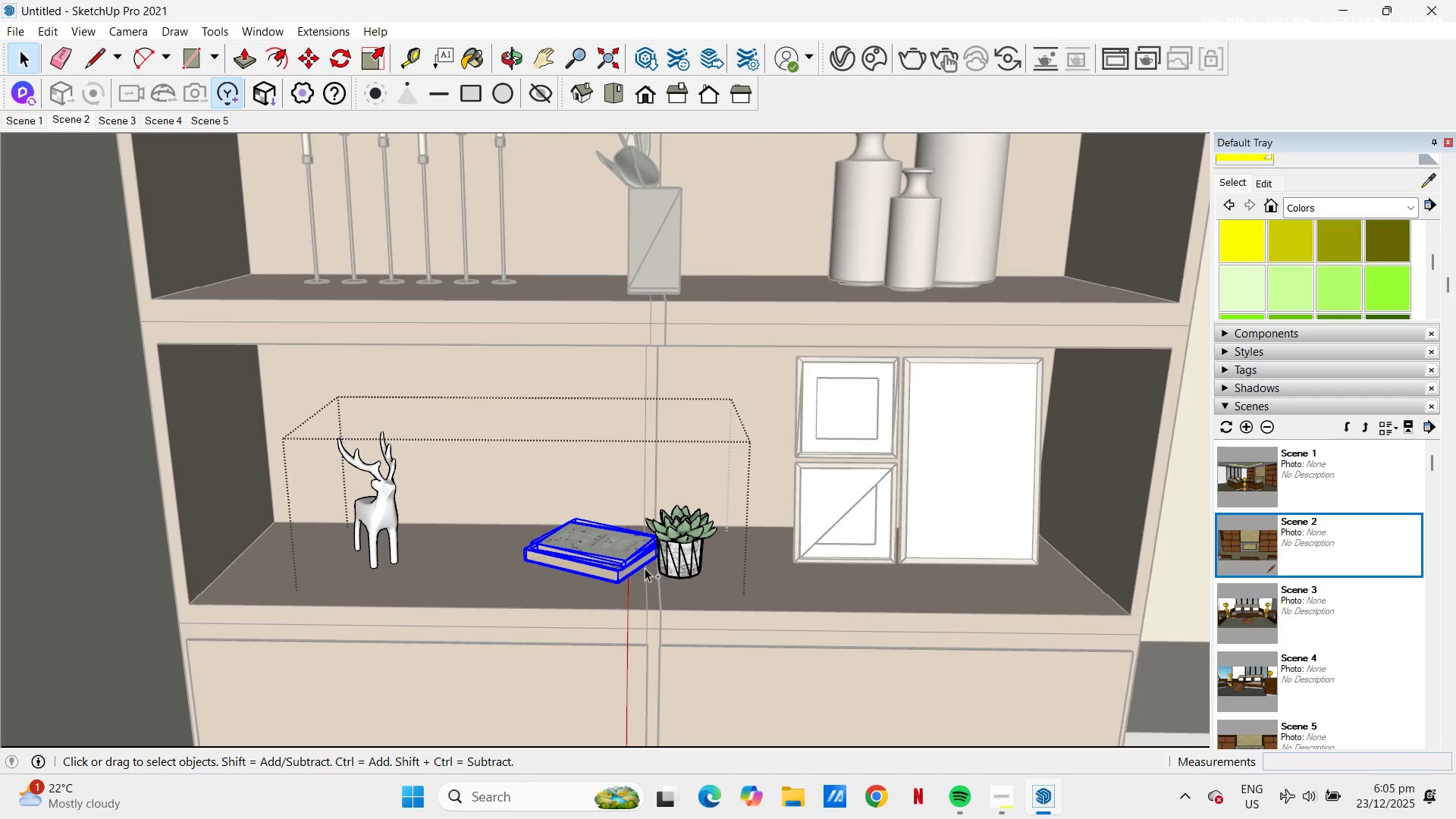 
left_click([676, 553])
 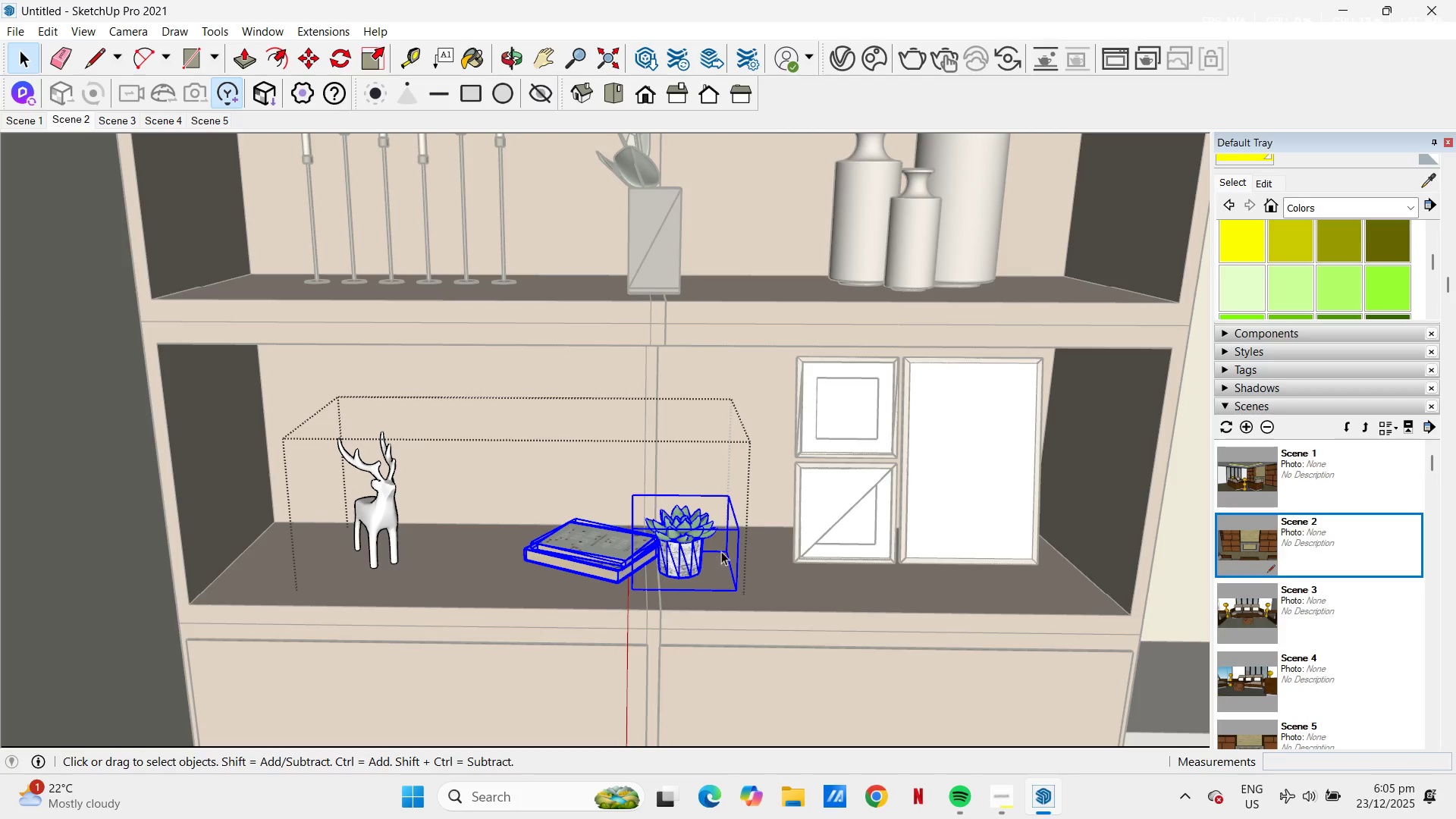 
key(M)
 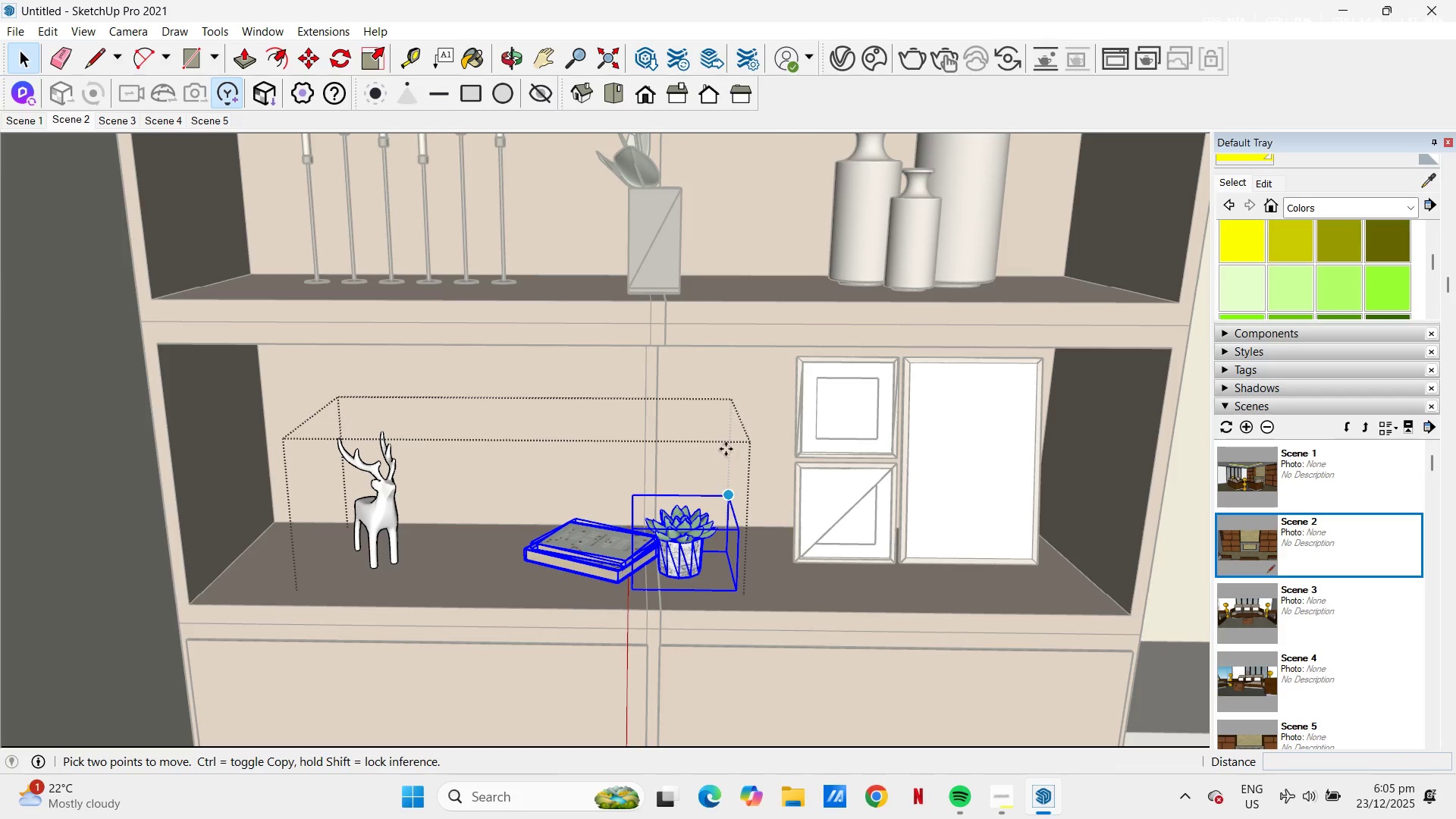 
left_click([724, 447])
 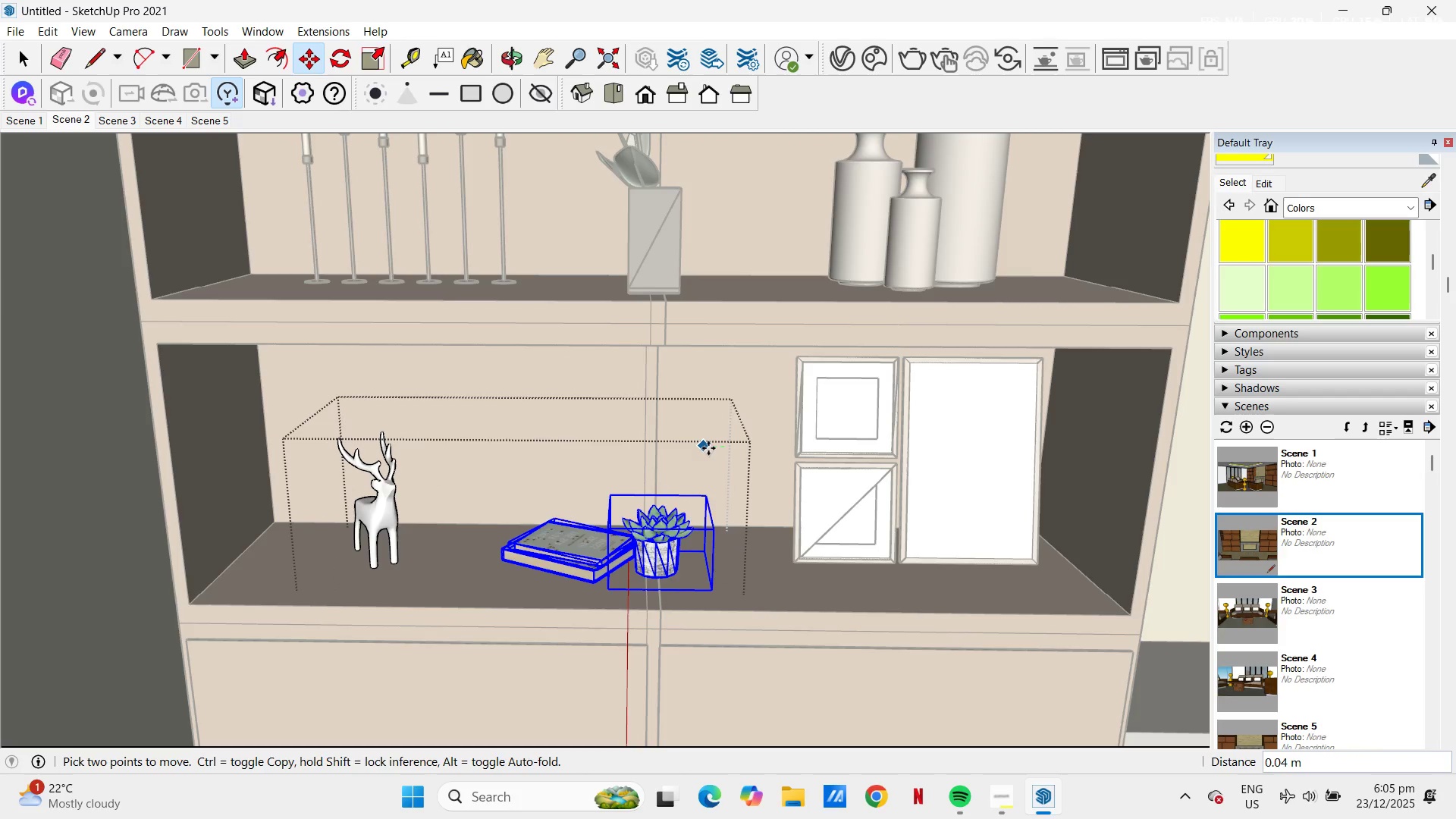 
left_click([711, 448])
 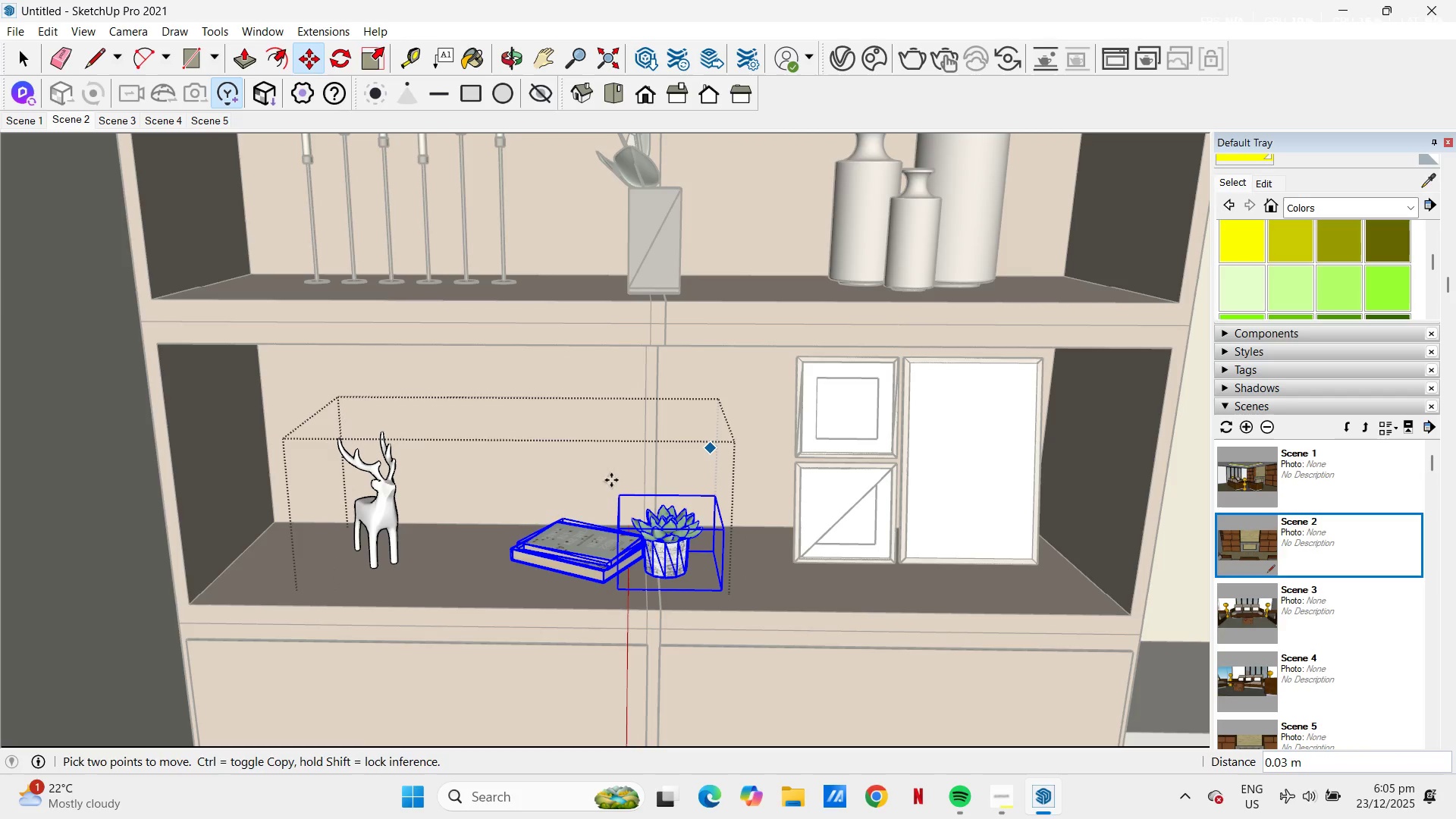 
key(Space)
 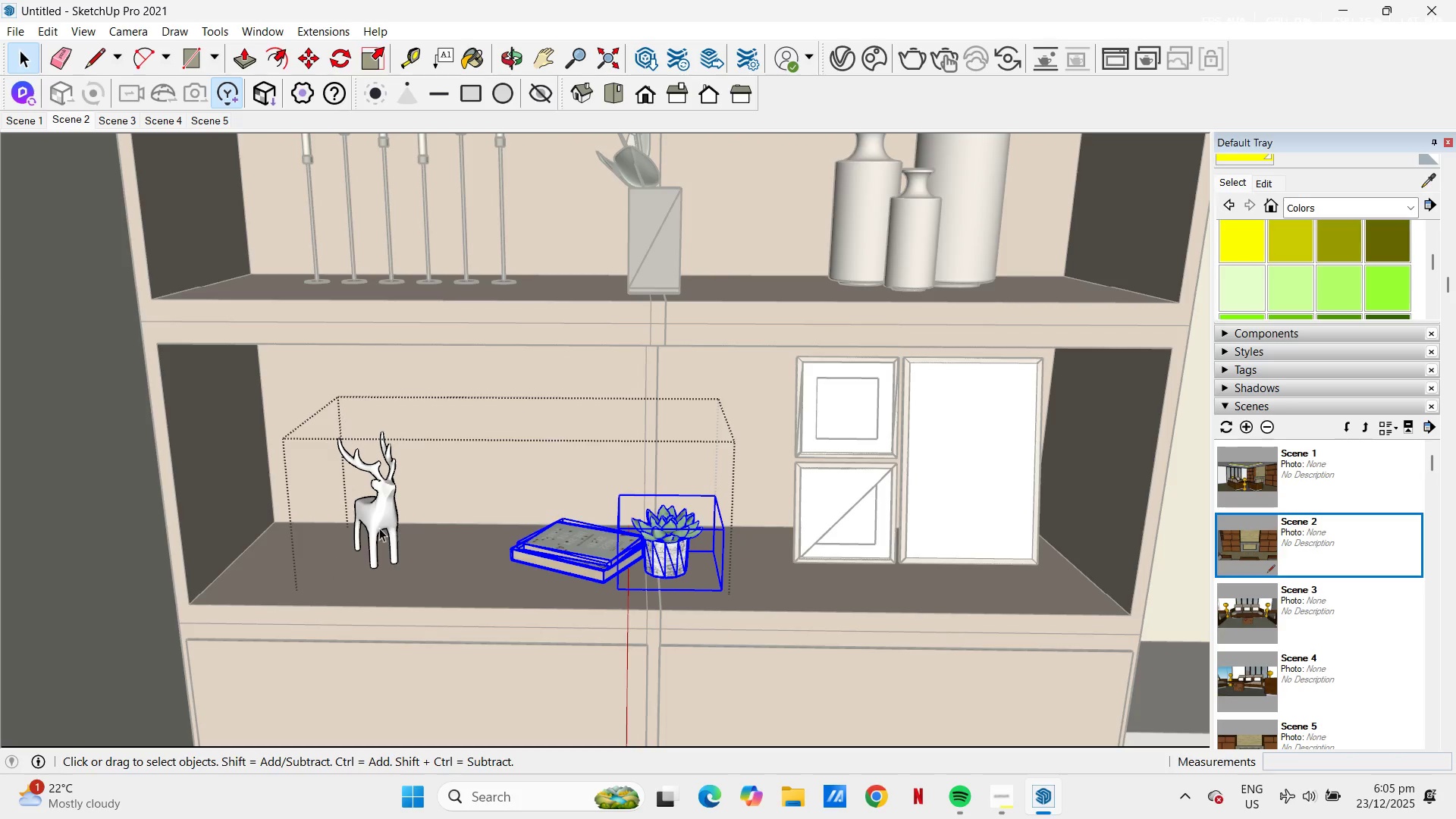 
left_click([375, 528])
 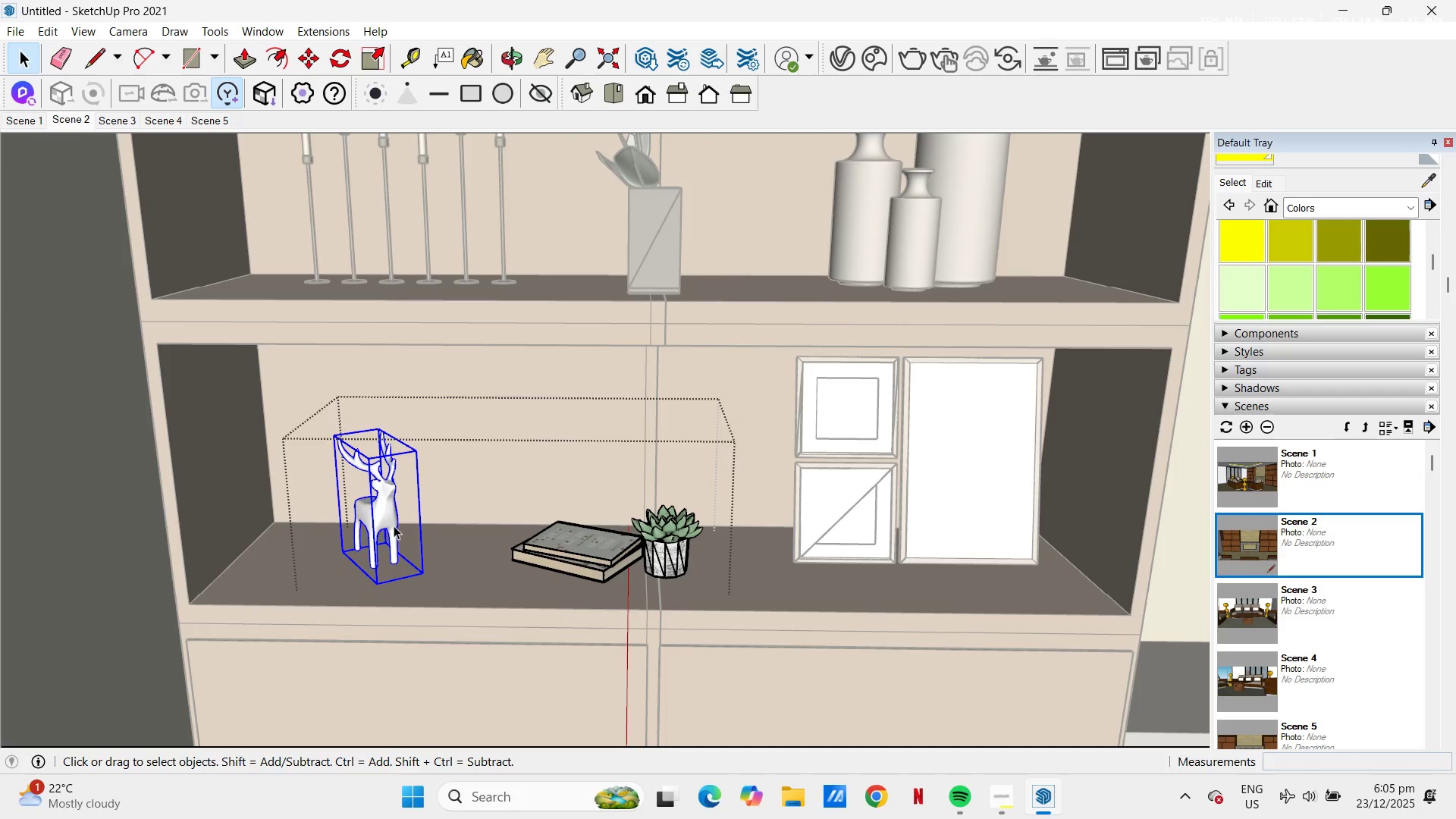 
key(M)
 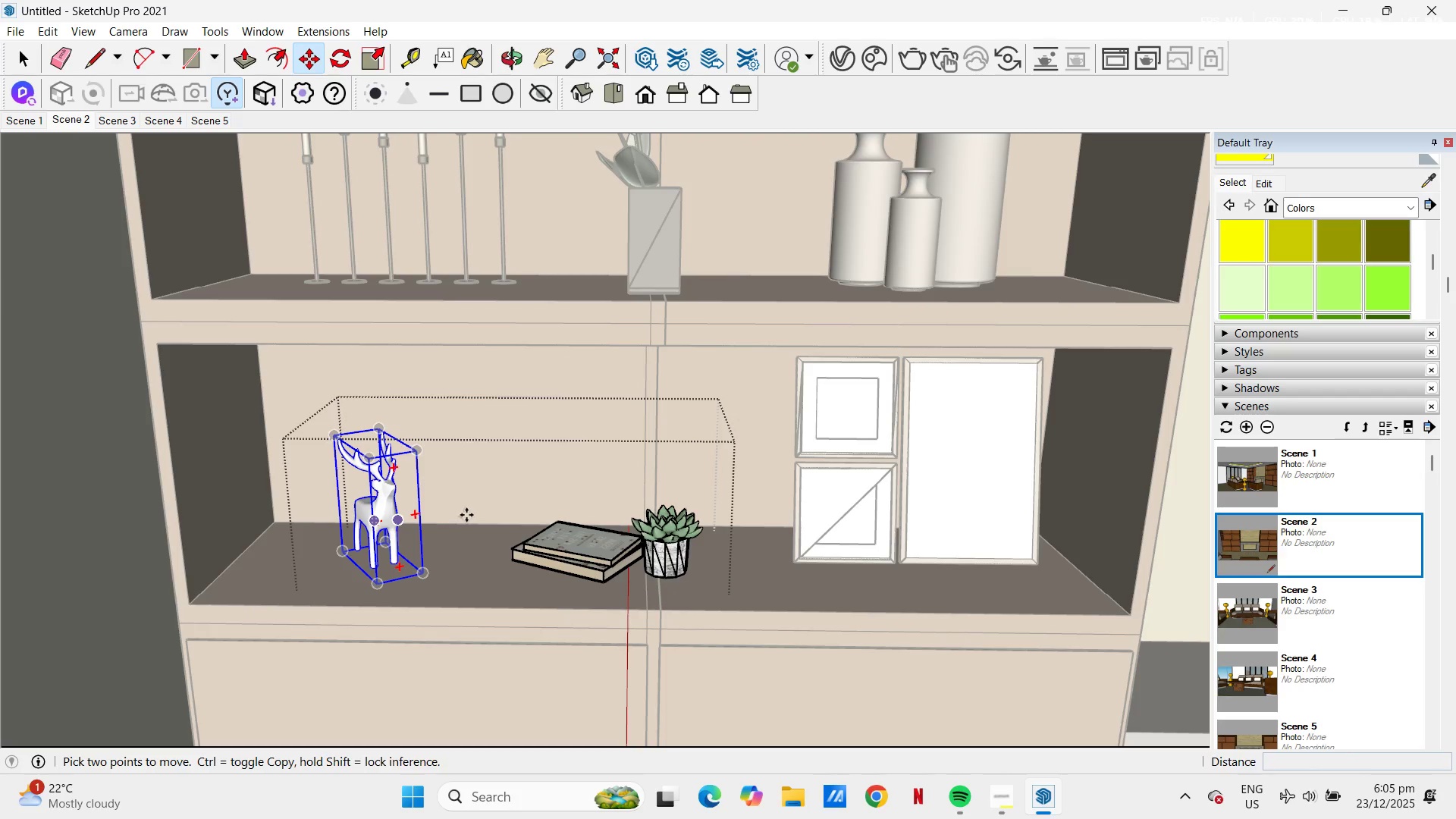 
left_click_drag(start_coordinate=[466, 515], to_coordinate=[462, 515])
 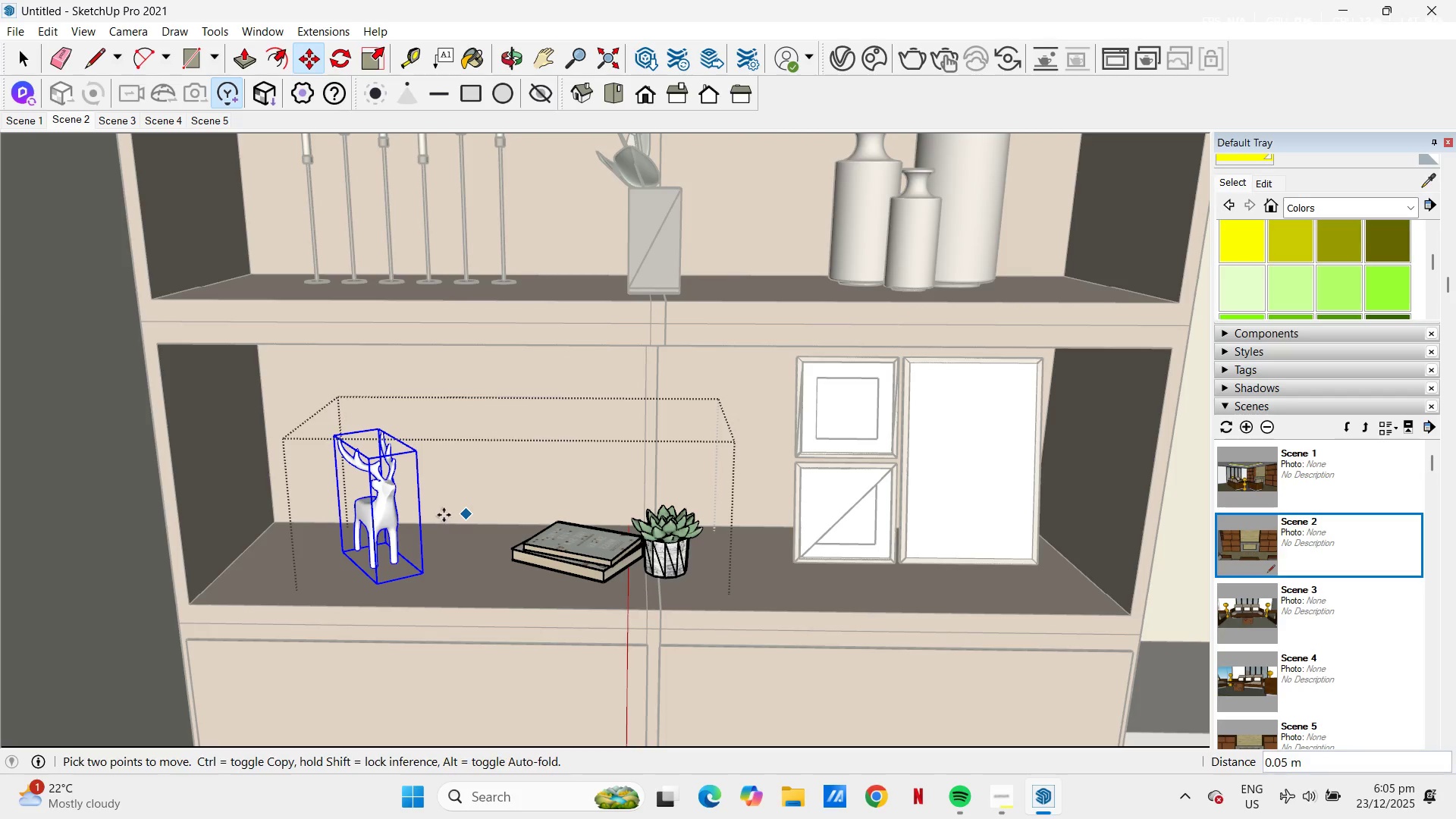 
key(Control+ControlLeft)
 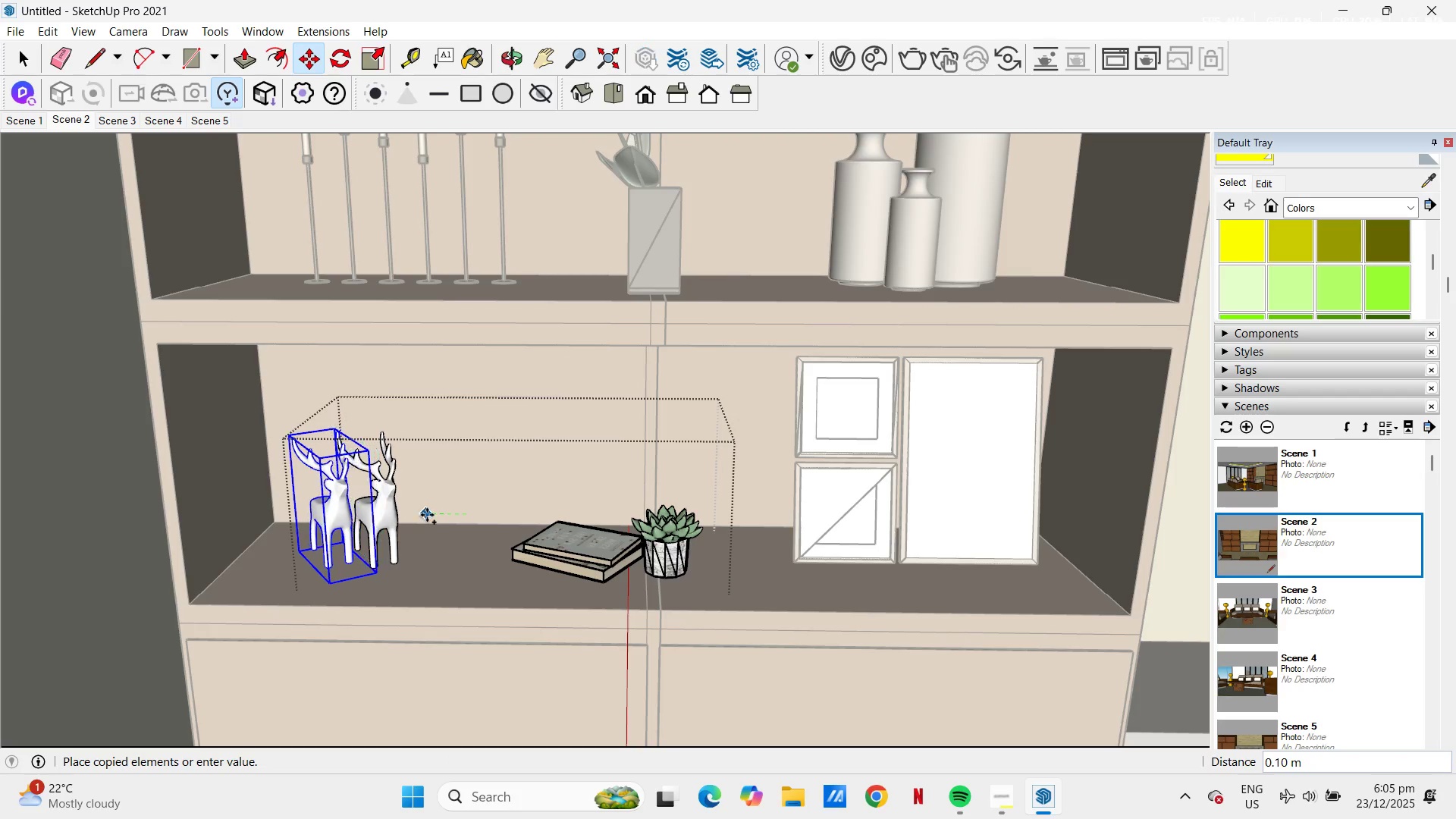 
left_click([427, 515])
 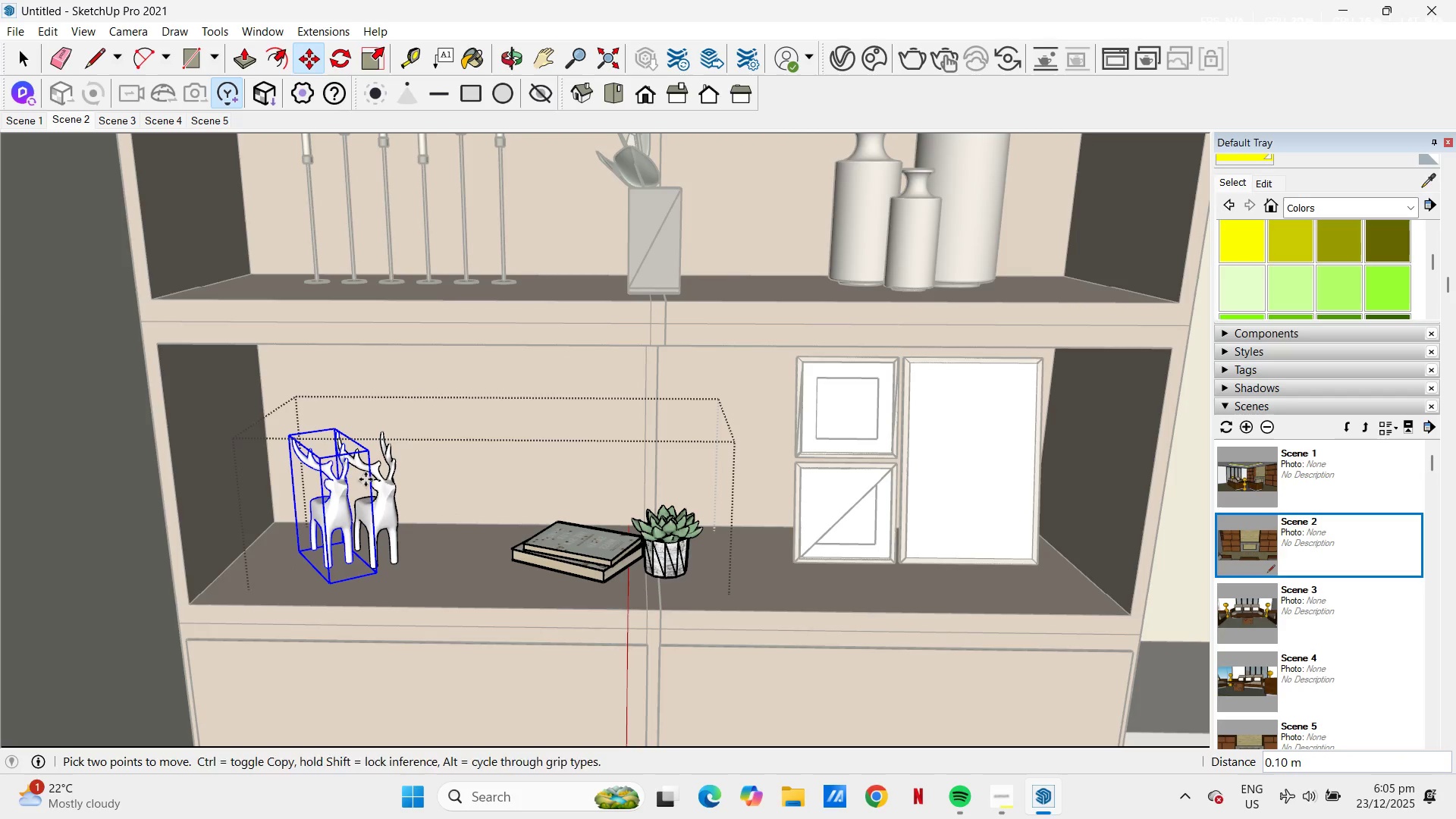 
key(S)
 